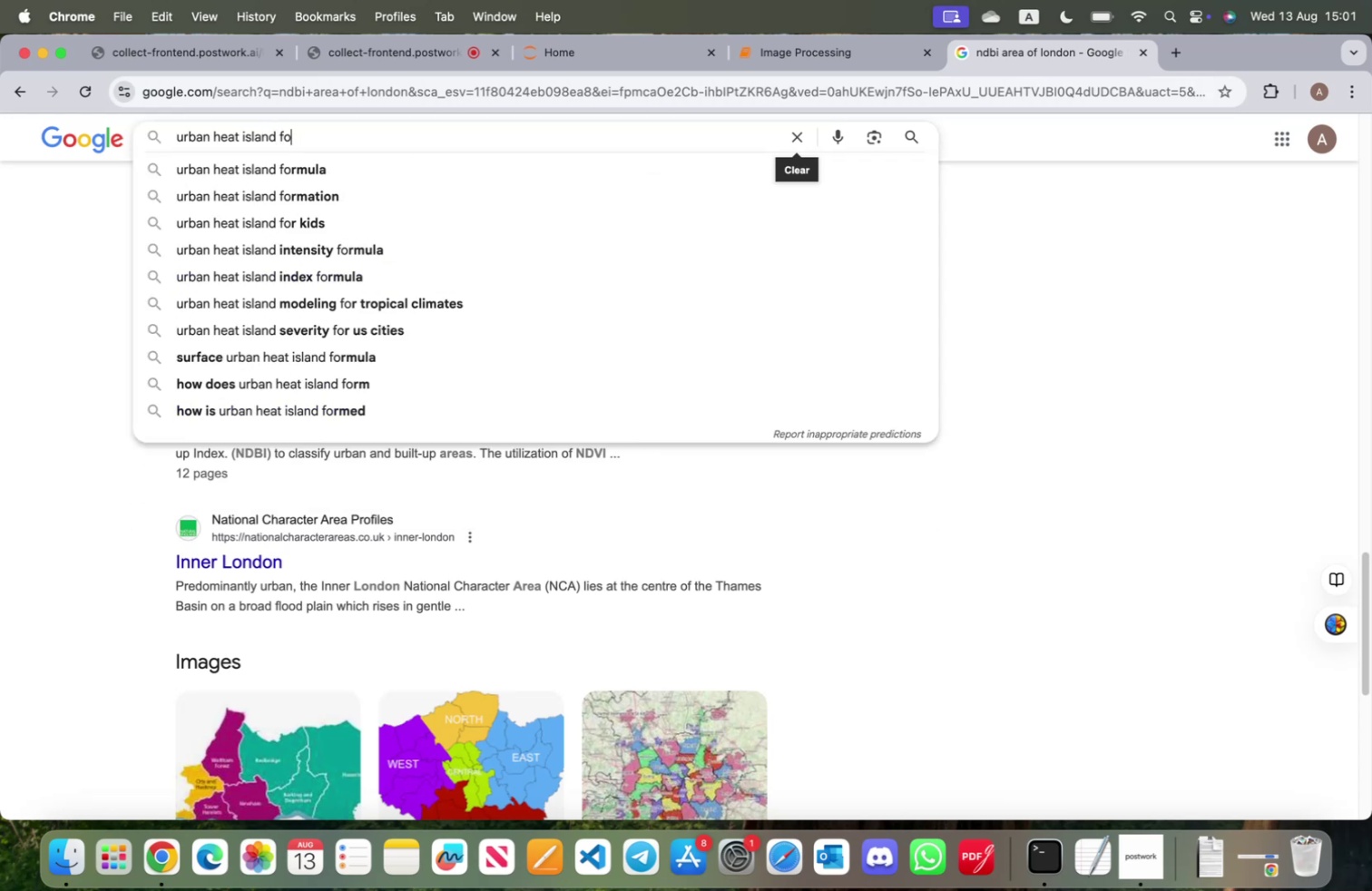 
key(ArrowDown)
 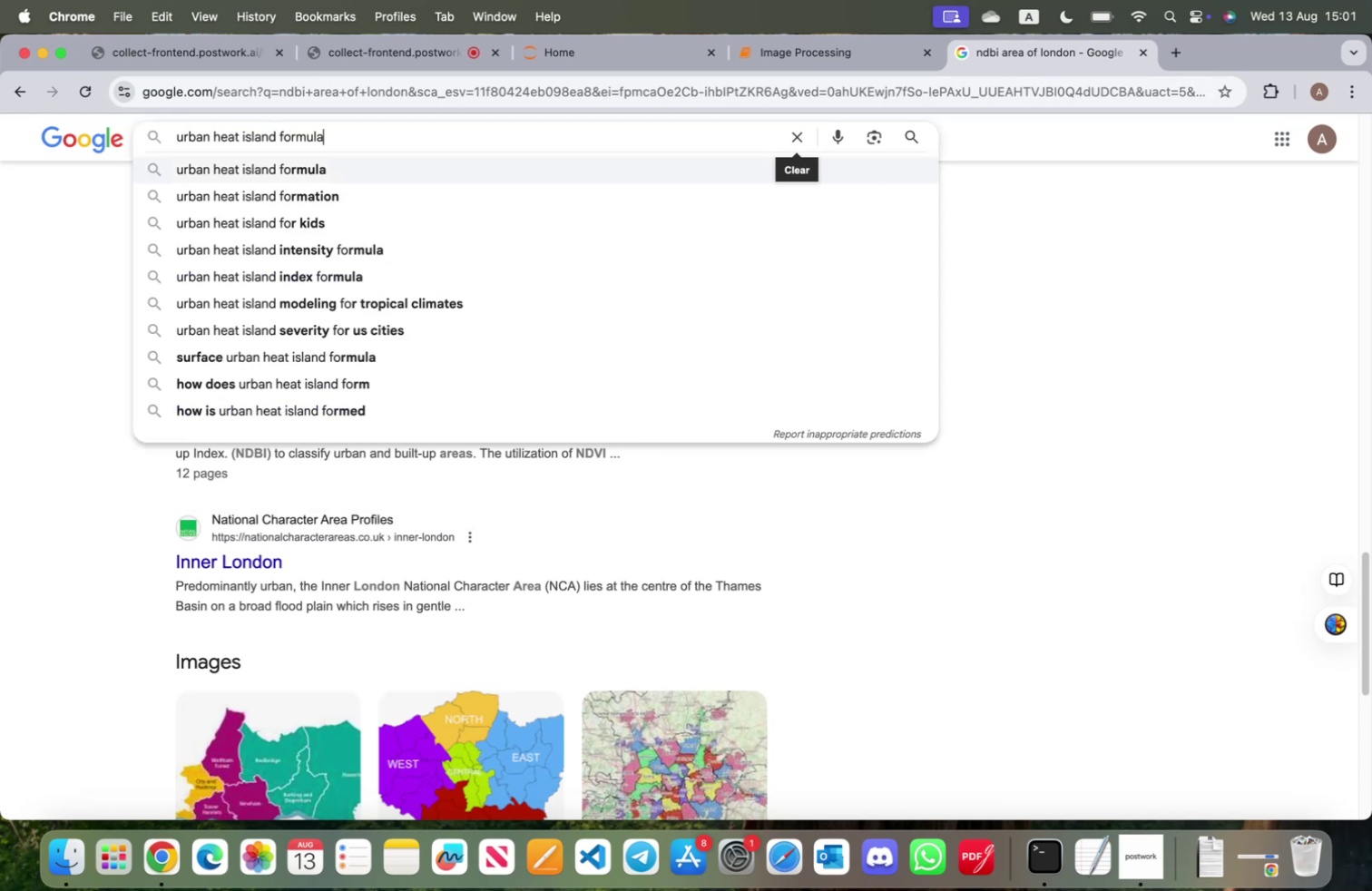 
key(Enter)
 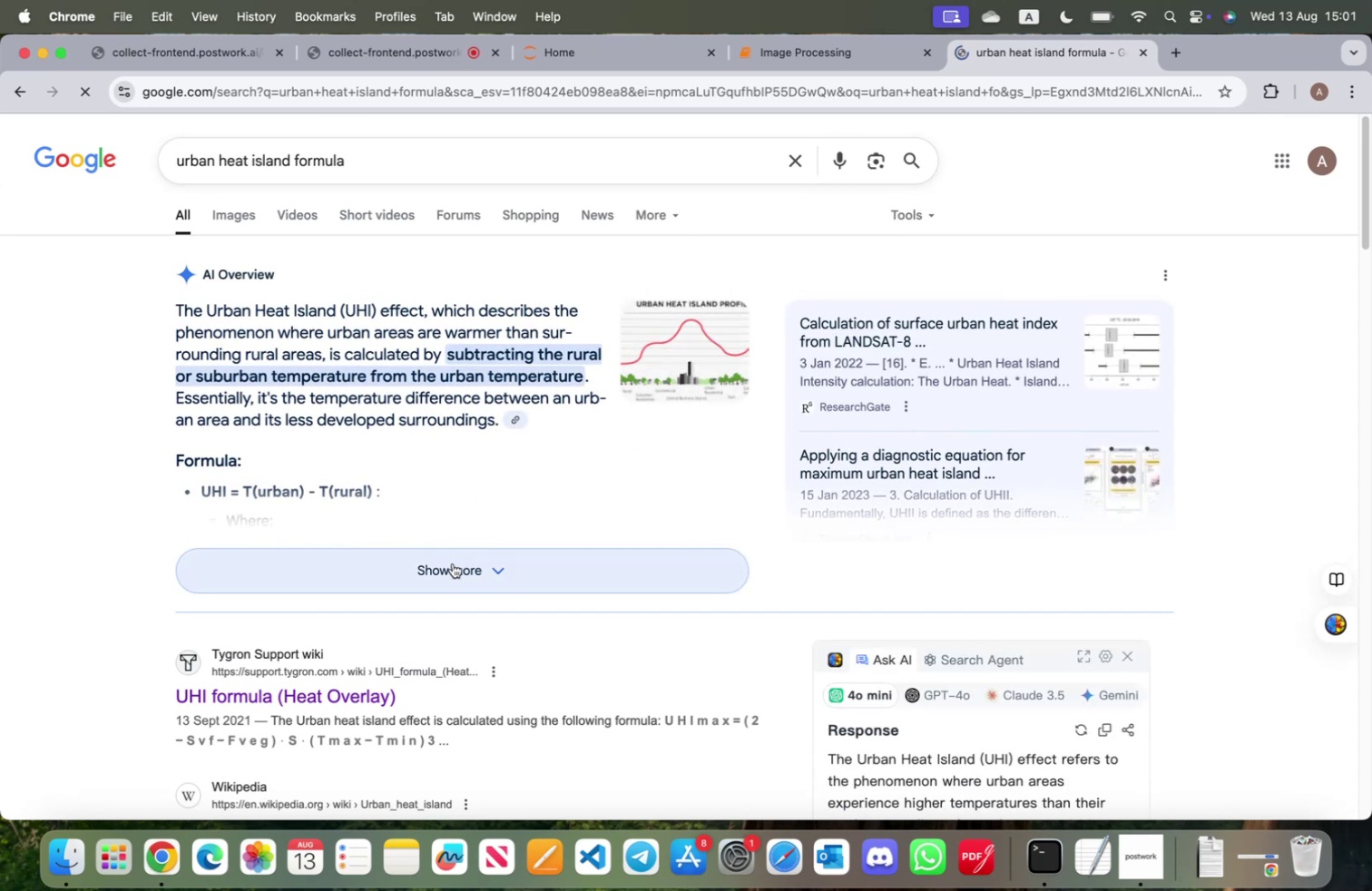 
wait(6.42)
 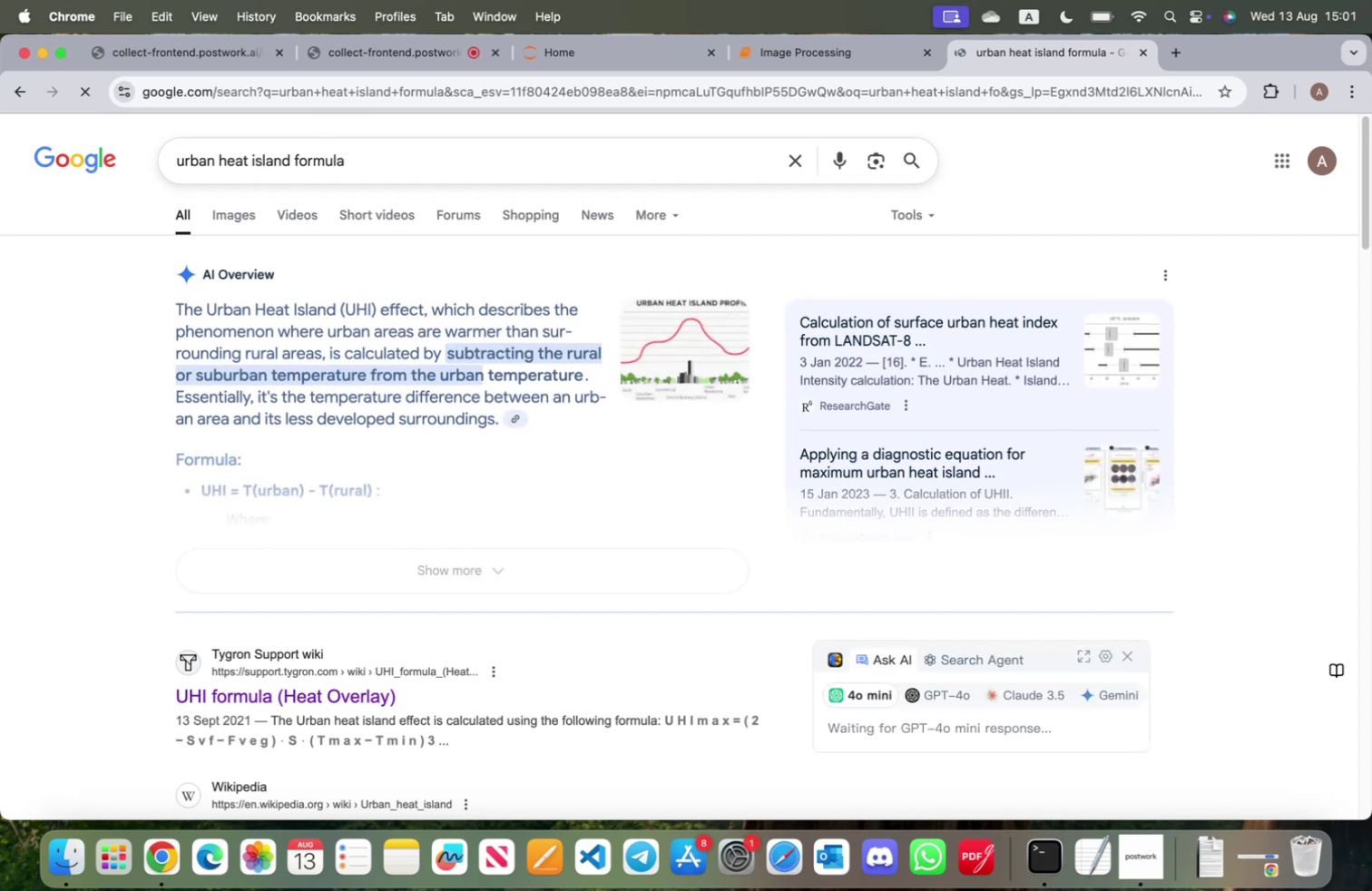 
left_click([464, 575])
 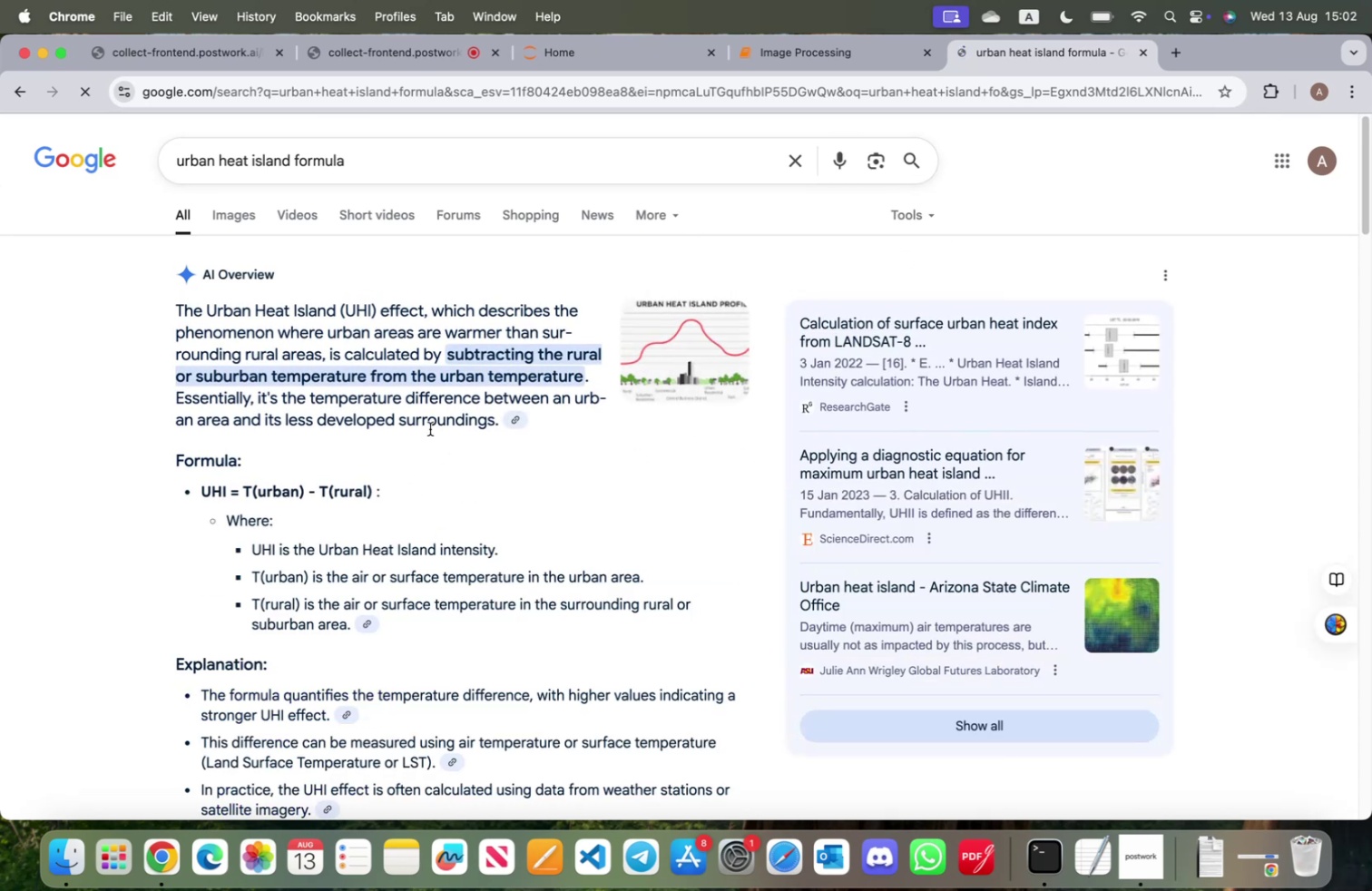 
scroll: coordinate [419, 446], scroll_direction: down, amount: 9.0
 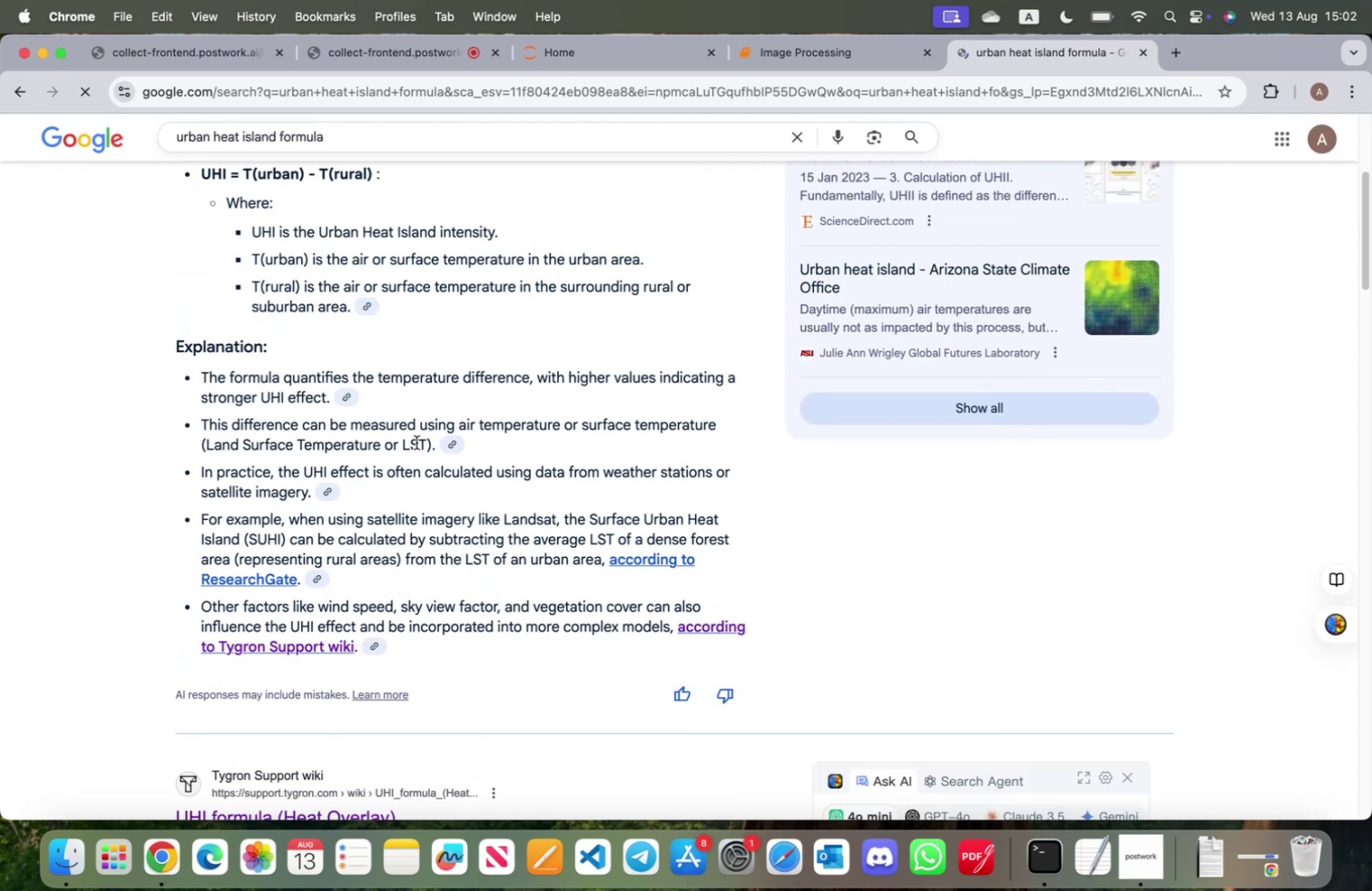 
scroll: coordinate [563, 469], scroll_direction: up, amount: 11.0
 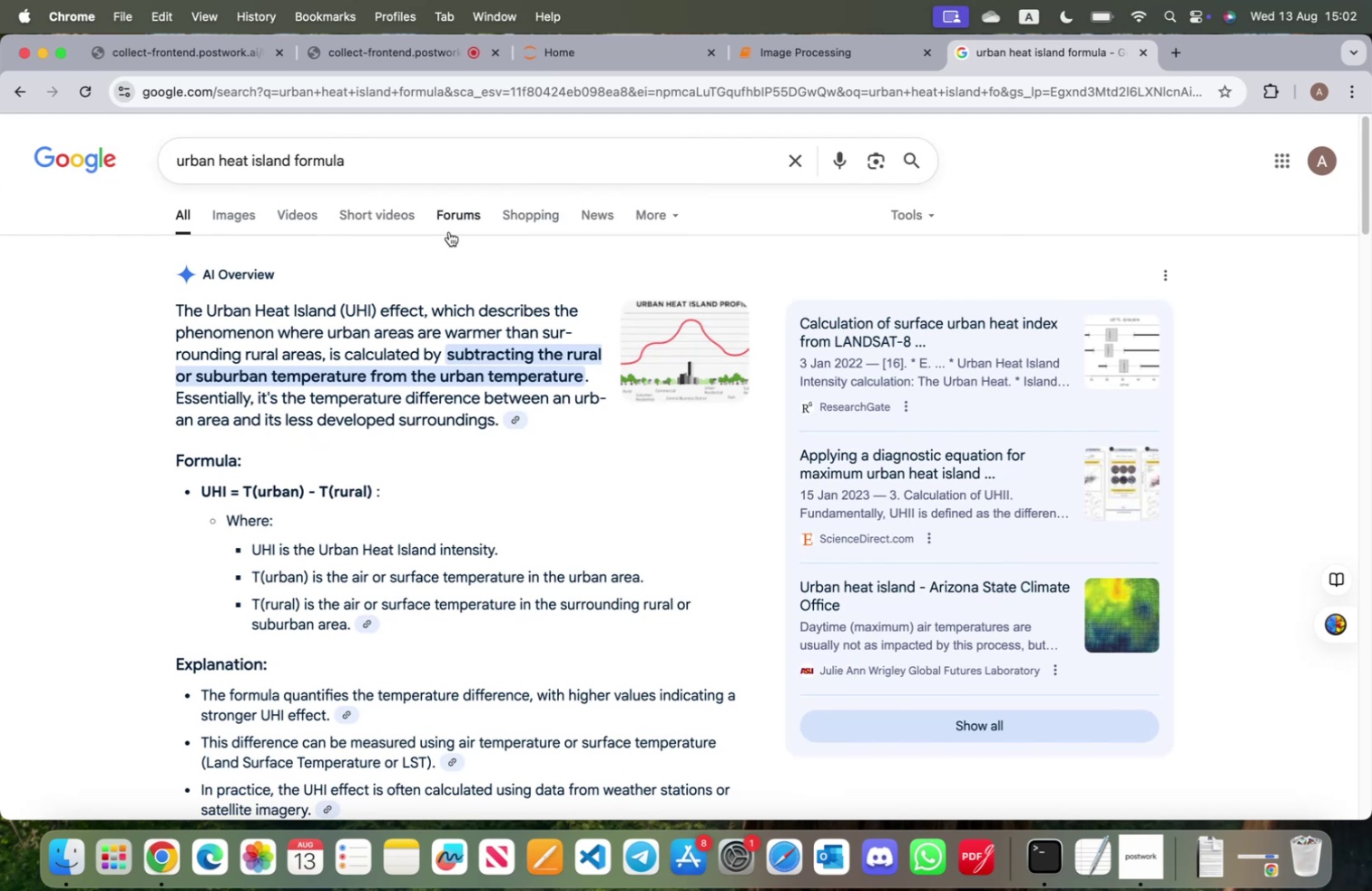 
left_click([419, 167])
 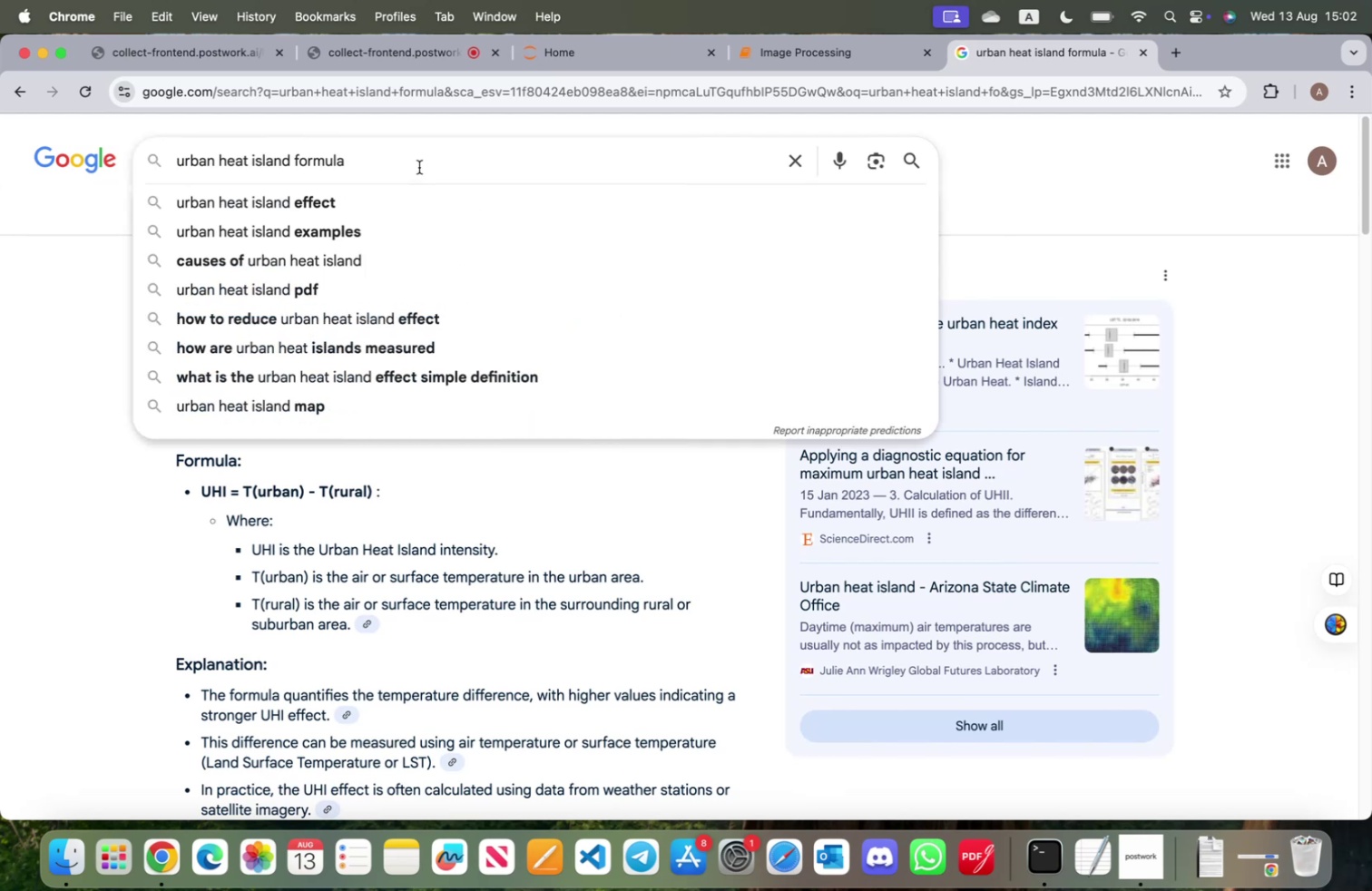 
type( from lst)
 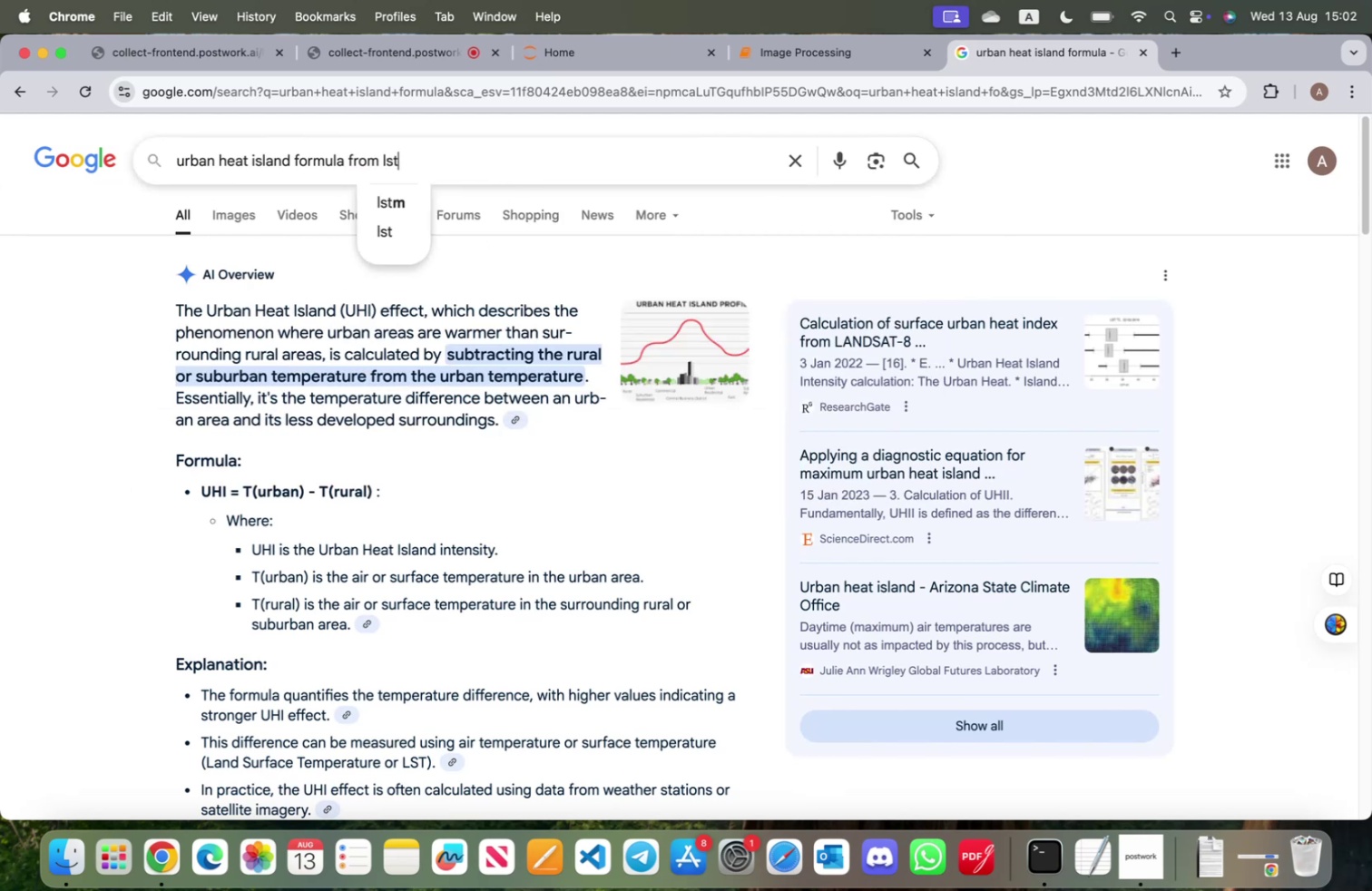 
key(Enter)
 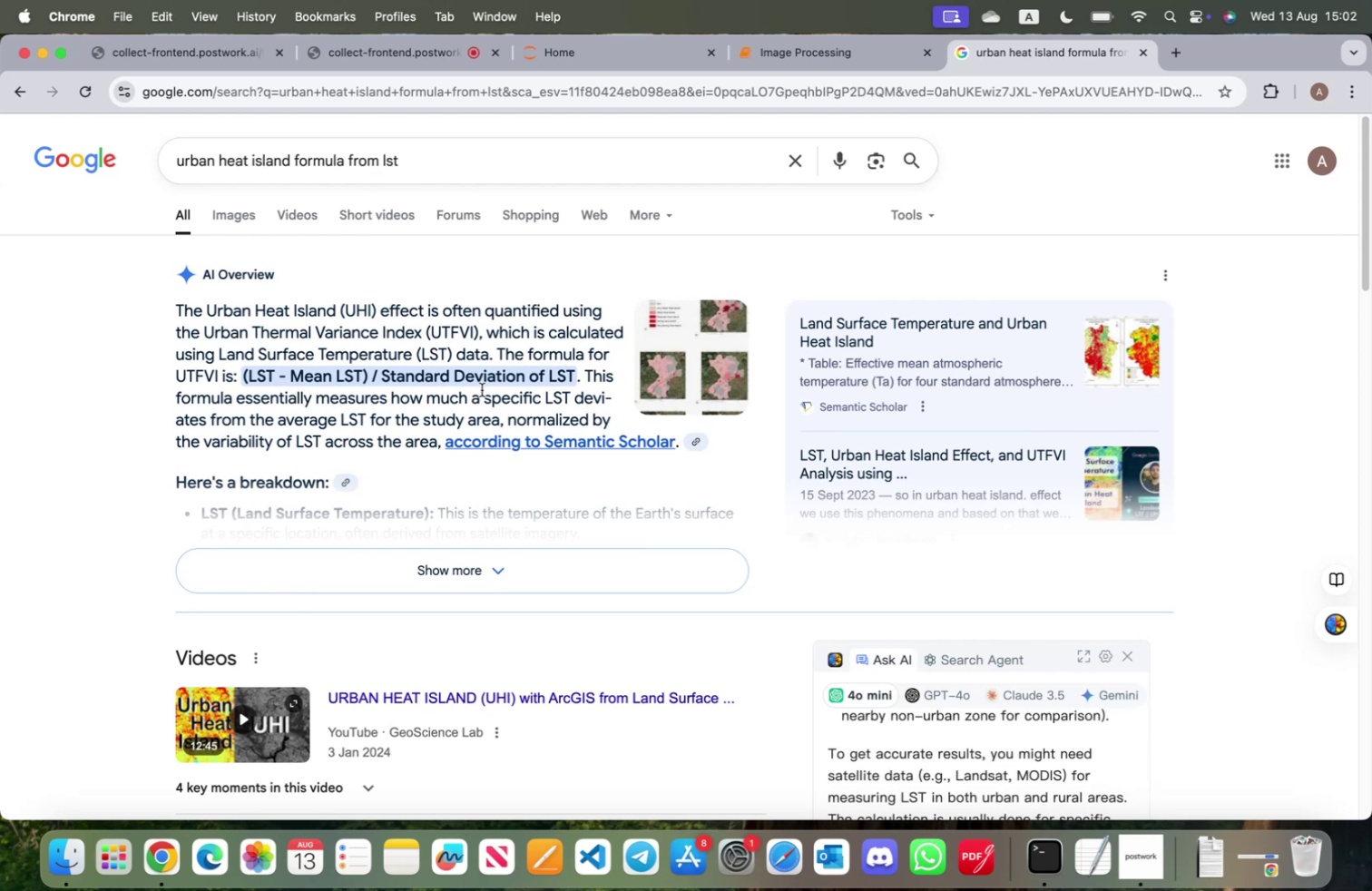 
wait(16.06)
 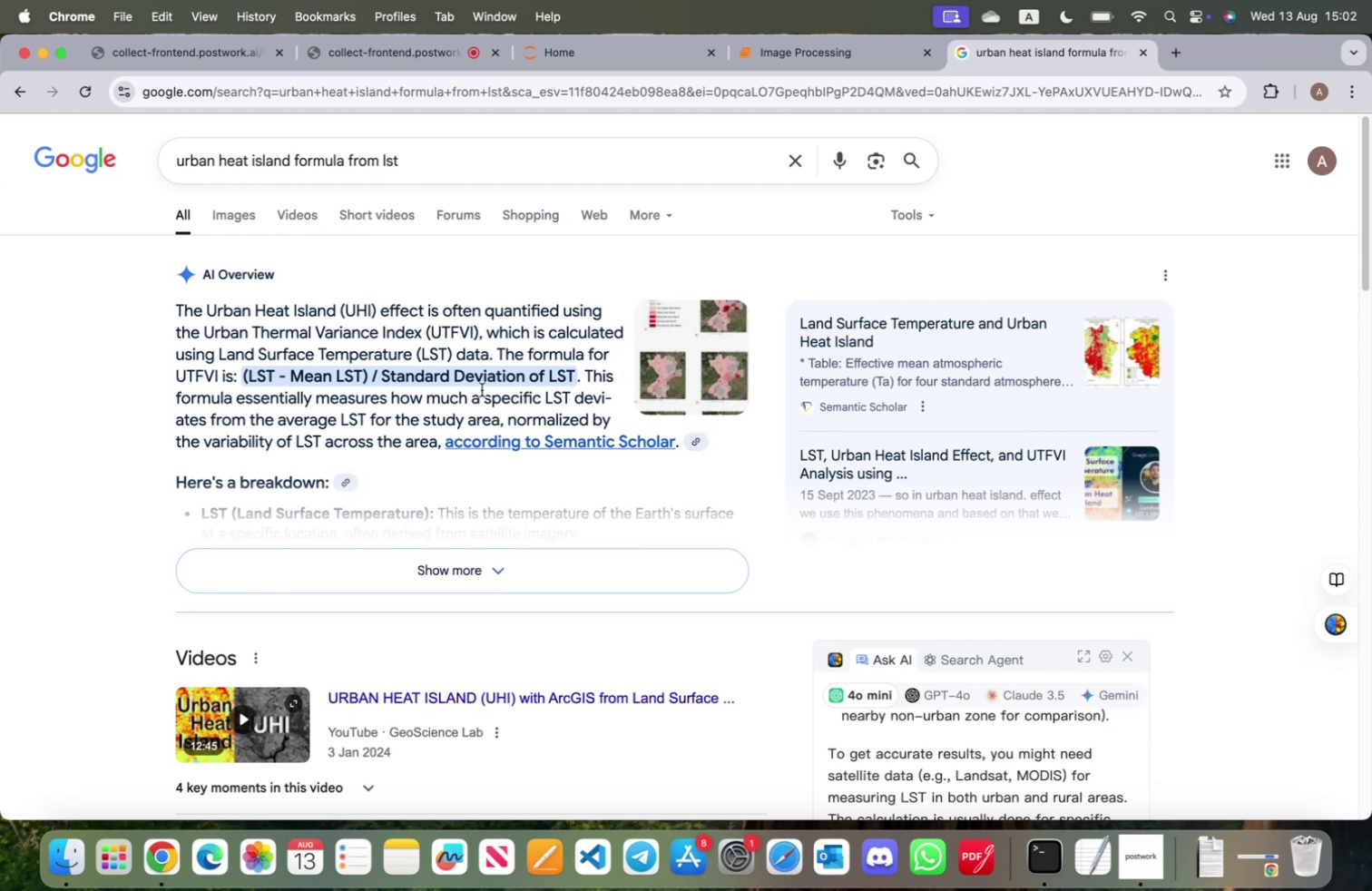 
left_click([469, 578])
 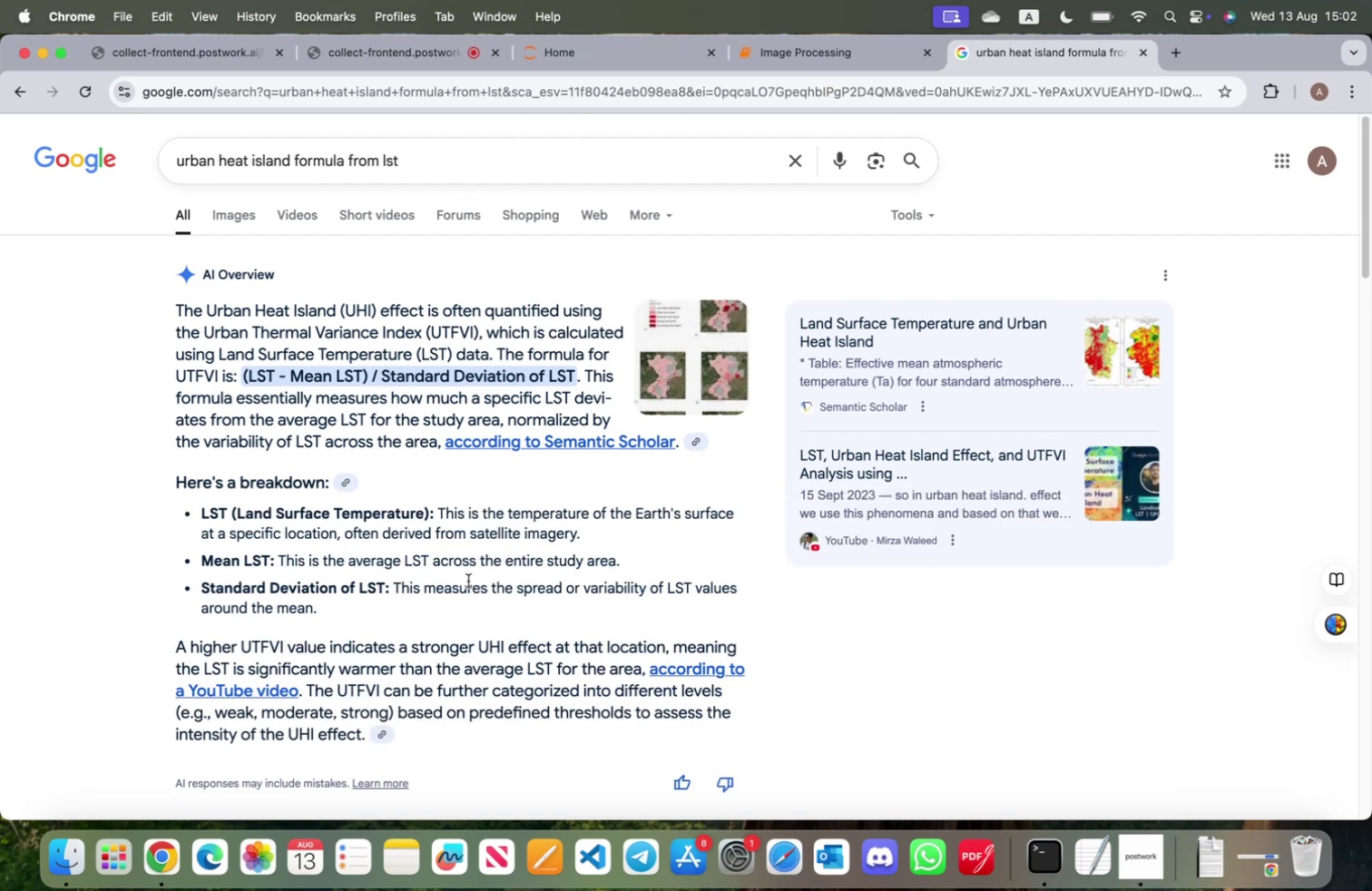 
wait(7.64)
 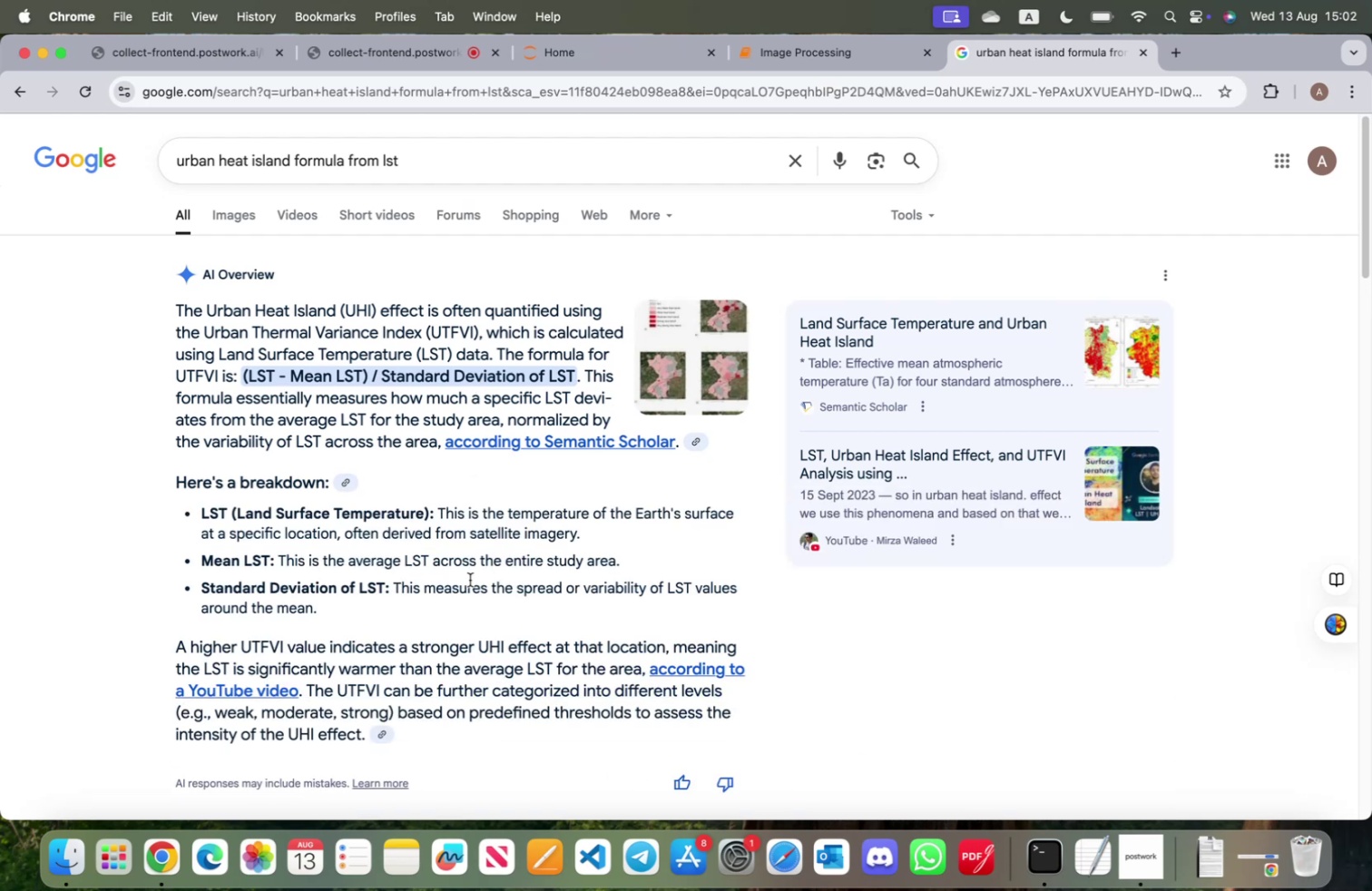 
scroll: coordinate [465, 588], scroll_direction: down, amount: 32.0
 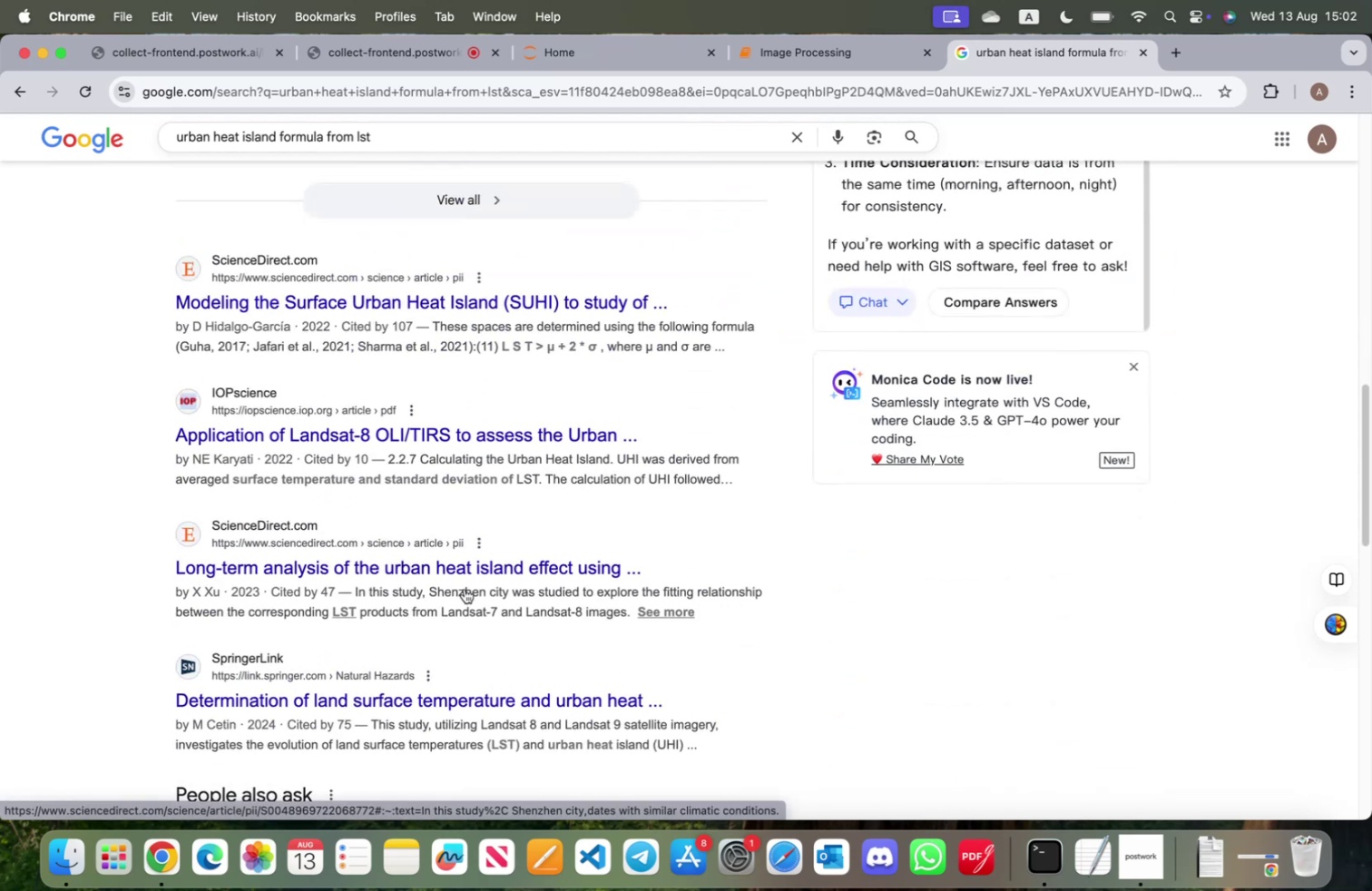 
wait(5.34)
 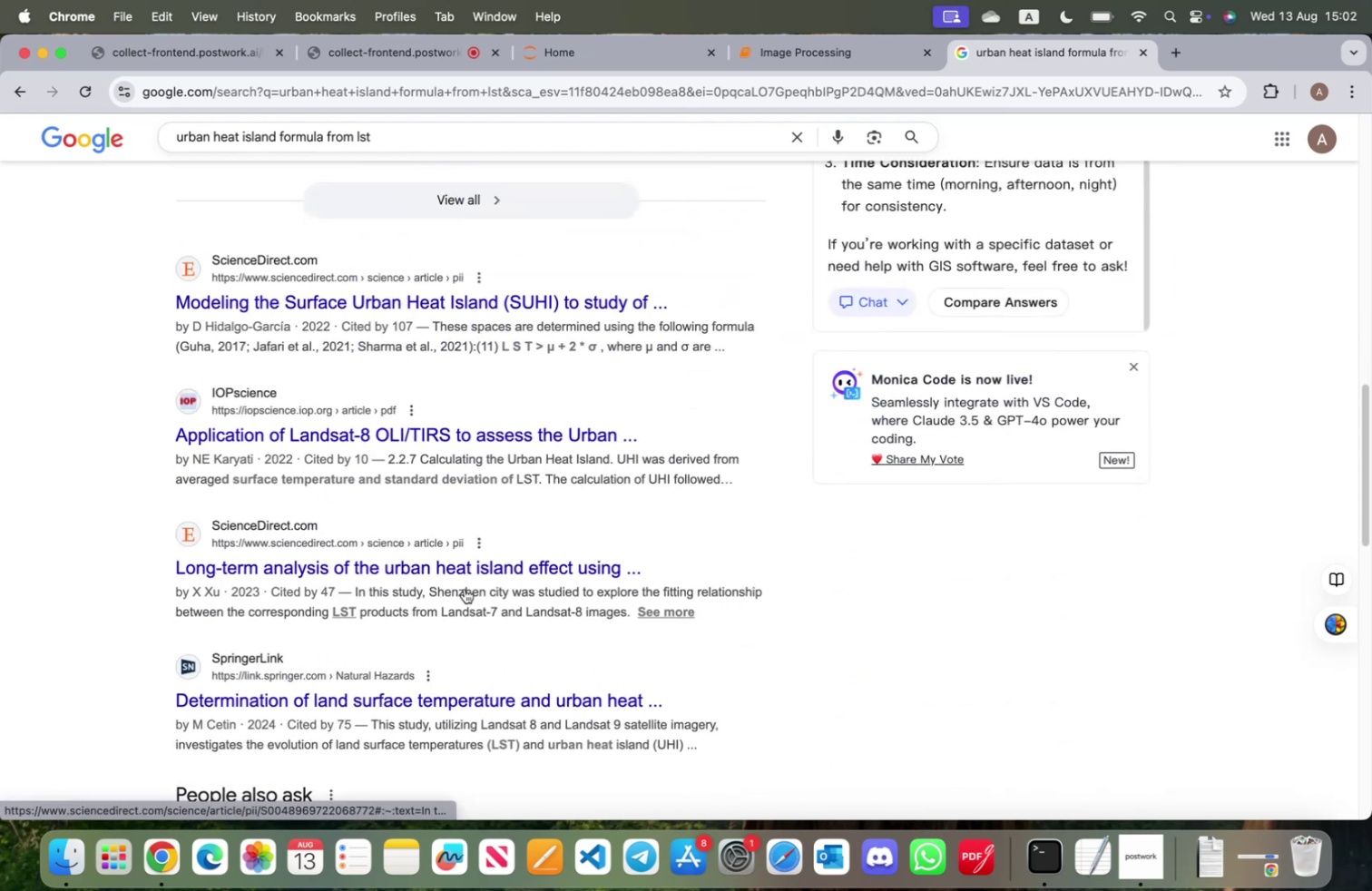 
left_click([460, 299])
 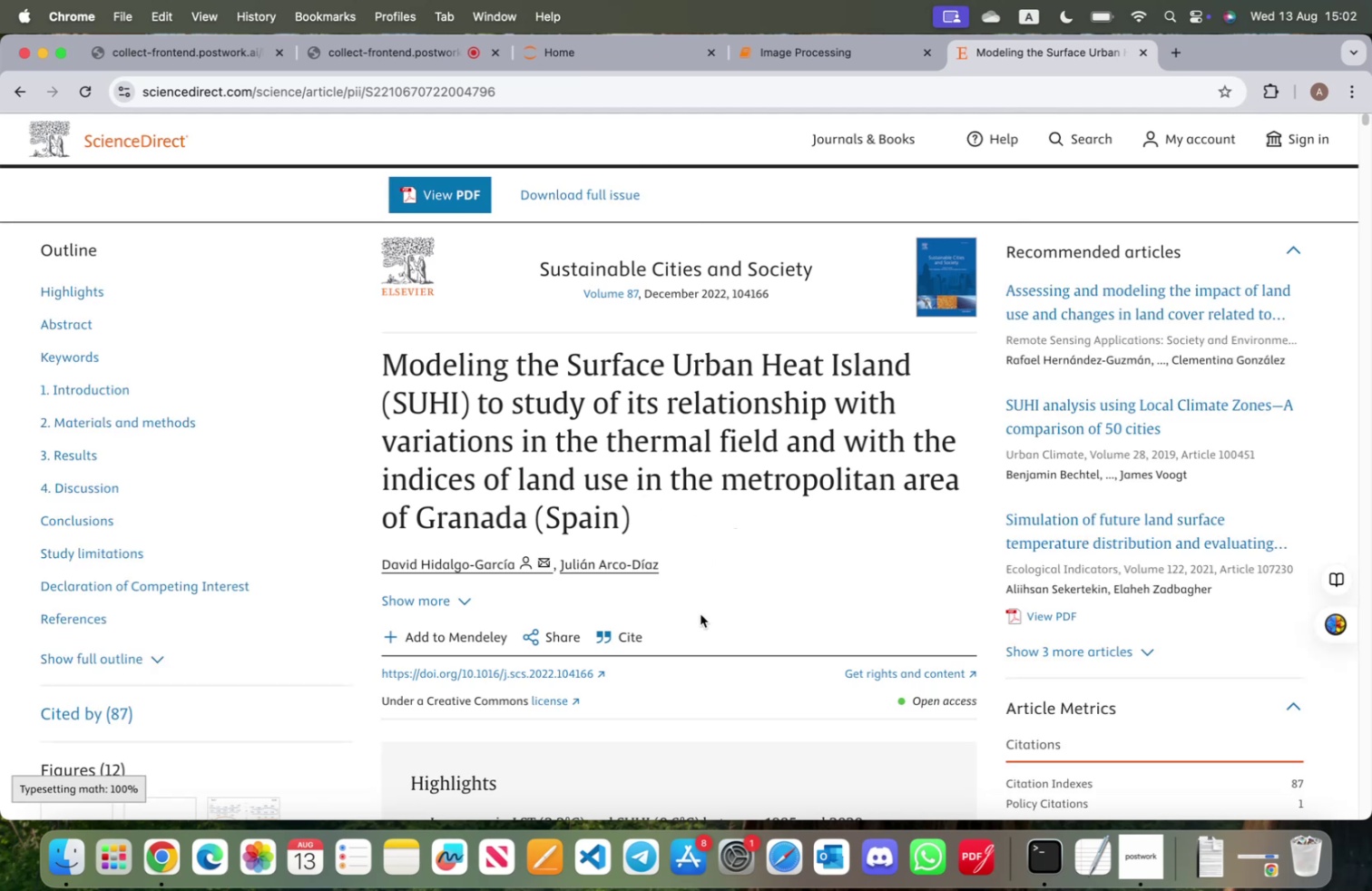 
scroll: coordinate [697, 527], scroll_direction: down, amount: 148.0
 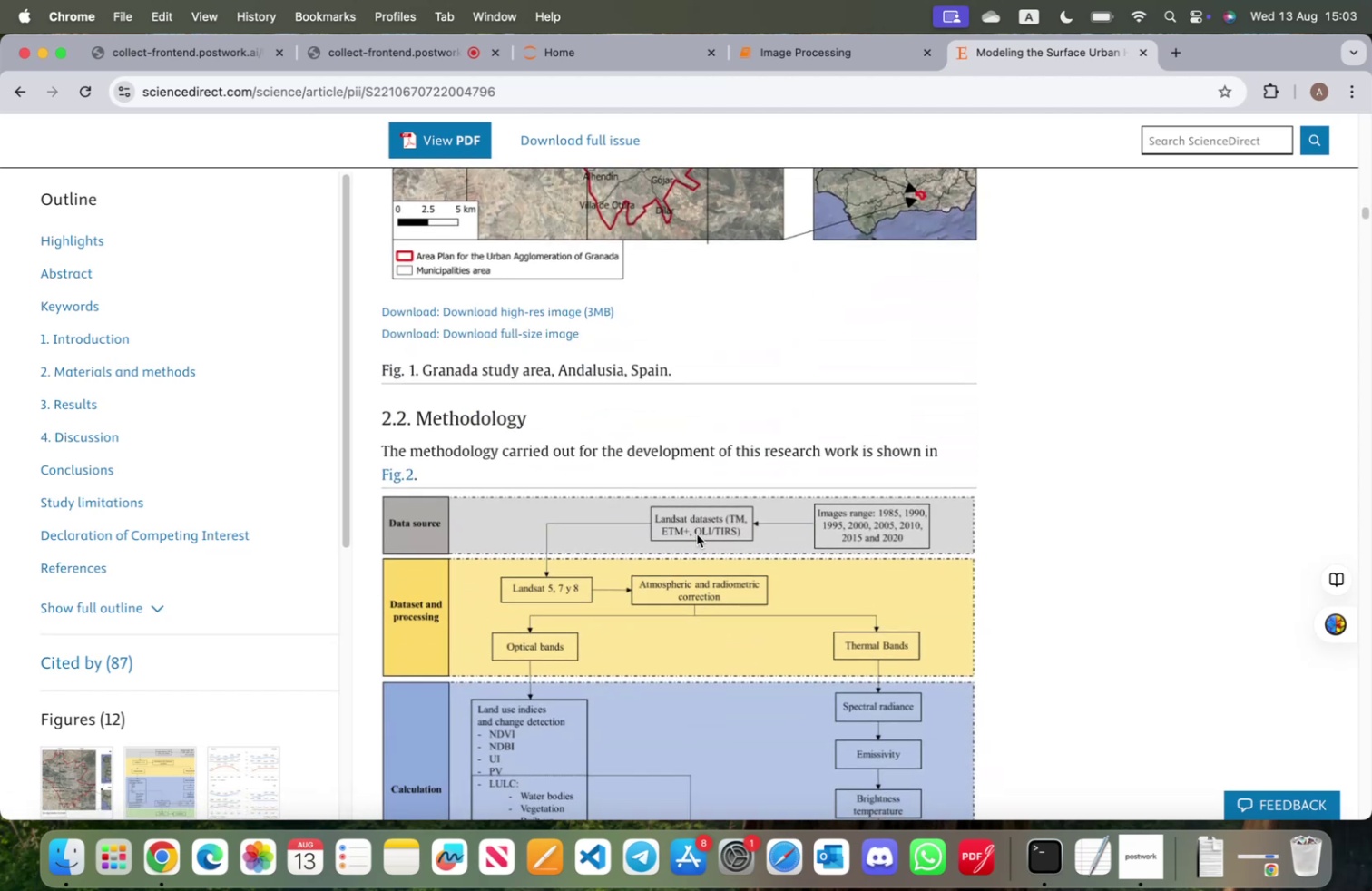 
scroll: coordinate [688, 547], scroll_direction: down, amount: 46.0
 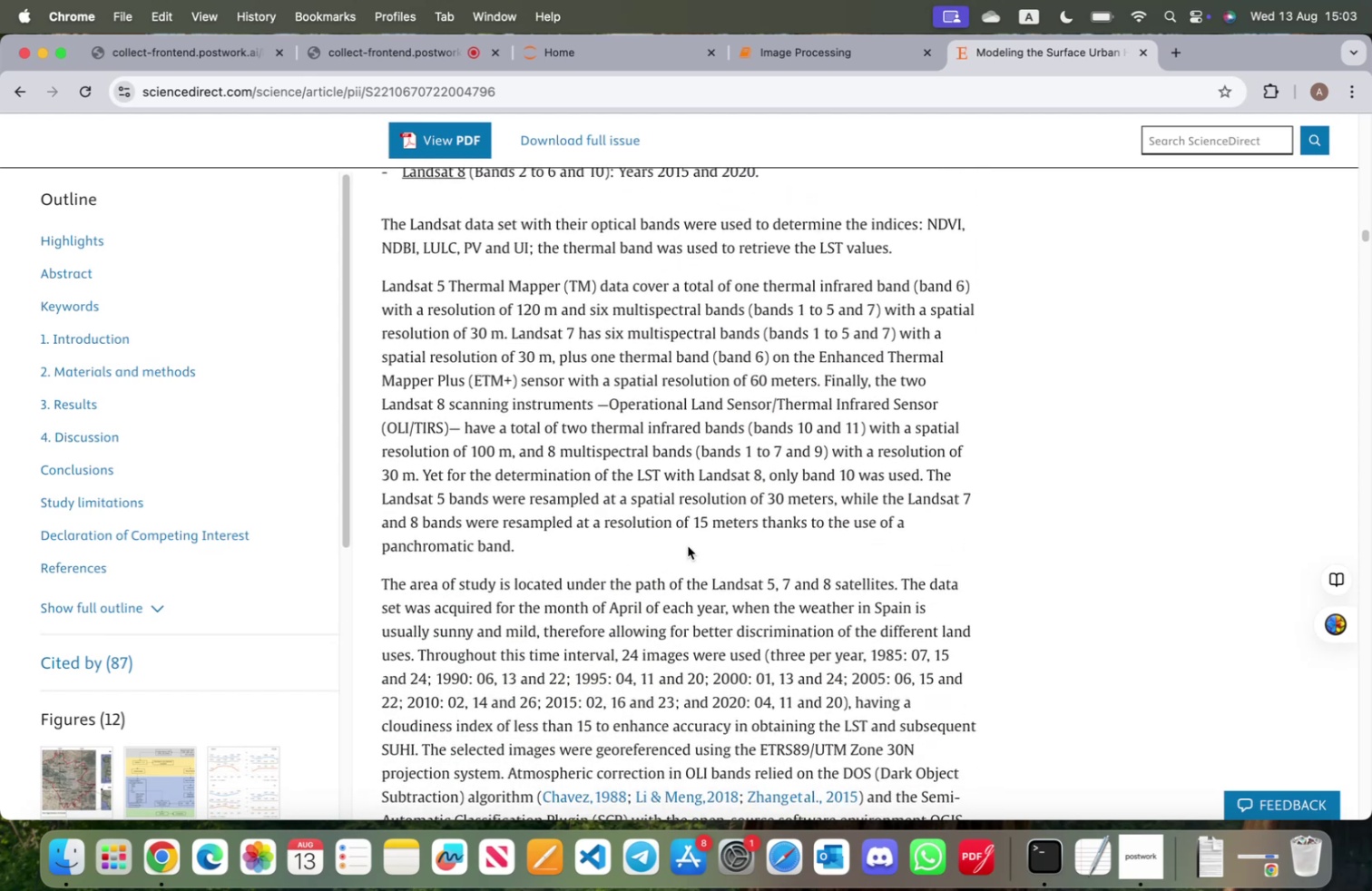 
scroll: coordinate [648, 561], scroll_direction: down, amount: 43.0
 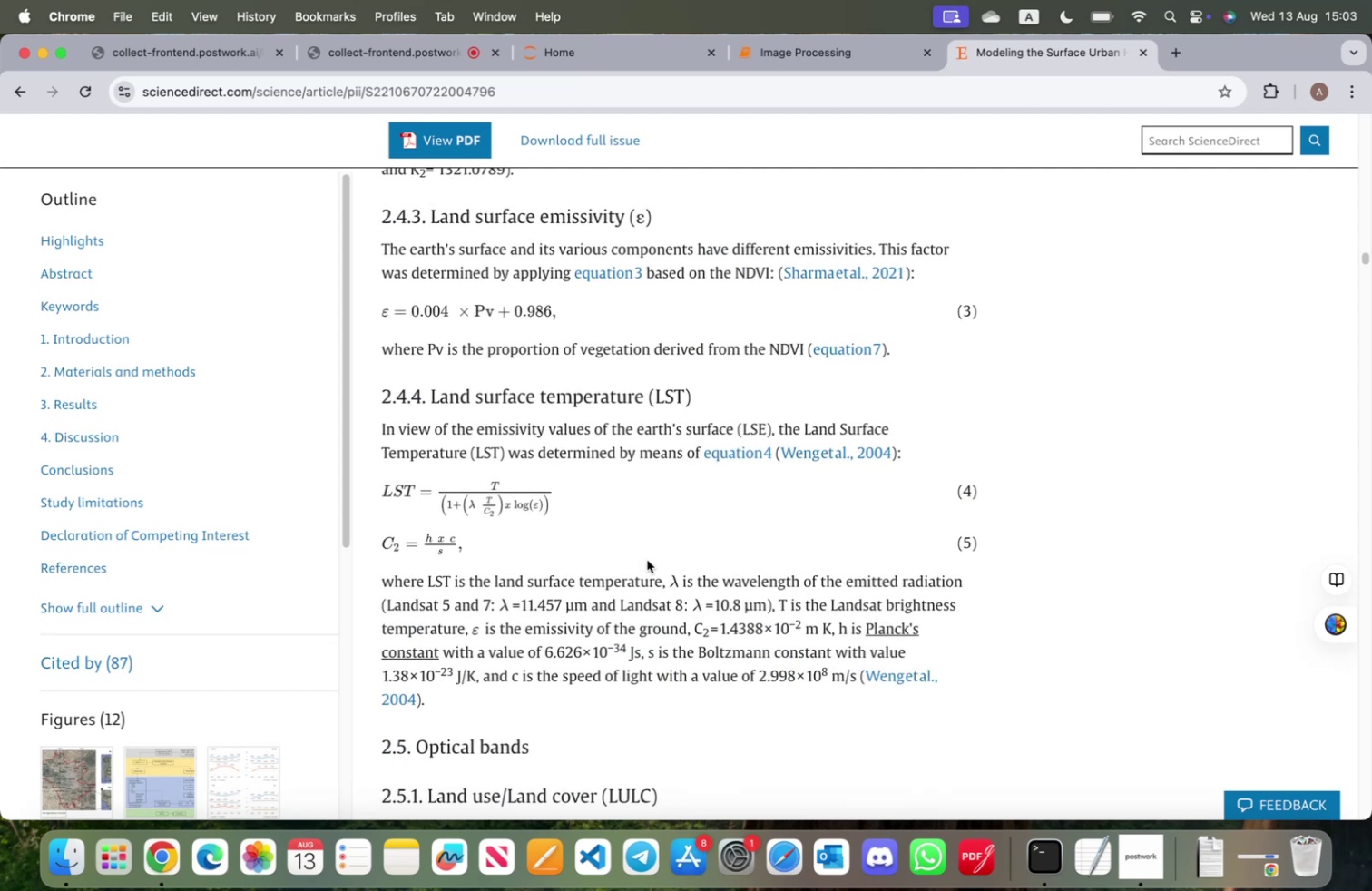 
wait(6.54)
 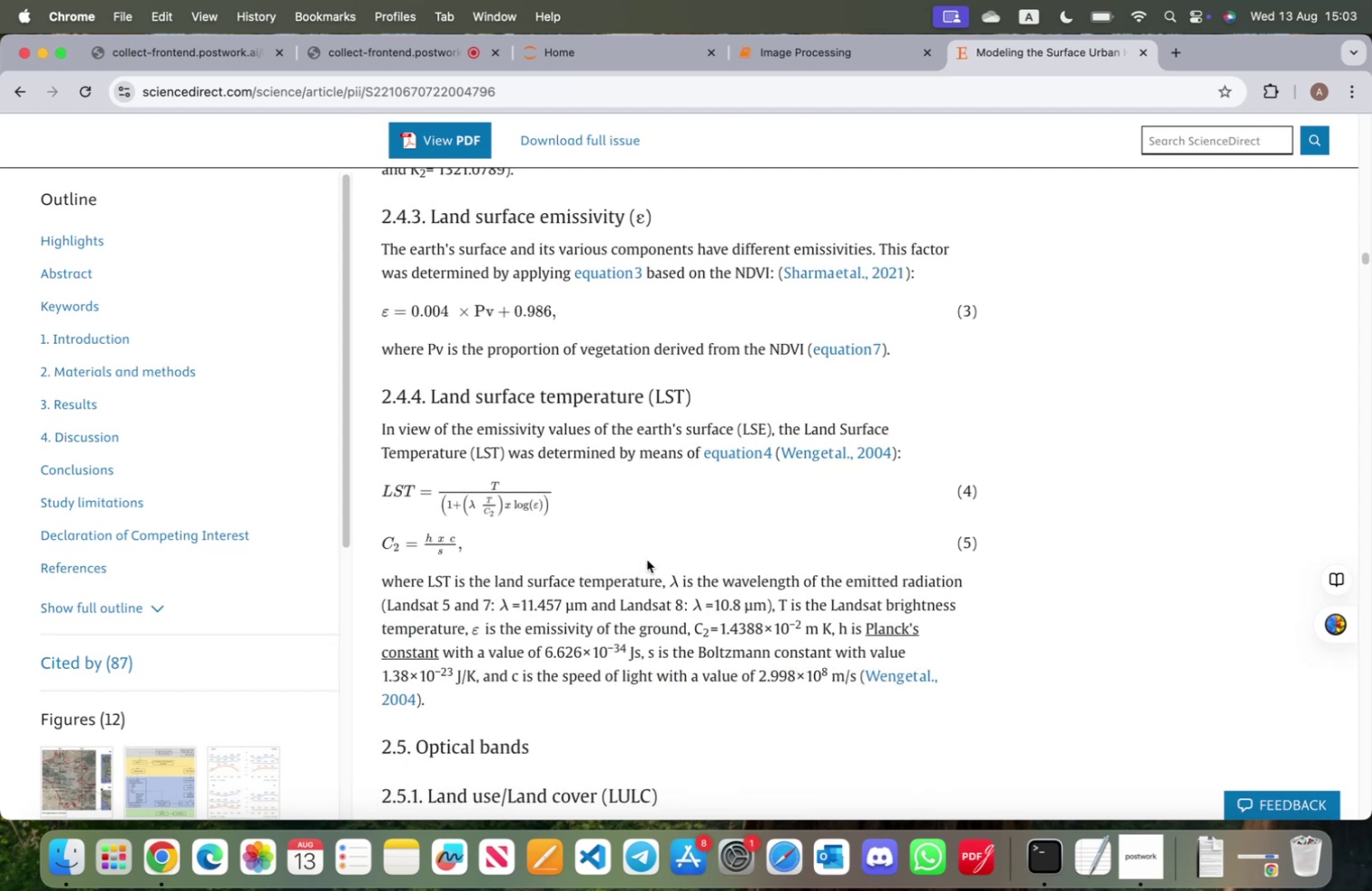 
scroll: coordinate [644, 563], scroll_direction: down, amount: 52.0
 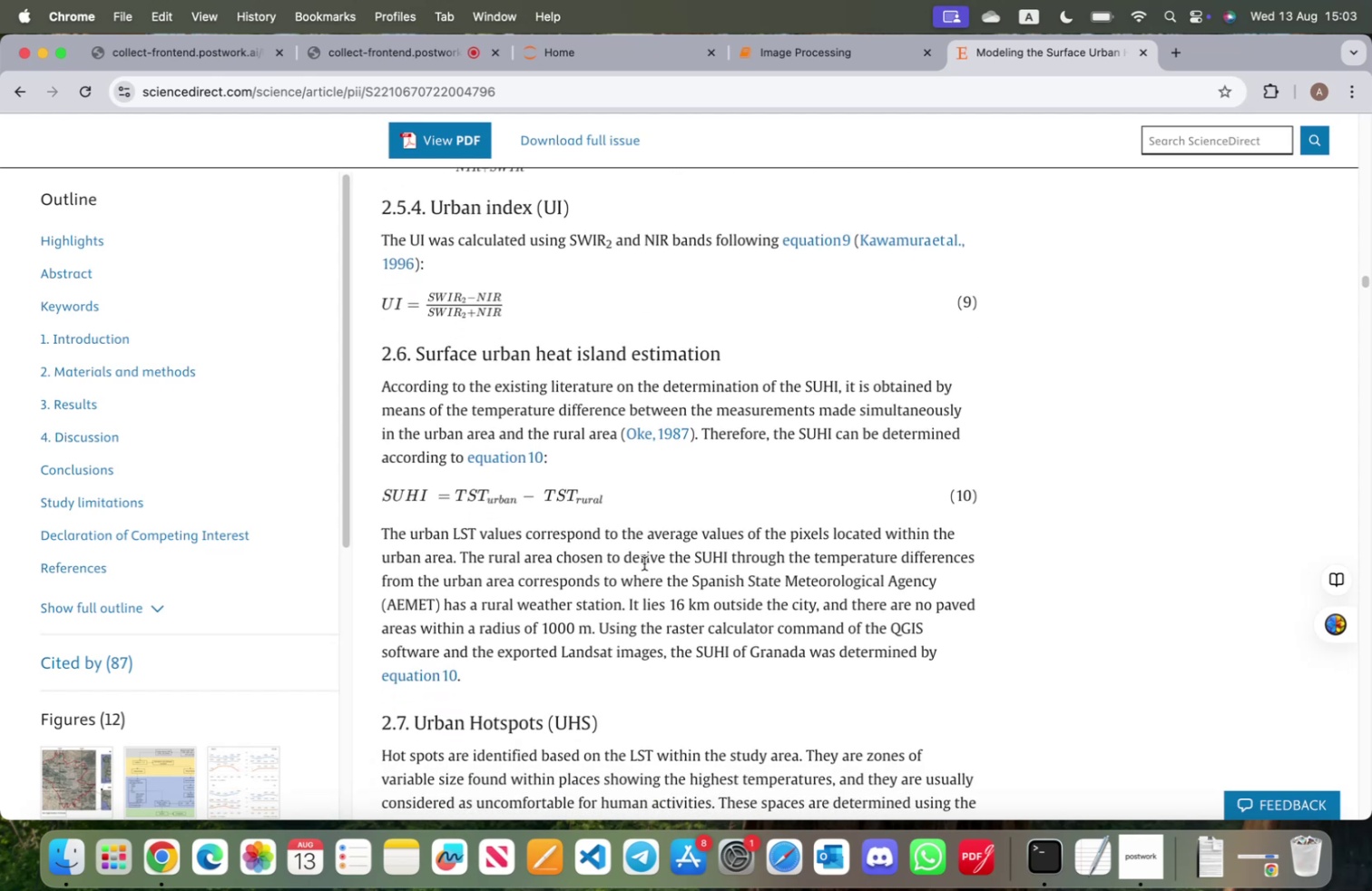 
scroll: coordinate [644, 566], scroll_direction: down, amount: 15.0
 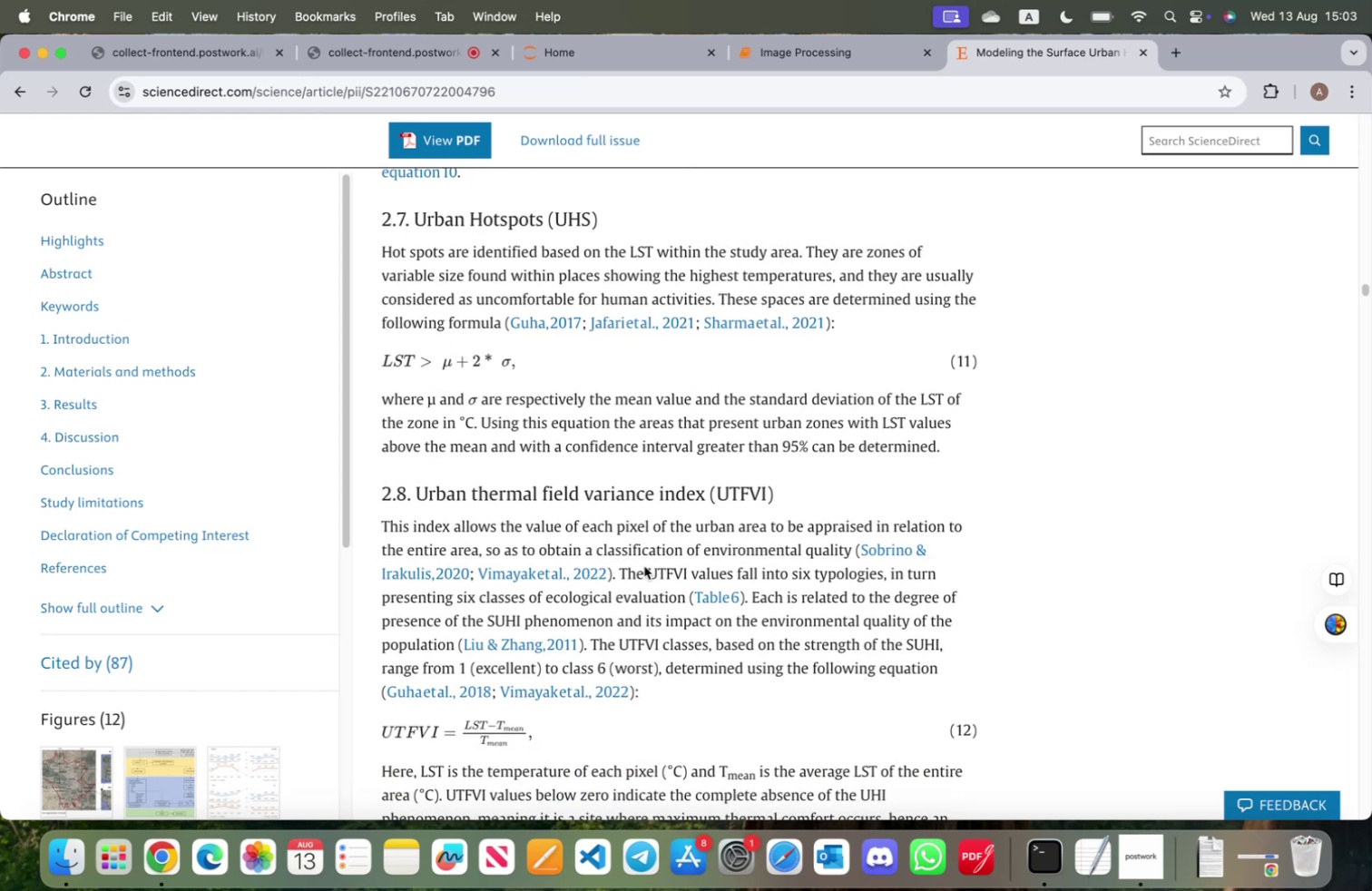 
wait(5.26)
 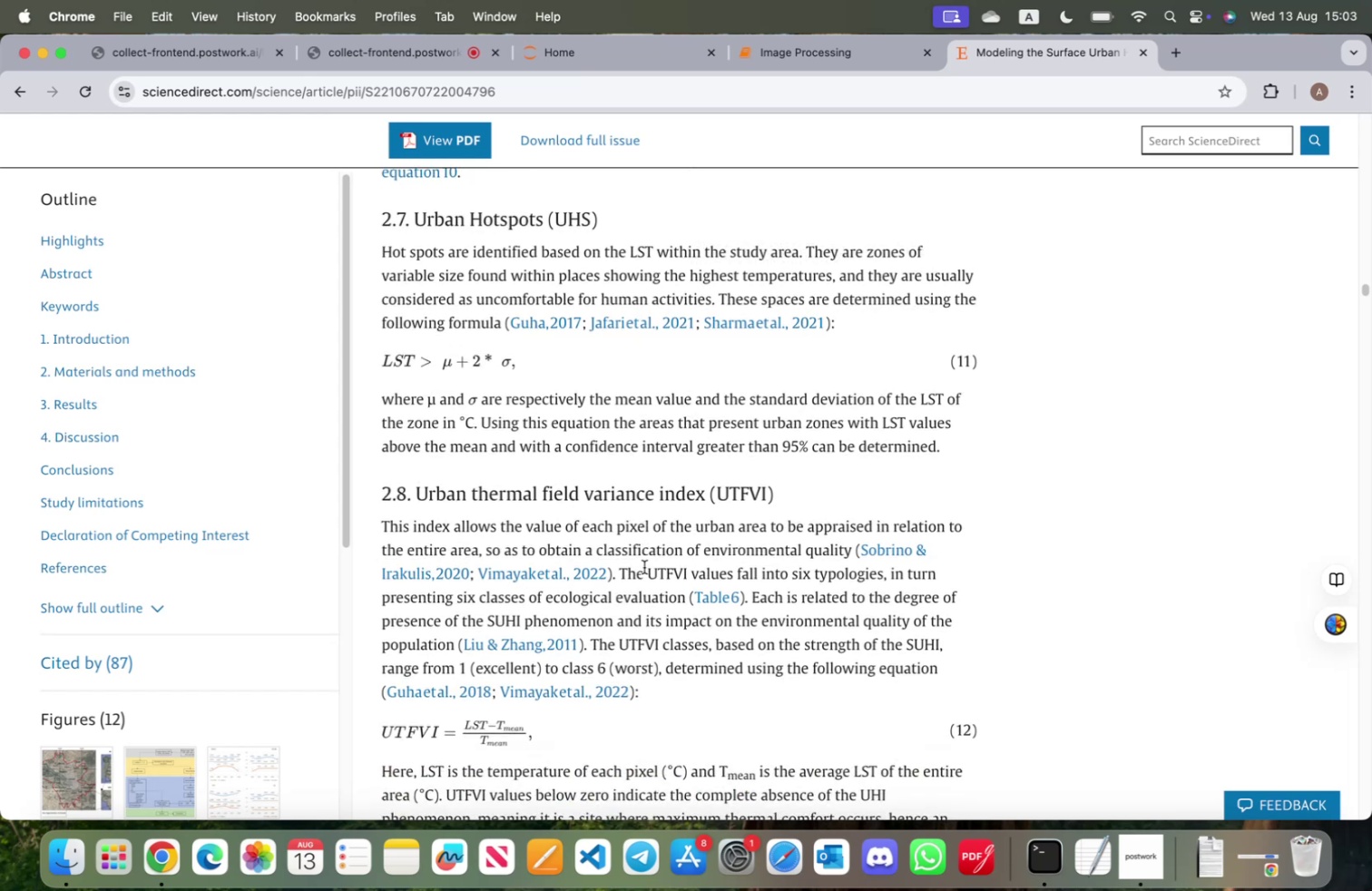 
scroll: coordinate [644, 565], scroll_direction: up, amount: 5.0
 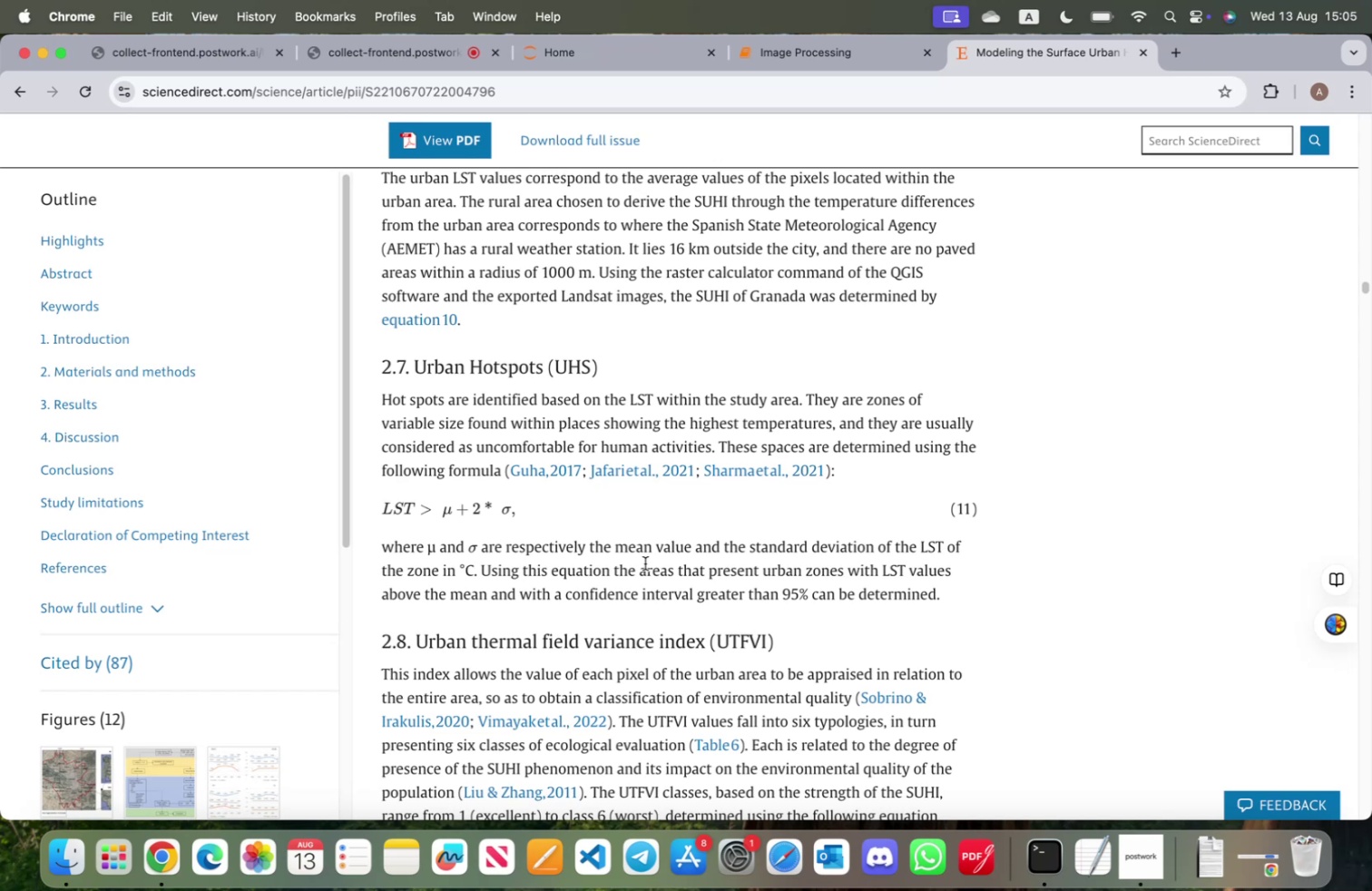 
wait(84.54)
 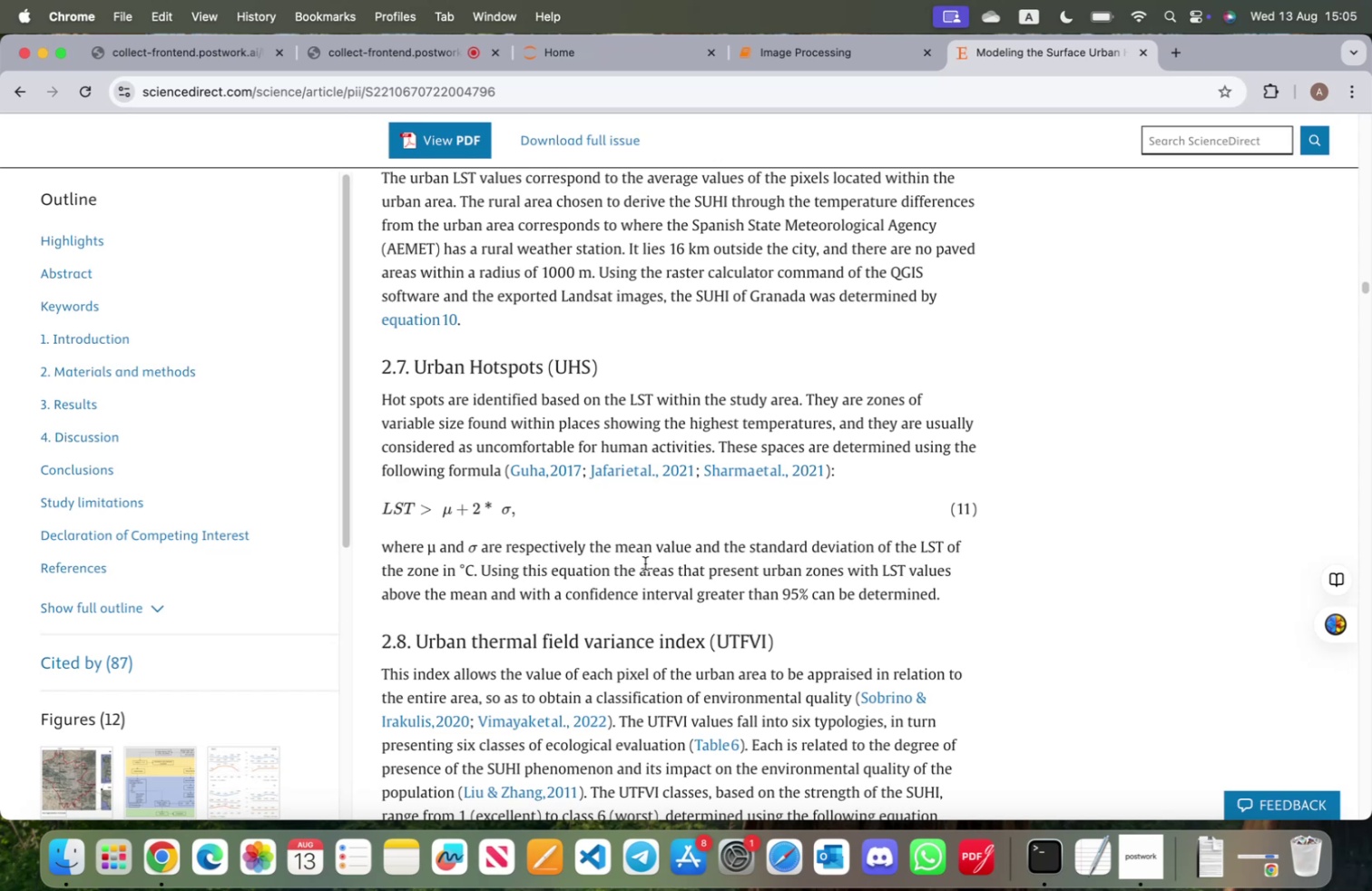 
left_click([835, 64])
 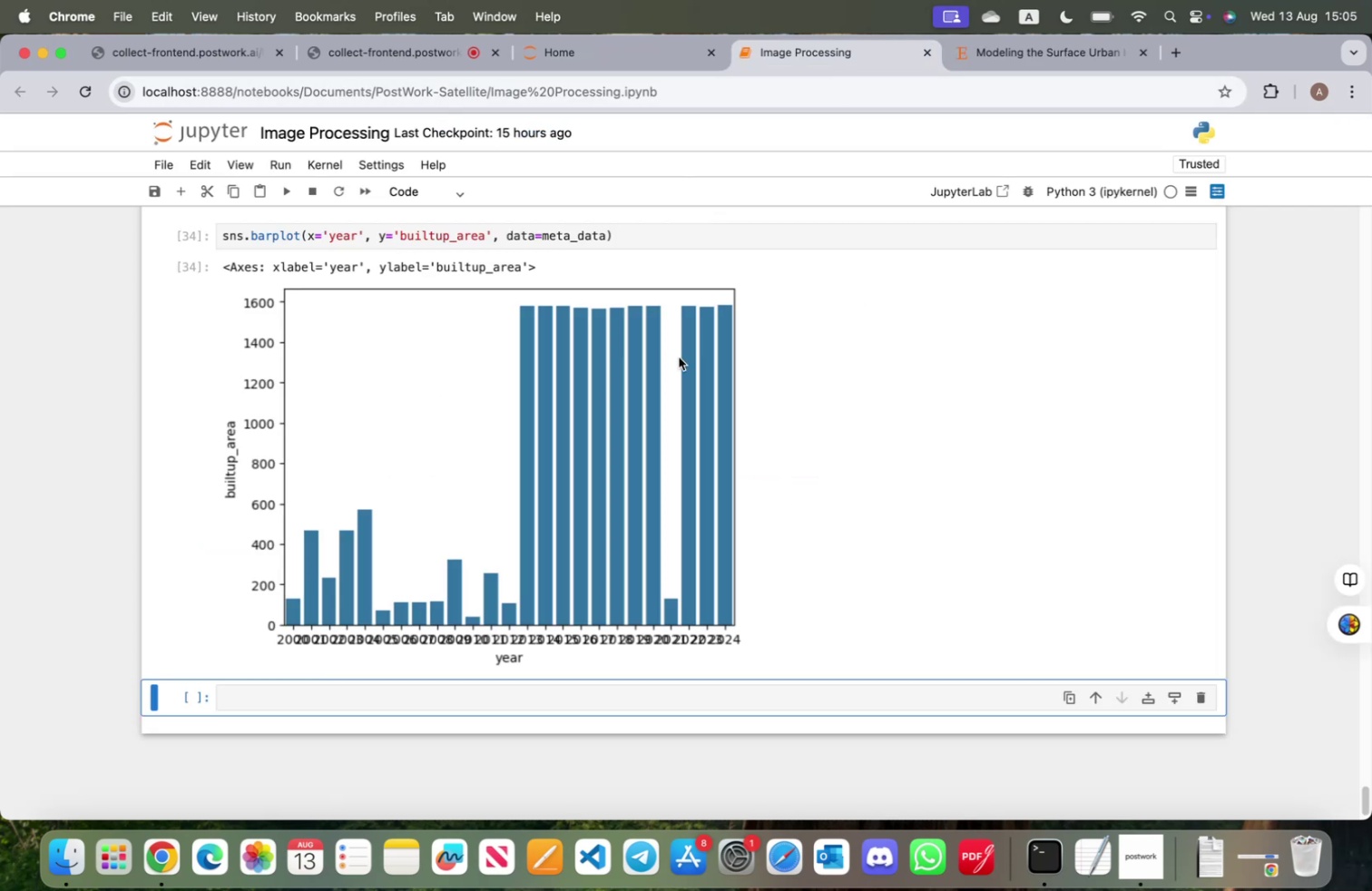 
scroll: coordinate [535, 421], scroll_direction: down, amount: 2.0
 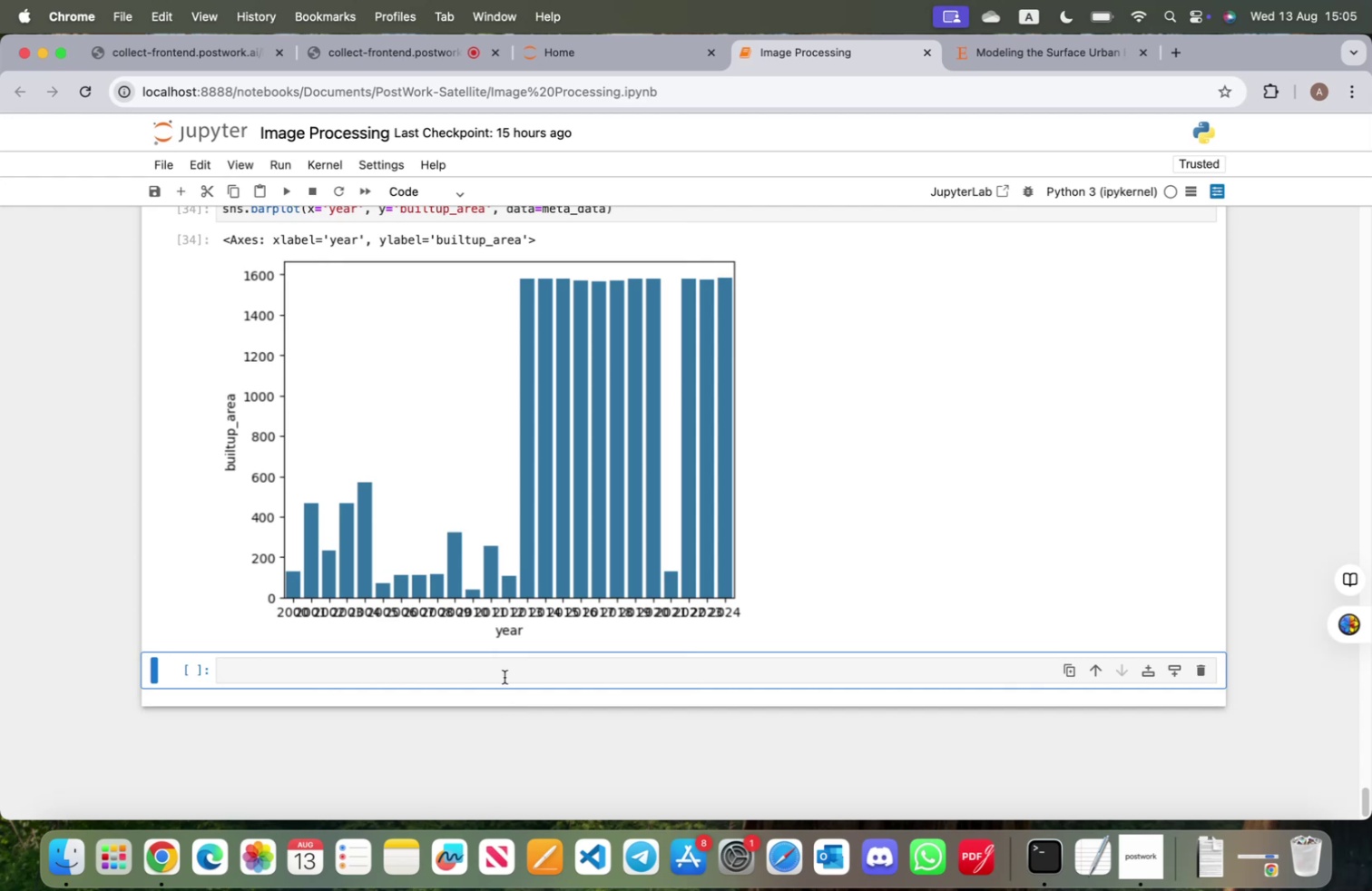 
left_click([504, 671])
 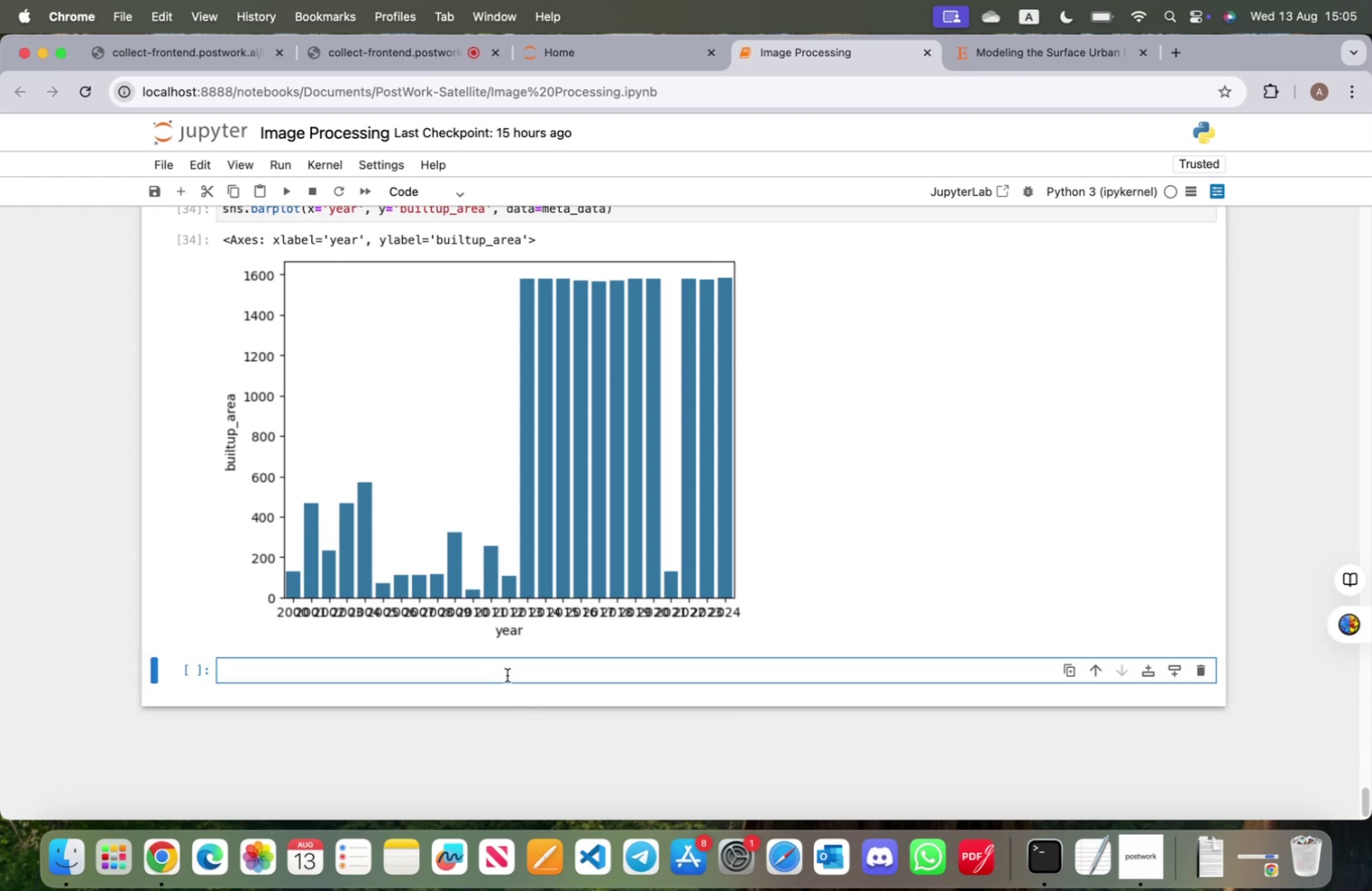 
type(#)
key(Backspace)
type(3UHI)
 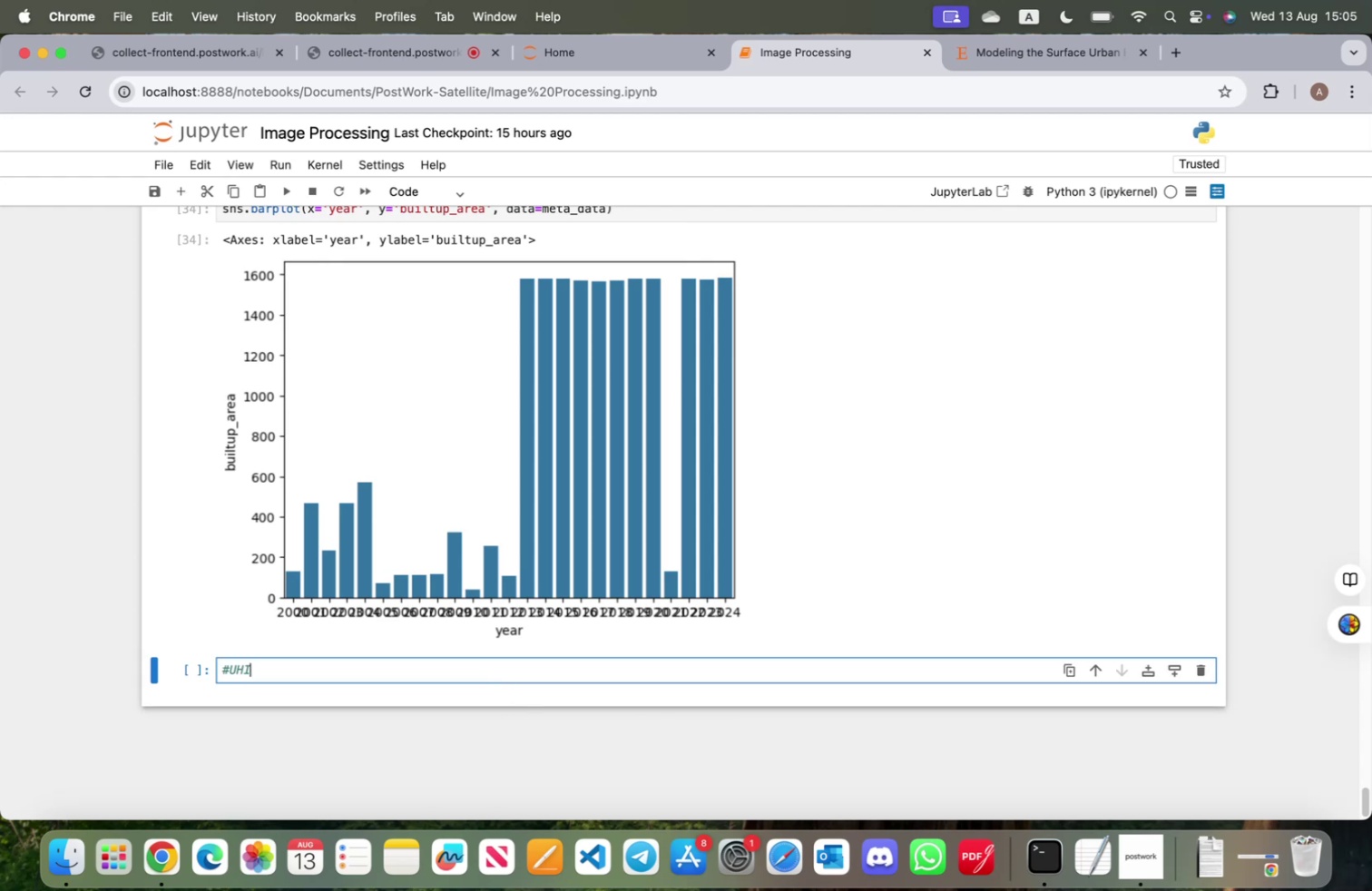 
hold_key(key=OptionLeft, duration=0.45)
 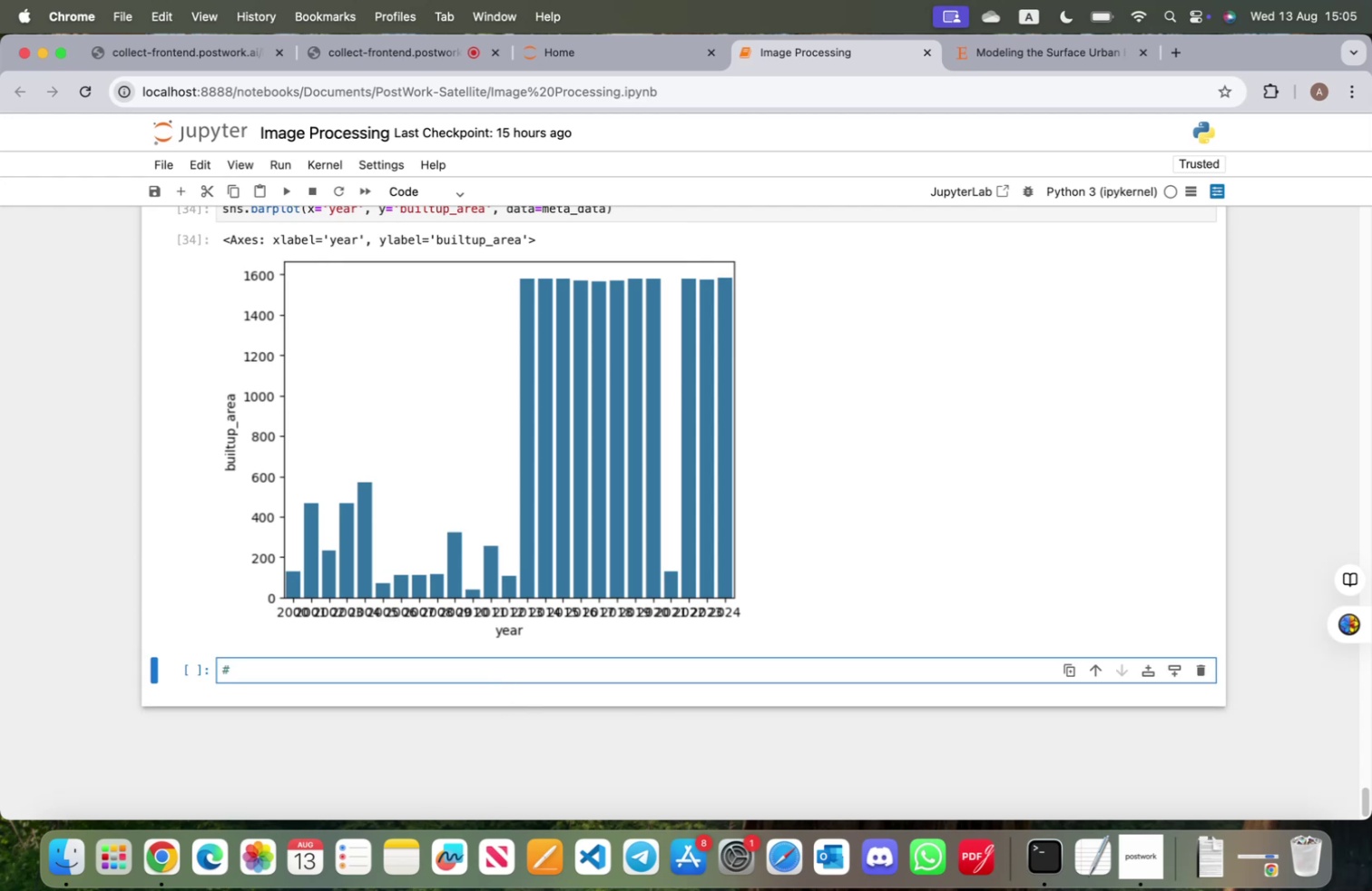 
key(Enter)
 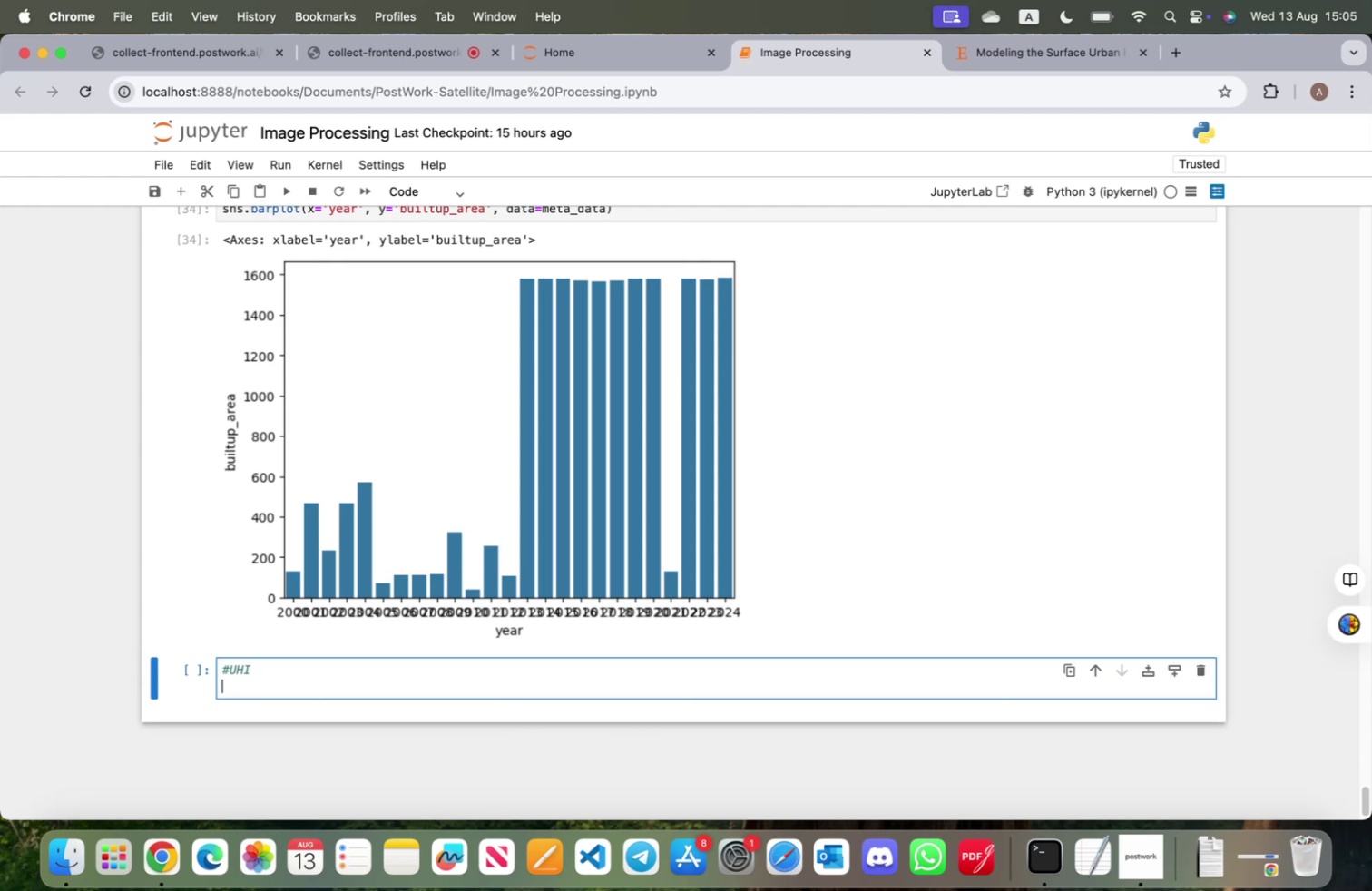 
type(from numpy.ma import masked_array)
 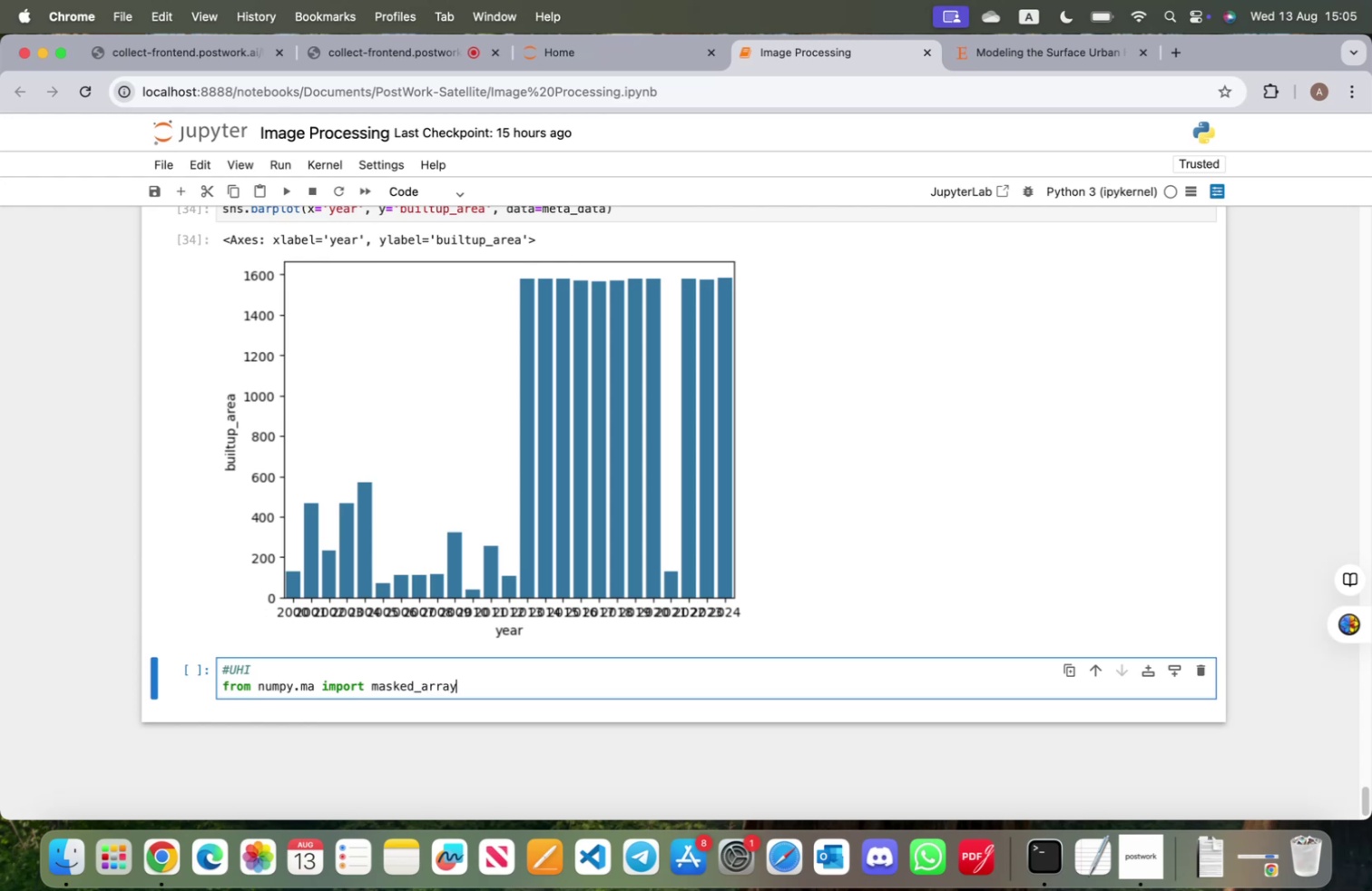 
key(Enter)
 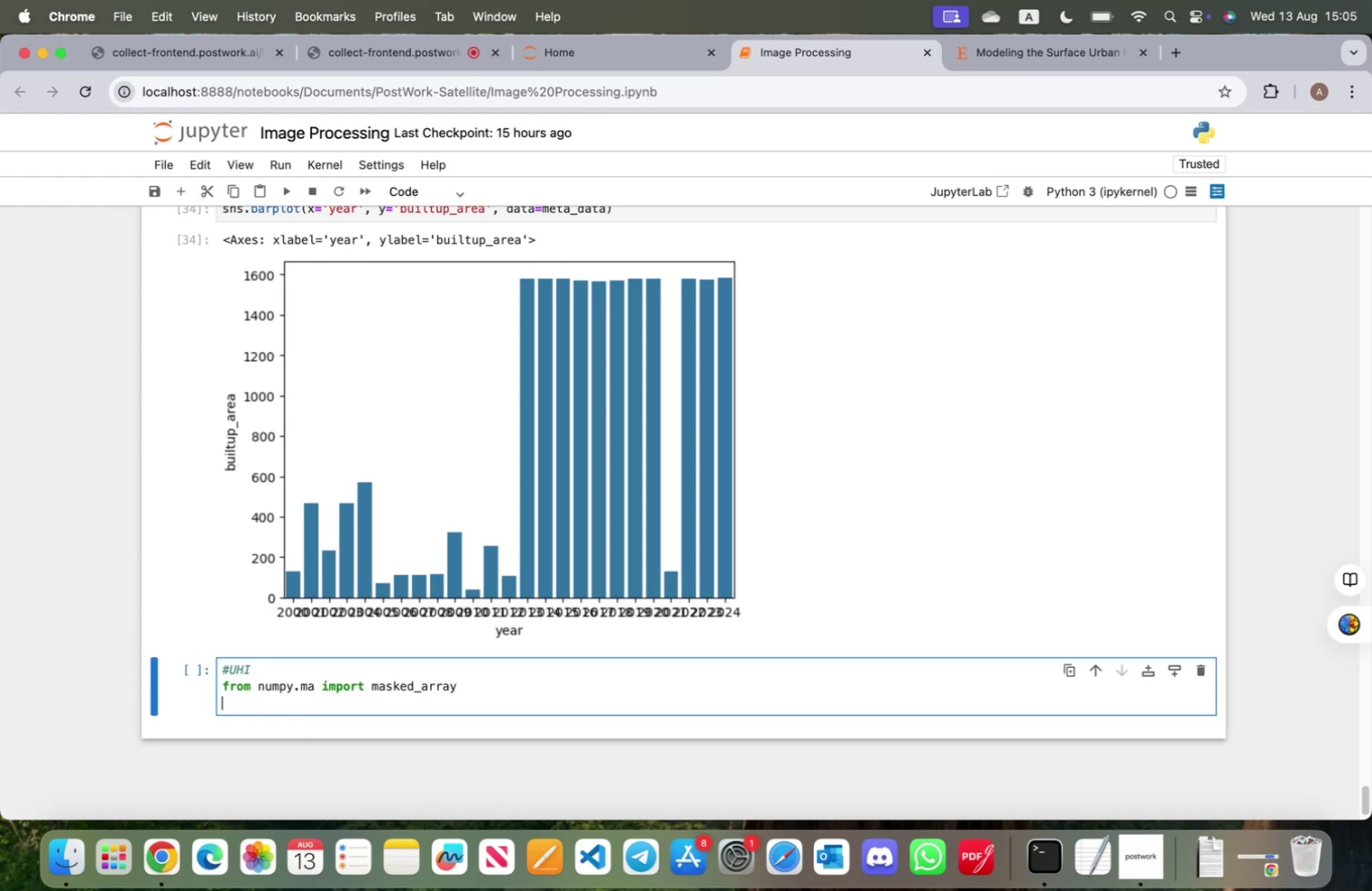 
type(UHI)
 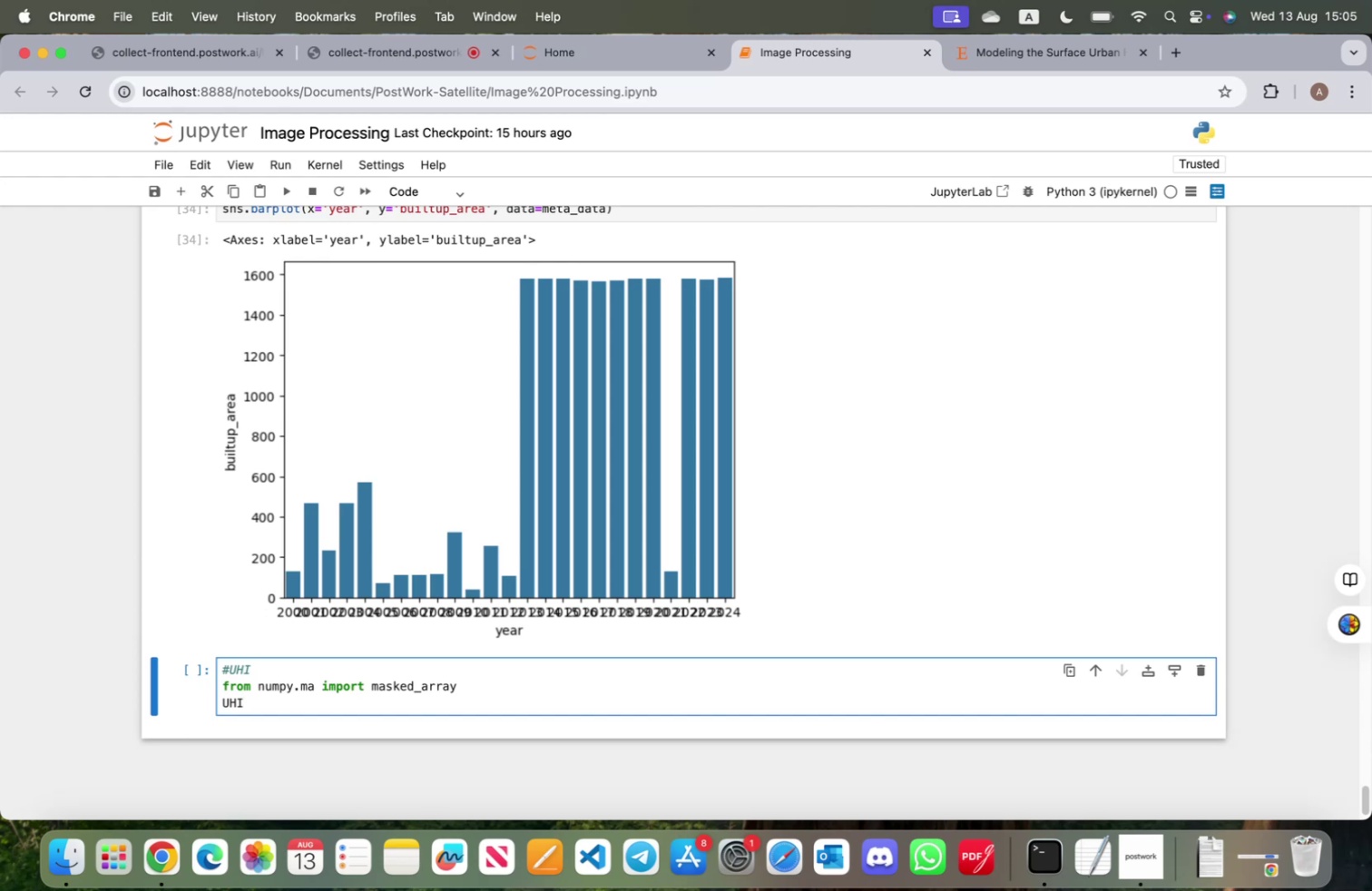 
key(Space)
 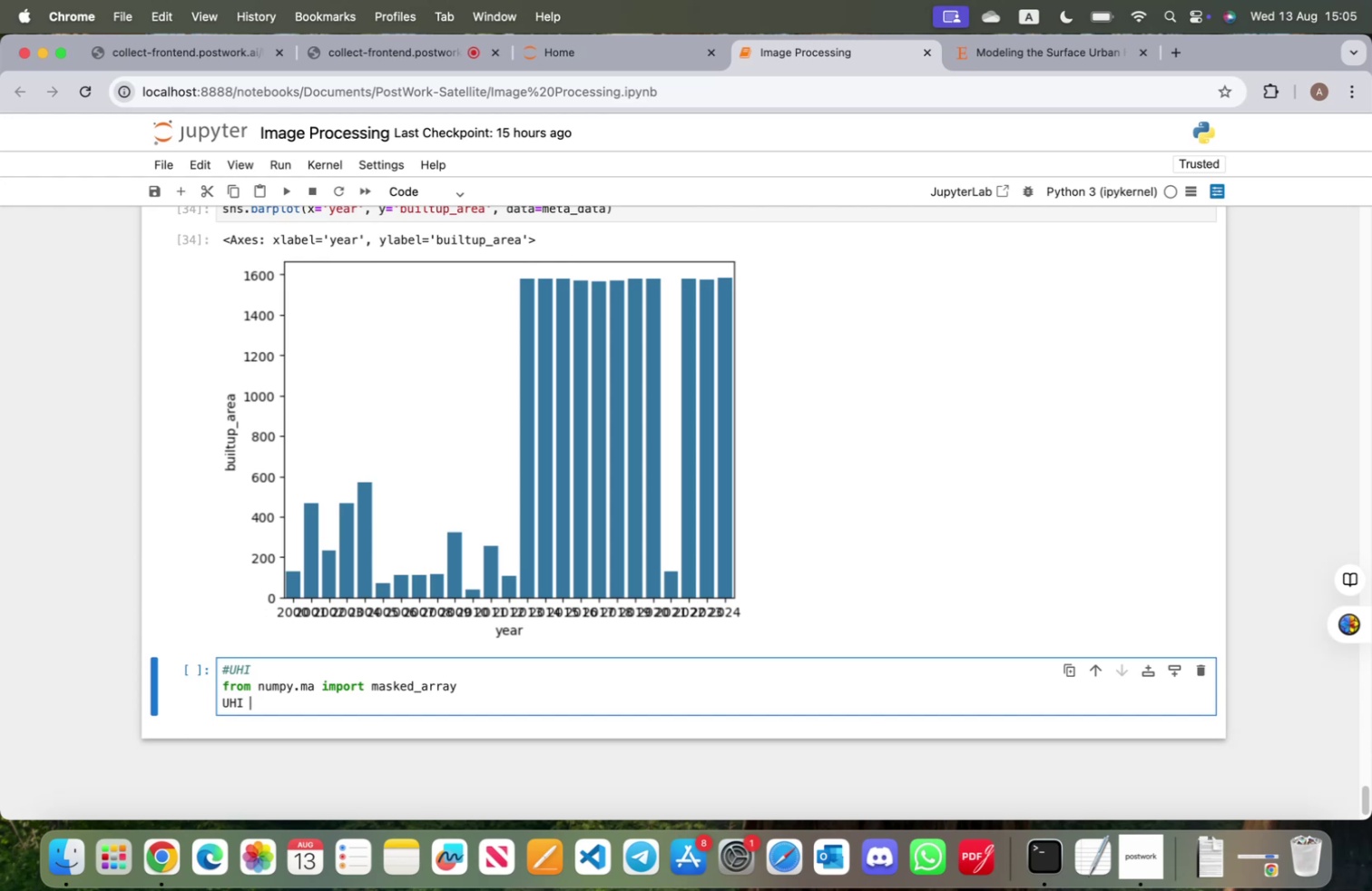 
key(Equal)
 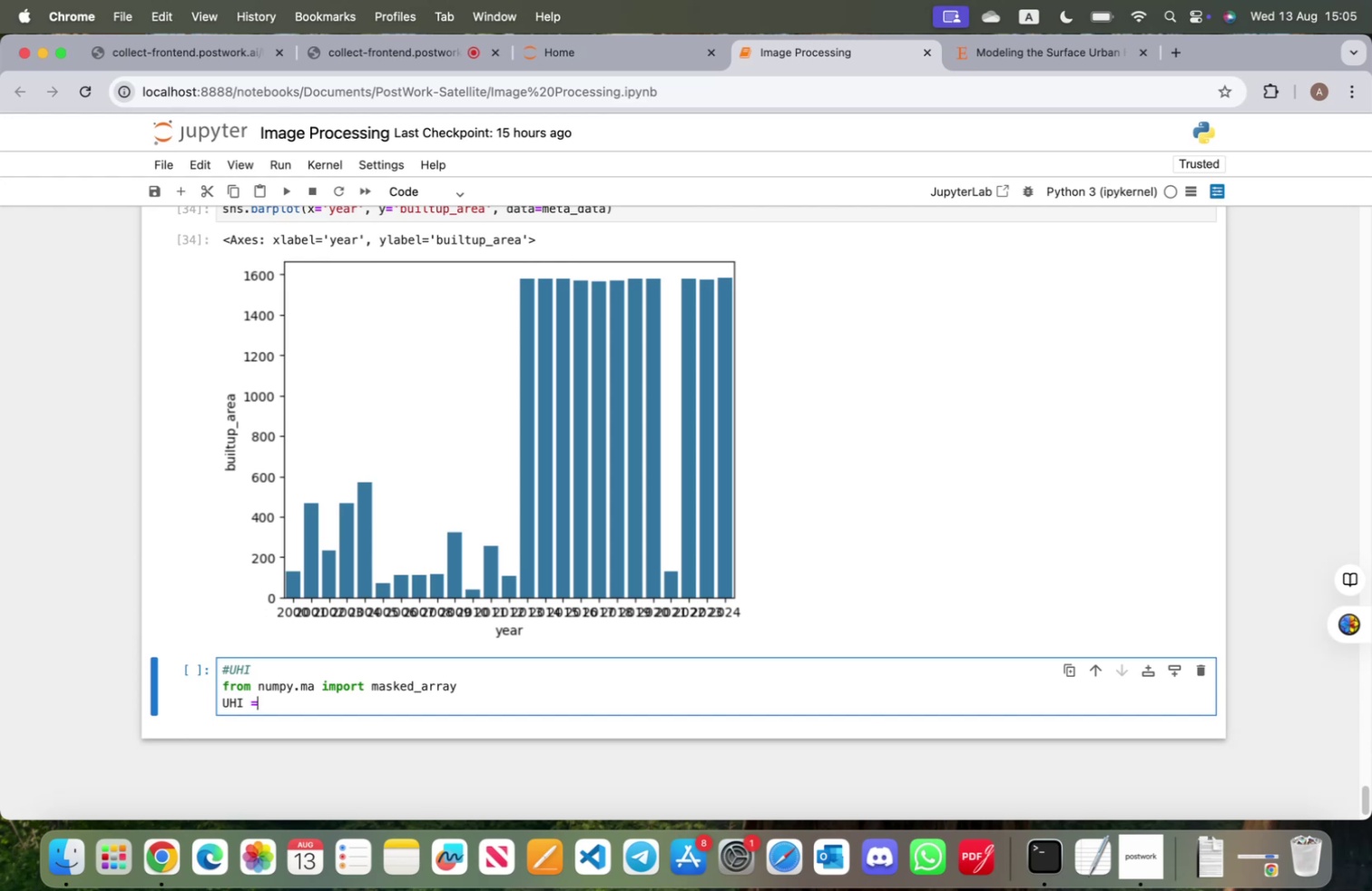 
key(Space)
 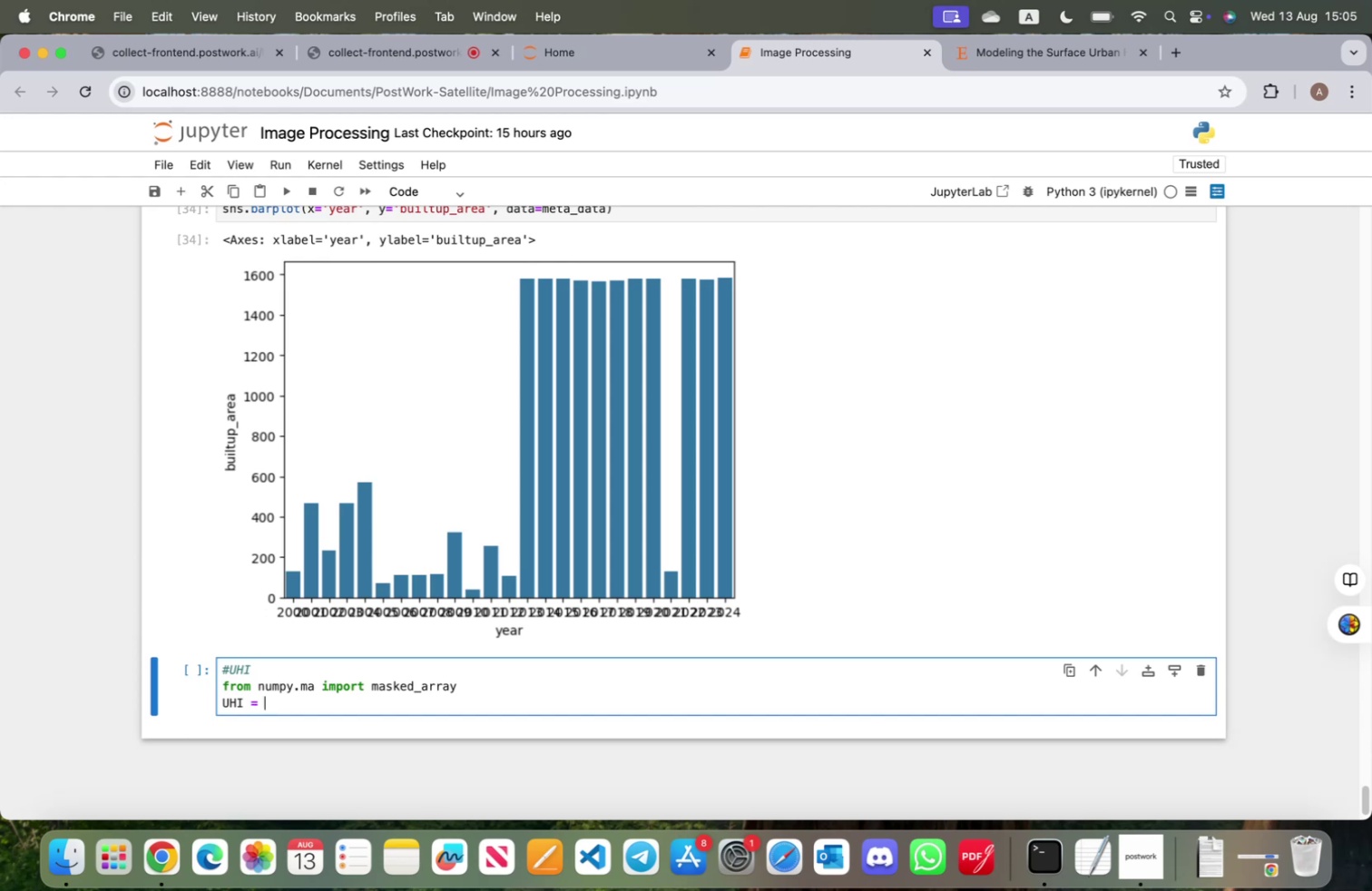 
key(Backspace)
key(Backspace)
key(Backspace)
key(Backspace)
key(Backspace)
key(Backspace)
type(def UHI (lst)
 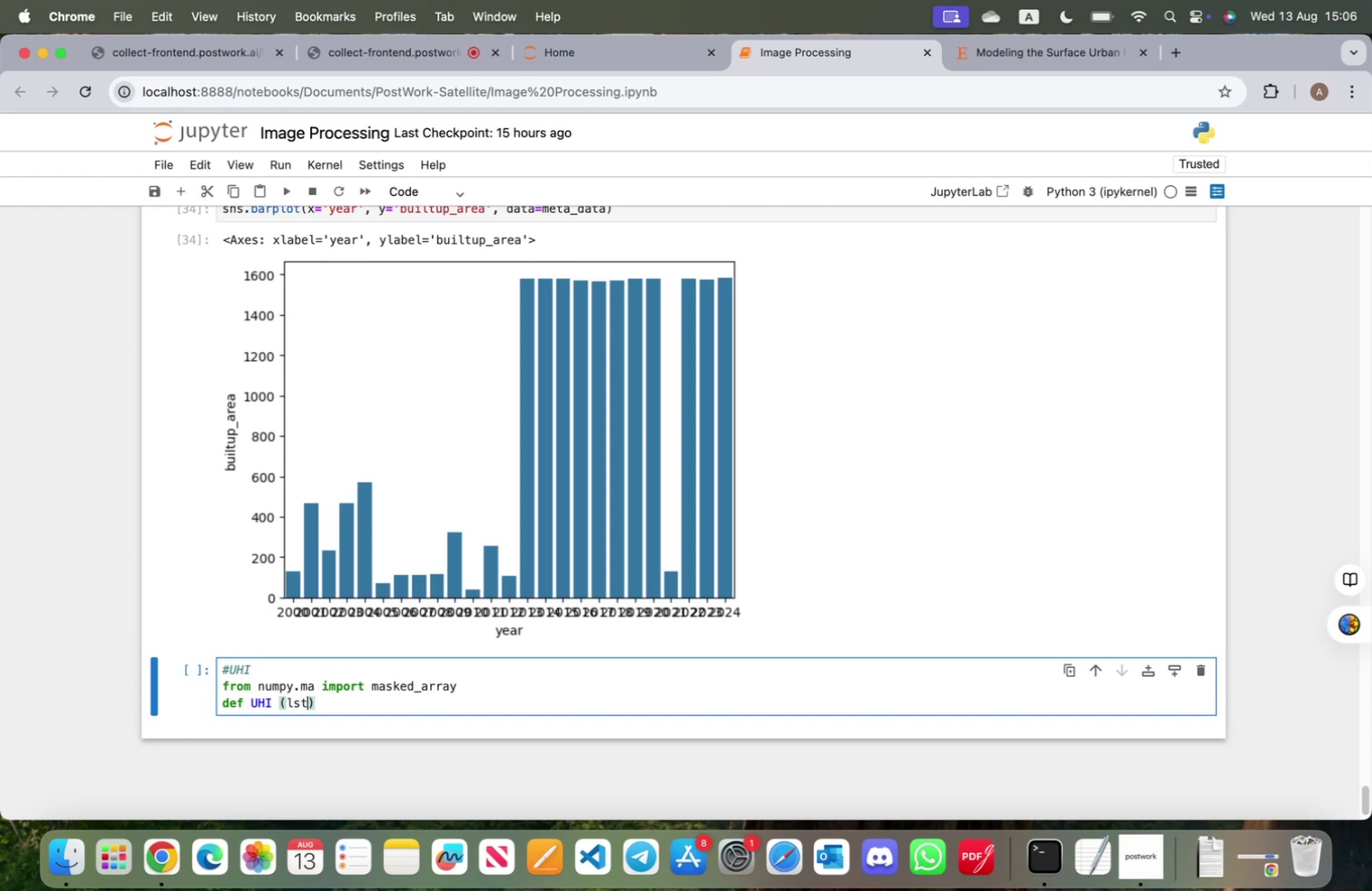 
wait(7.16)
 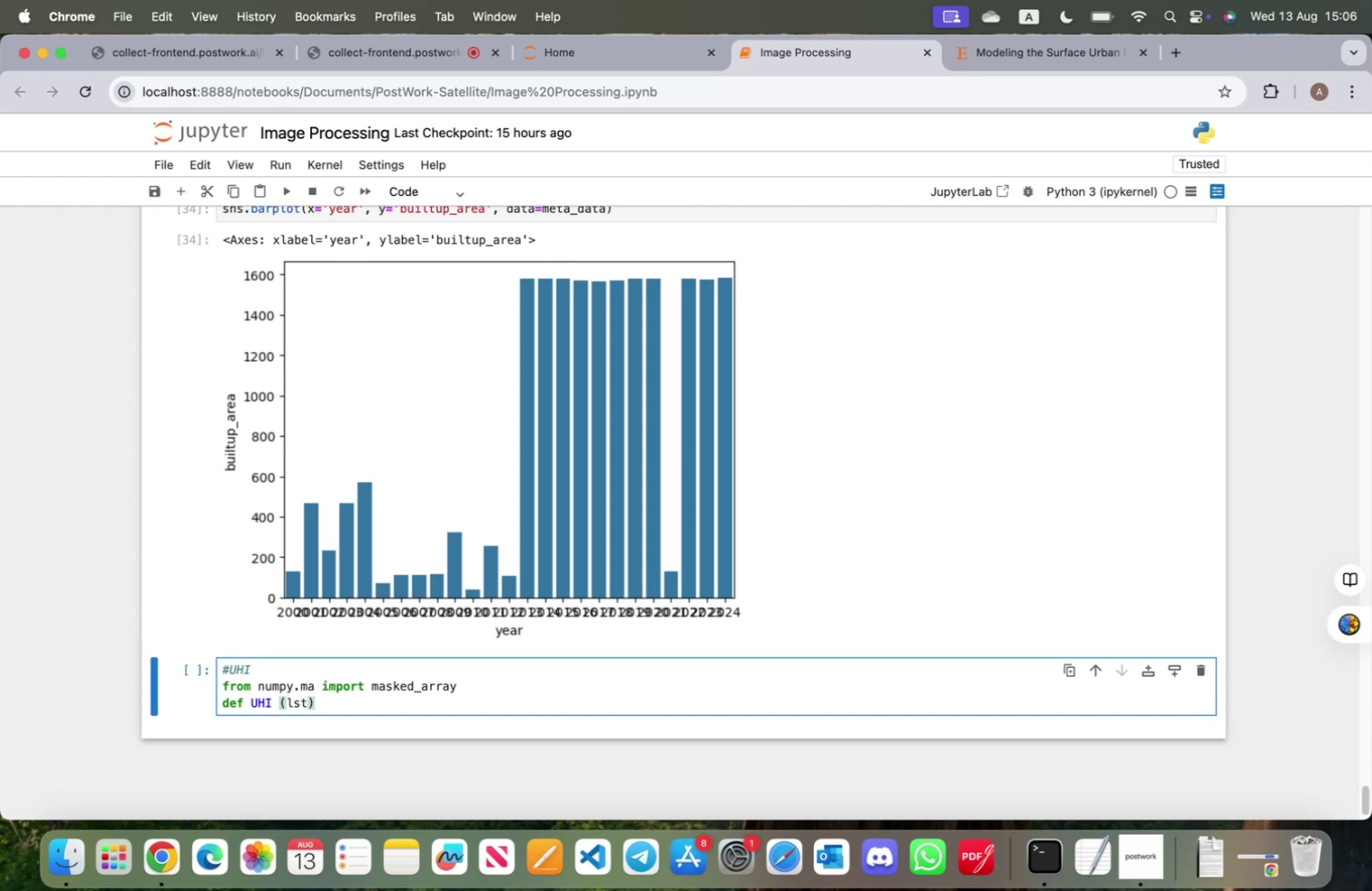 
type(_array)
 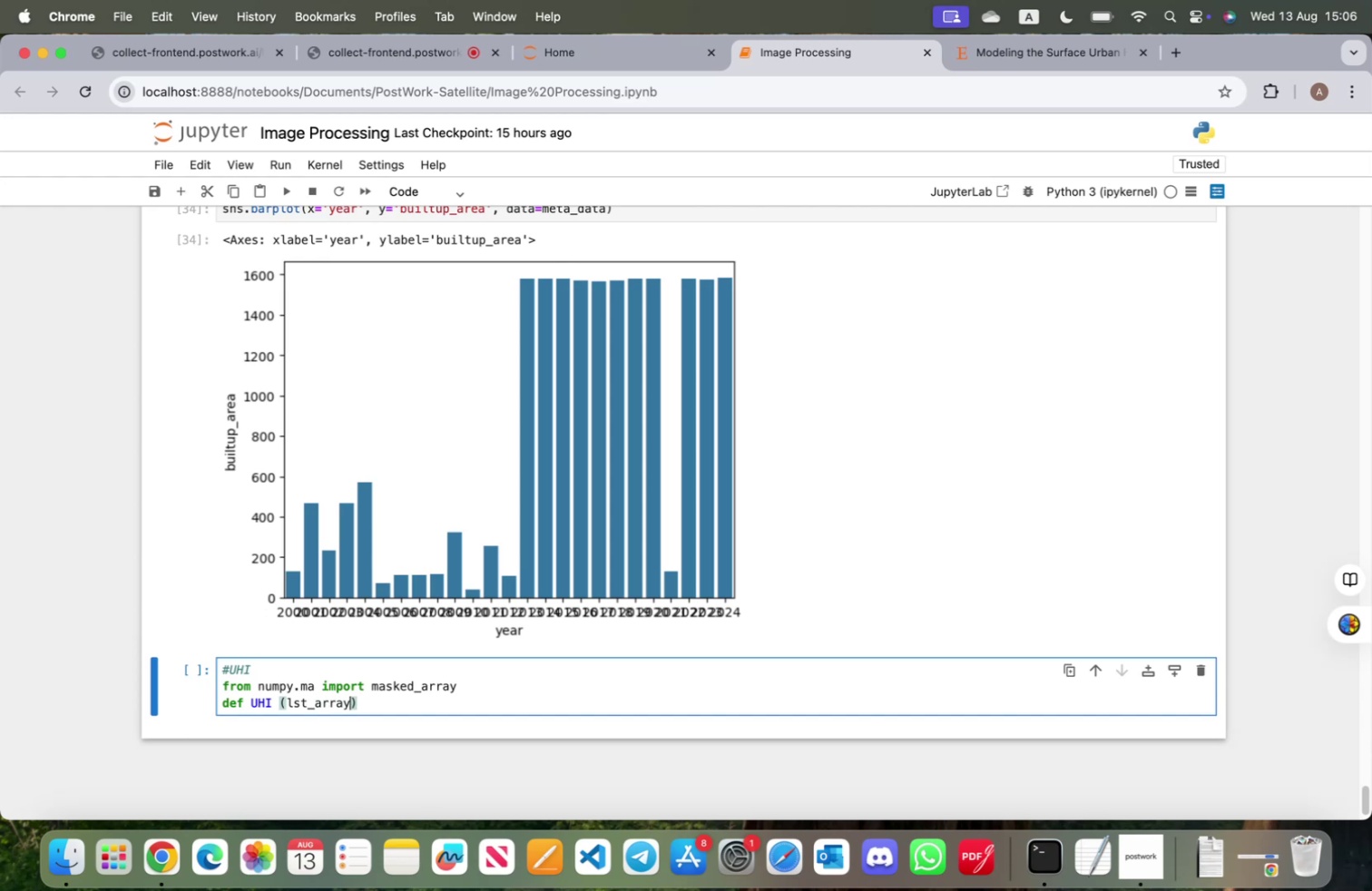 
key(ArrowRight)
 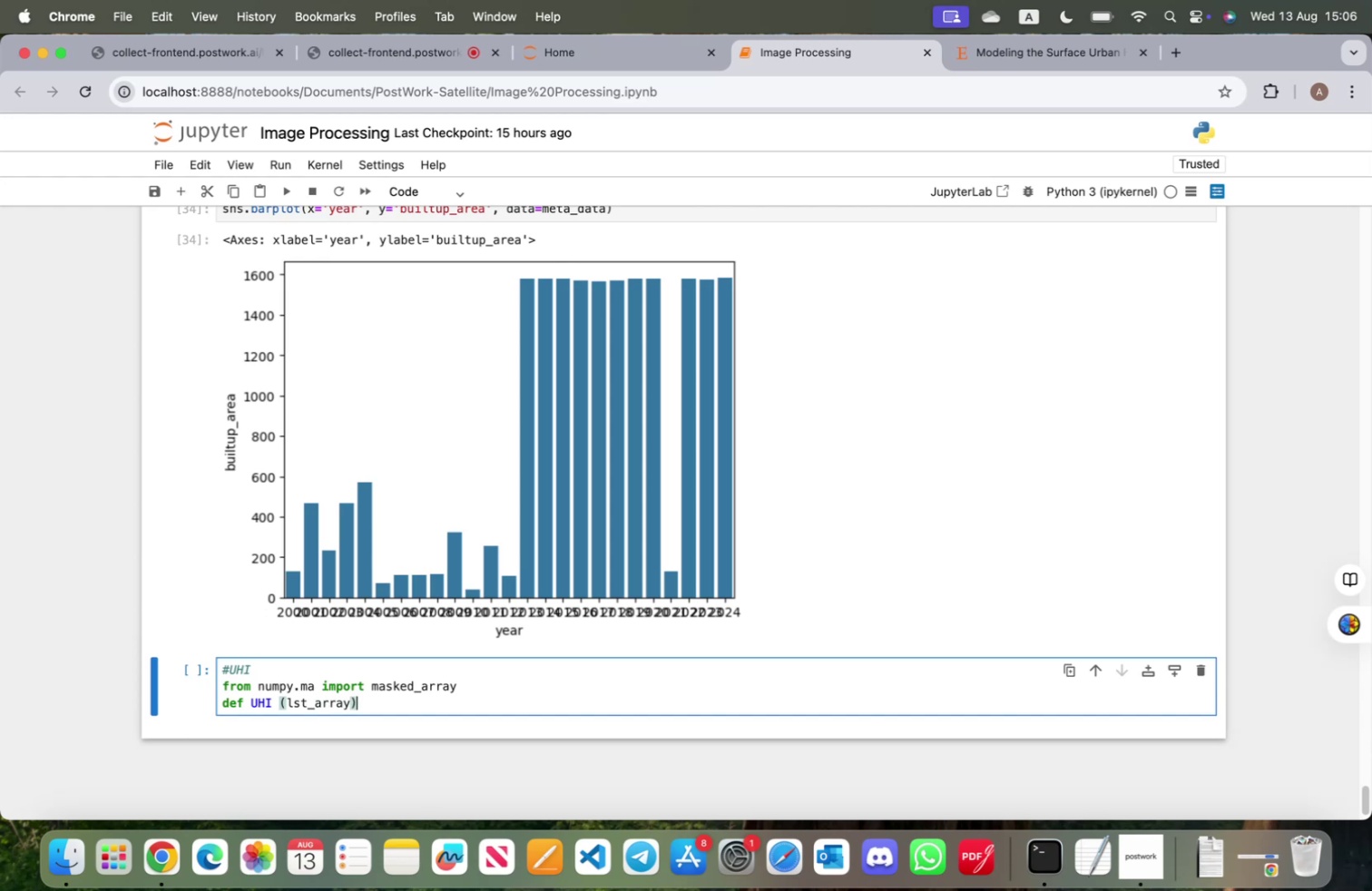 
key(Shift+ShiftRight)
 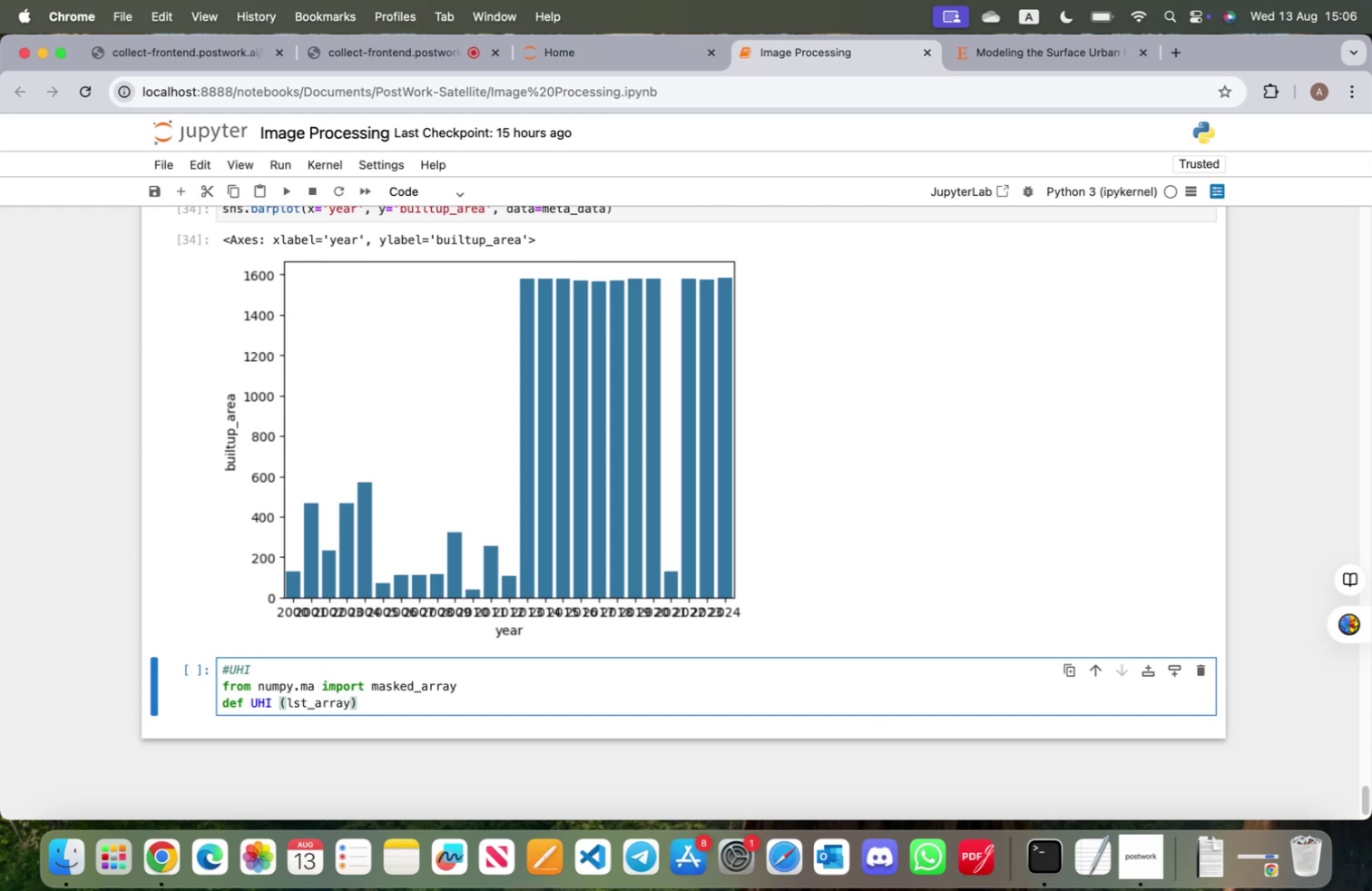 
key(Shift+Semicolon)
 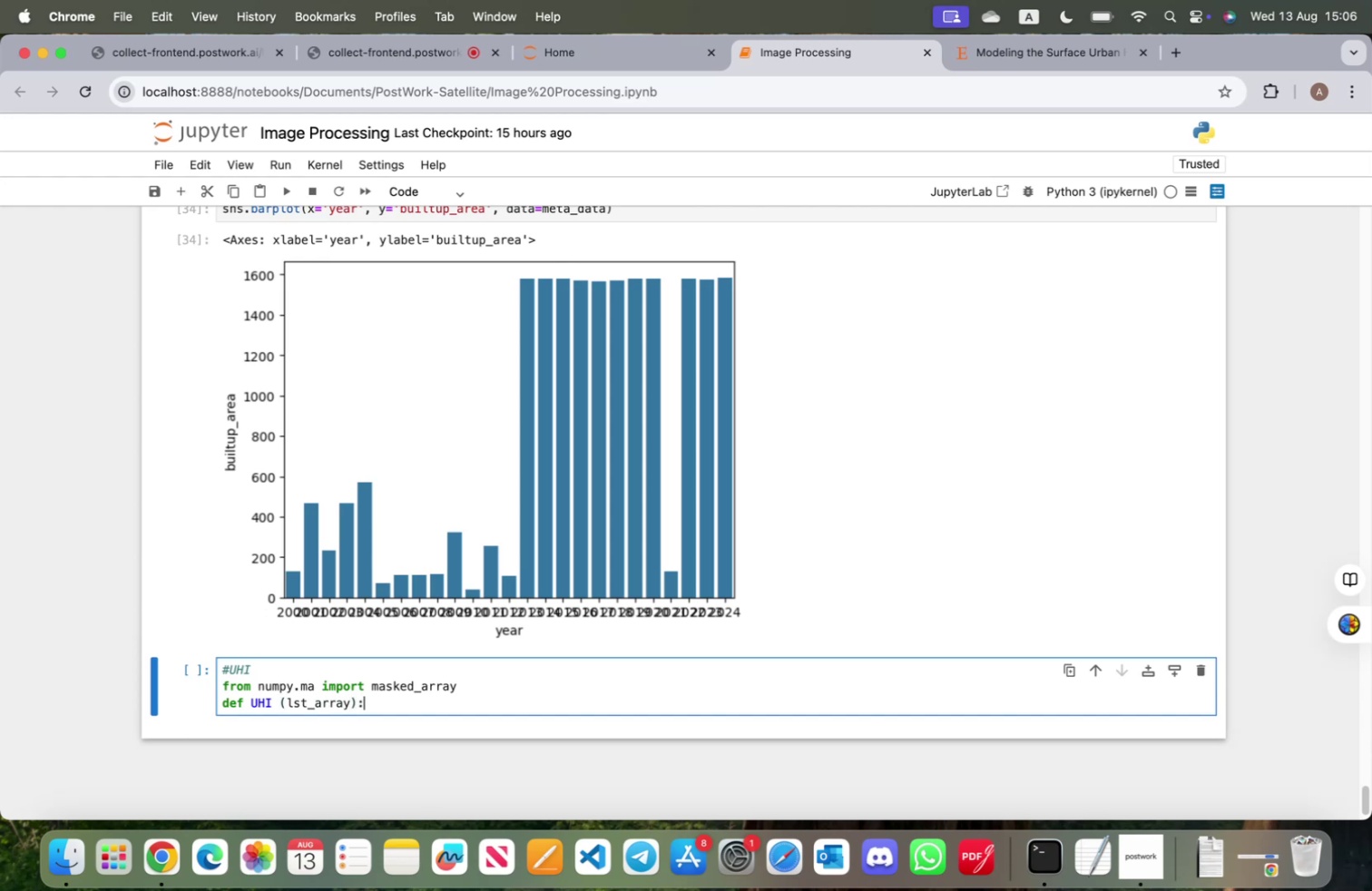 
key(Enter)
 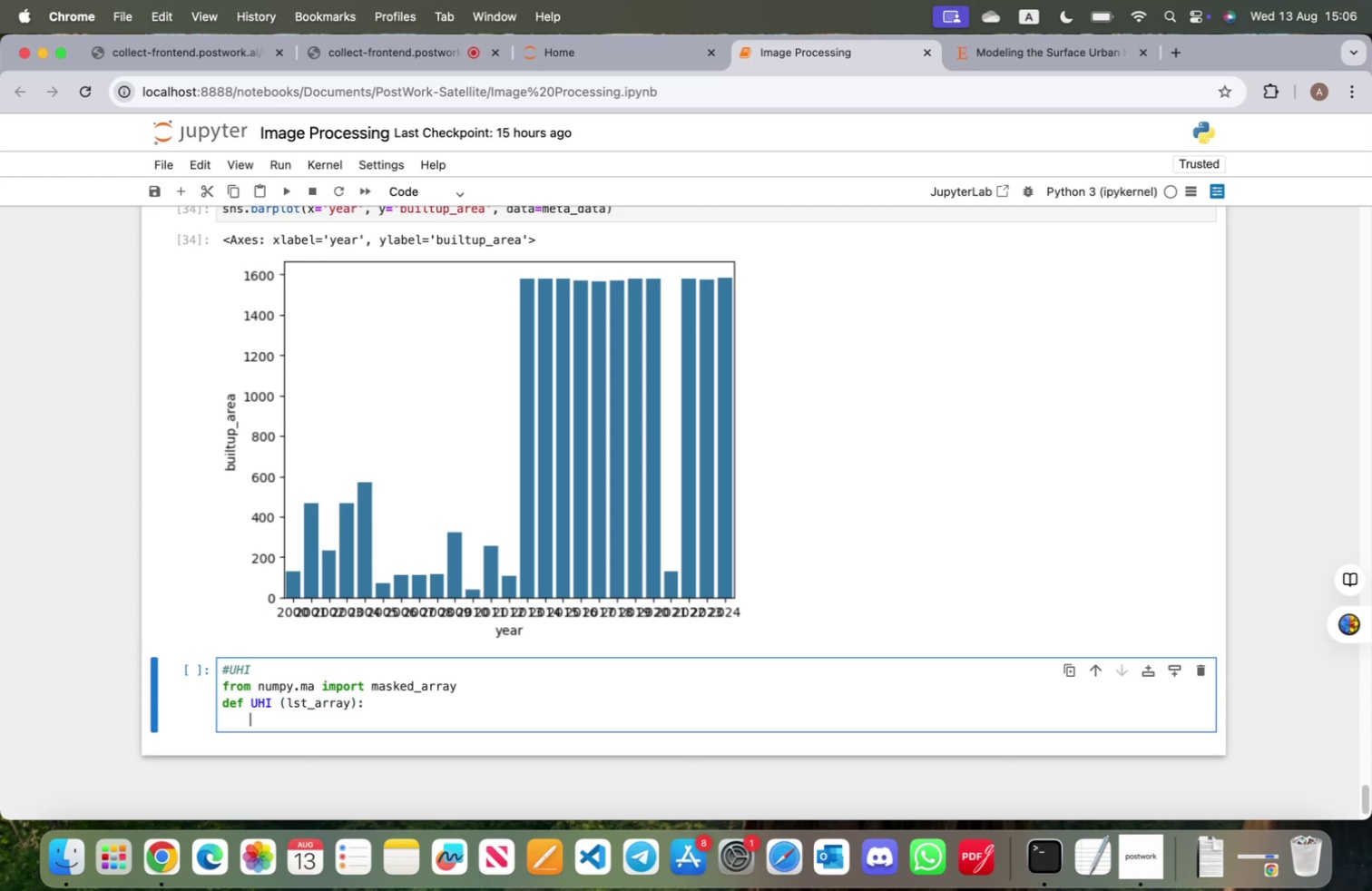 
type(UH)
key(Backspace)
key(Backspace)
type(uhi = )
 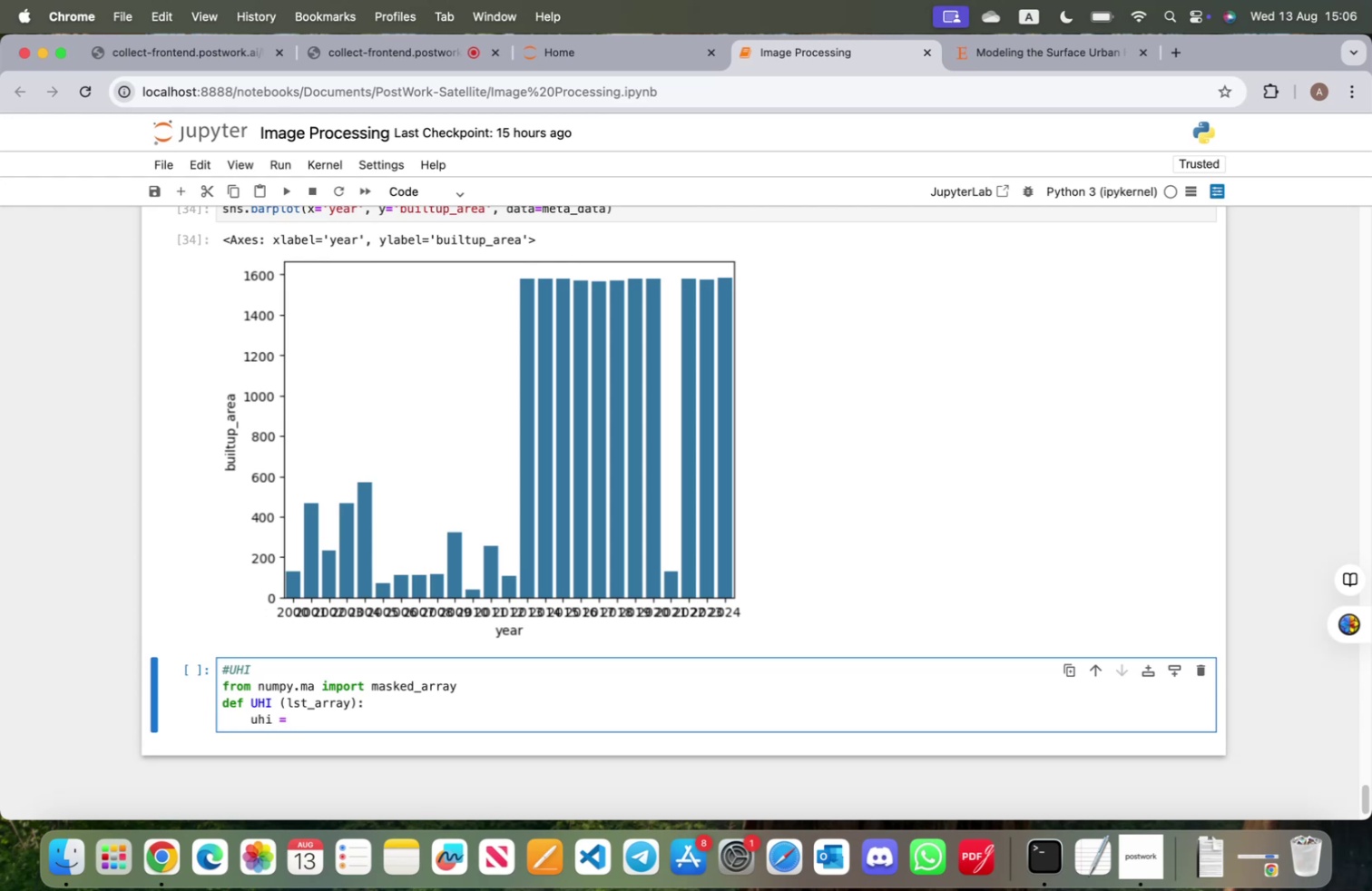 
wait(5.9)
 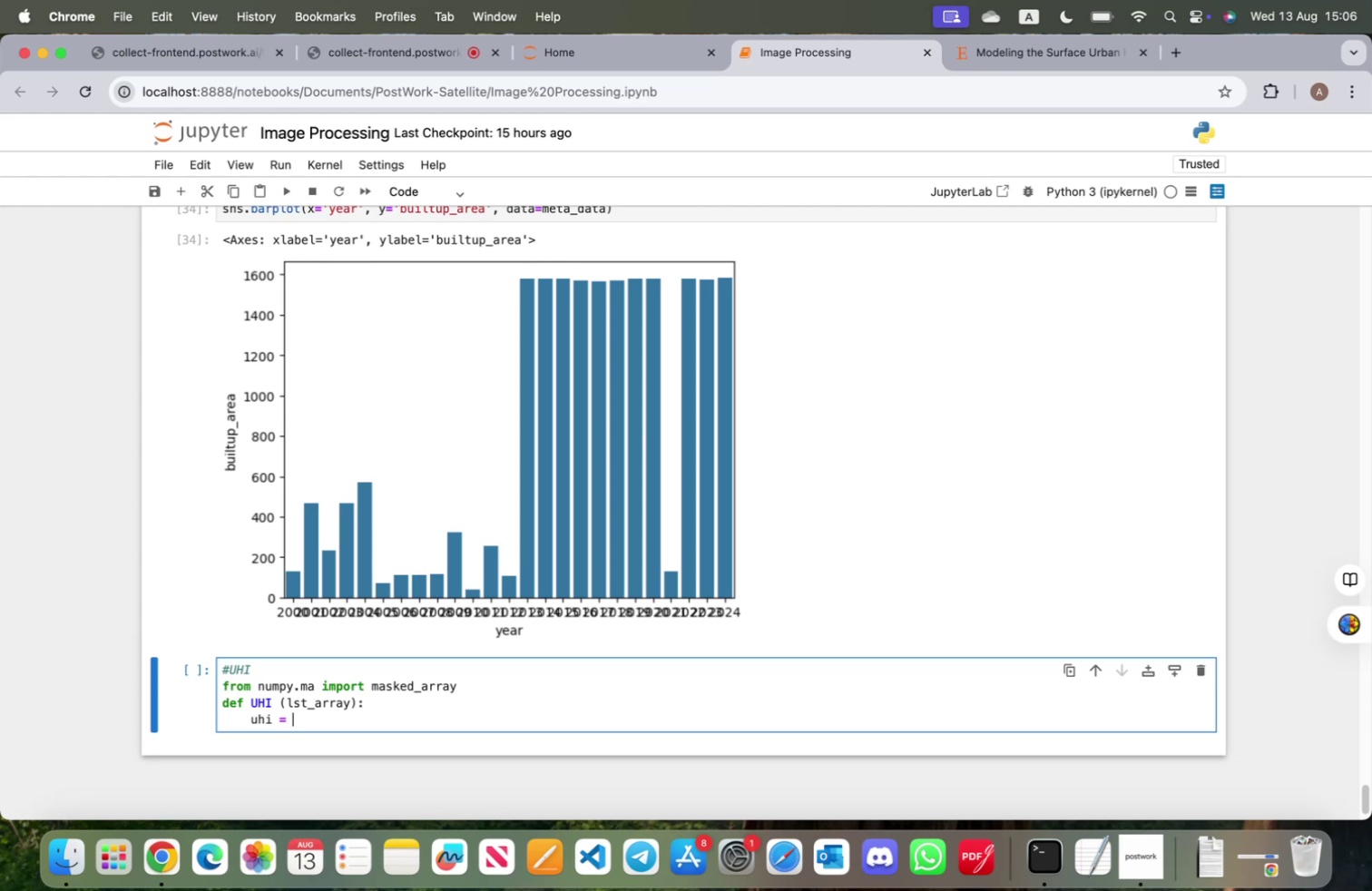 
type(mask)
key(Tab)
 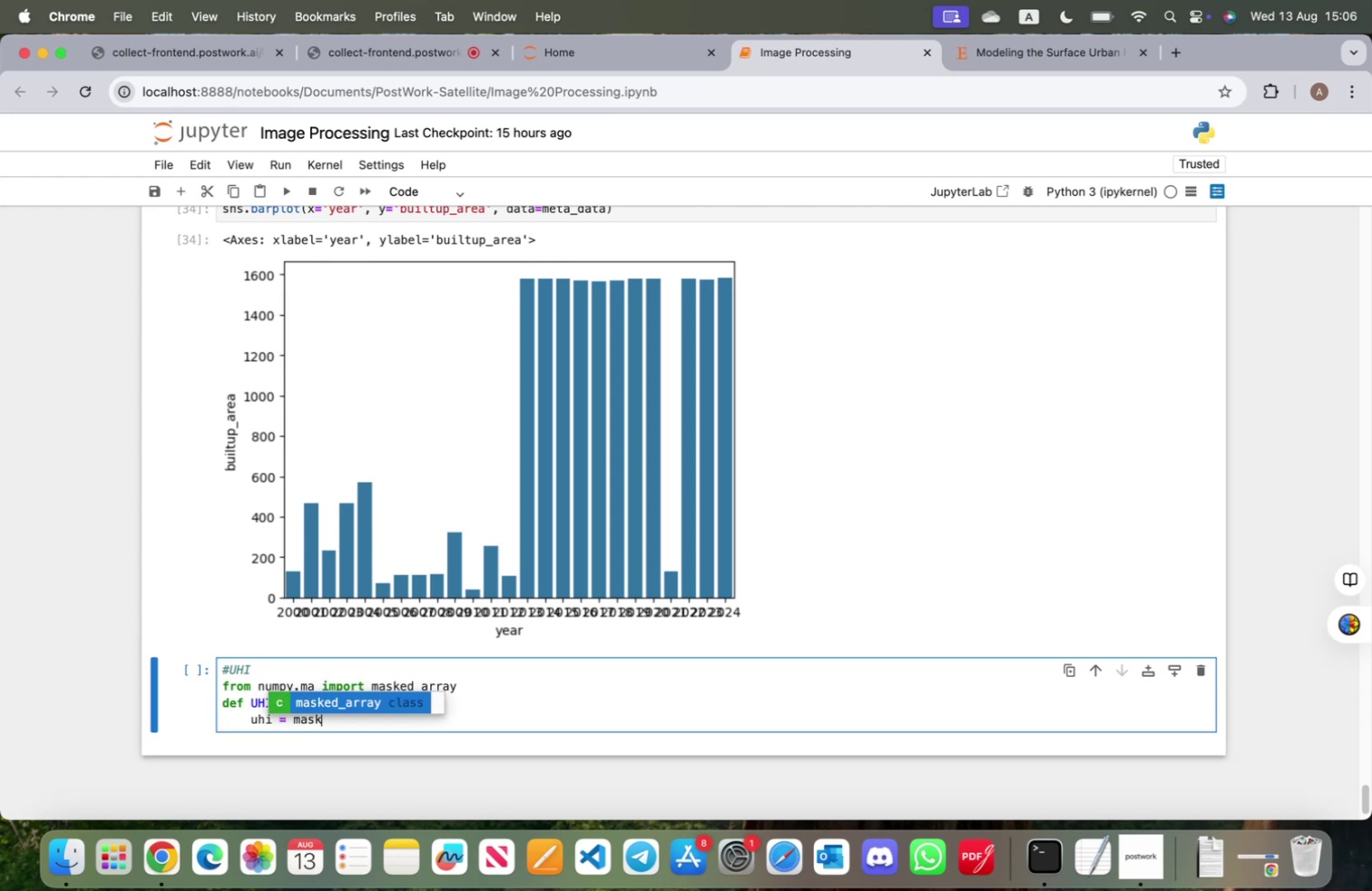 
key(Enter)
 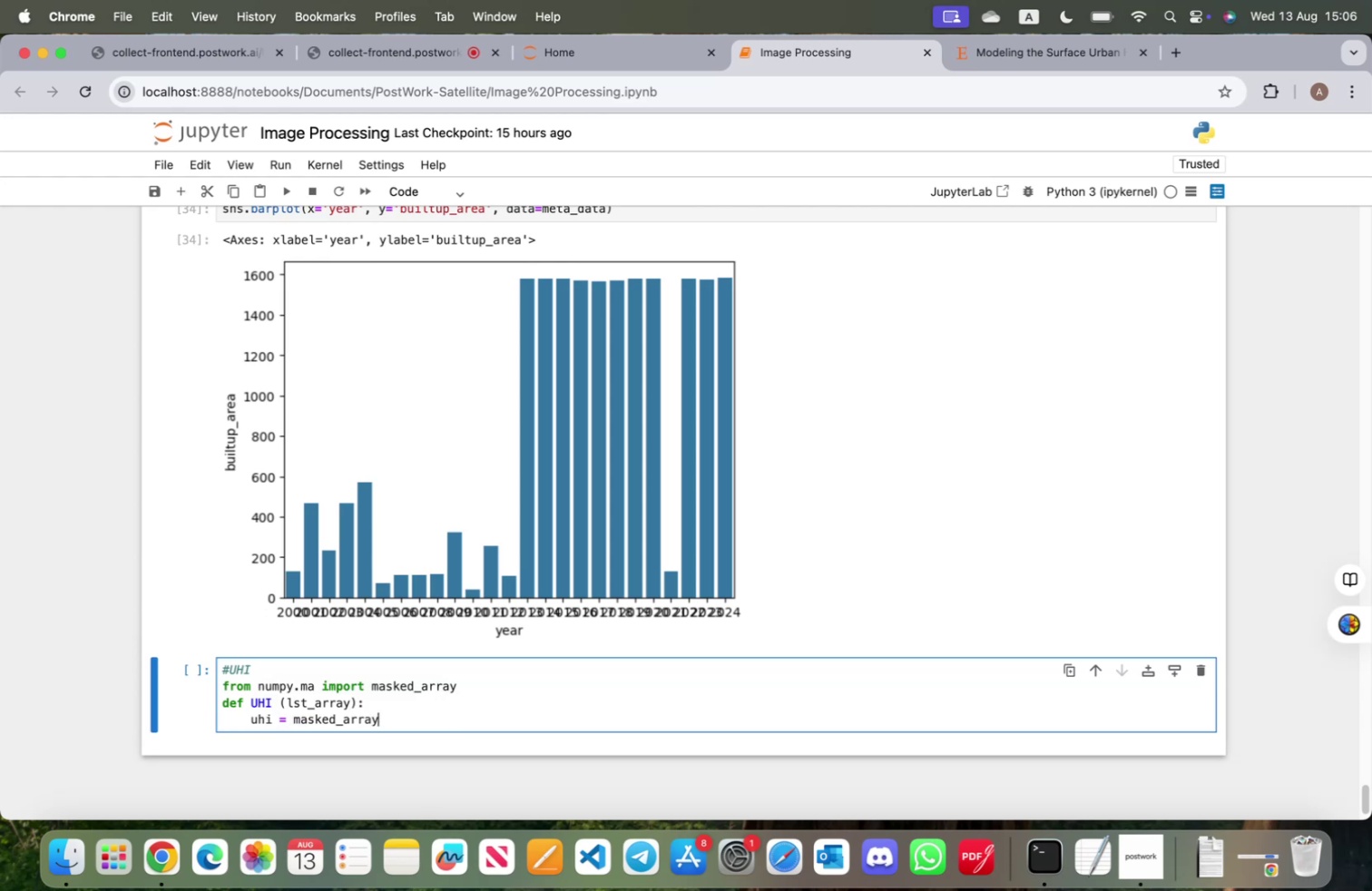 
type((lst)
key(Tab)
 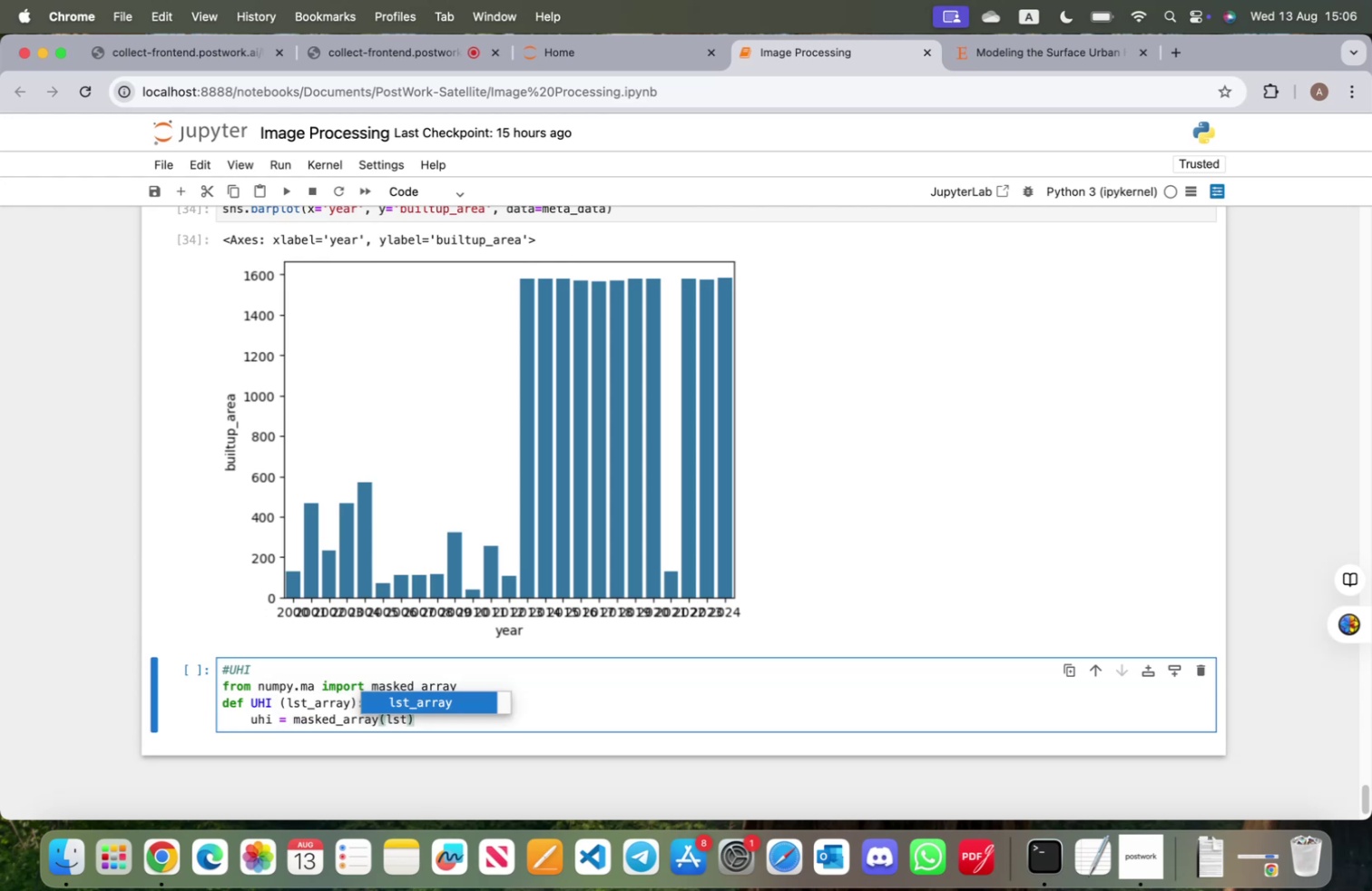 
key(Enter)
 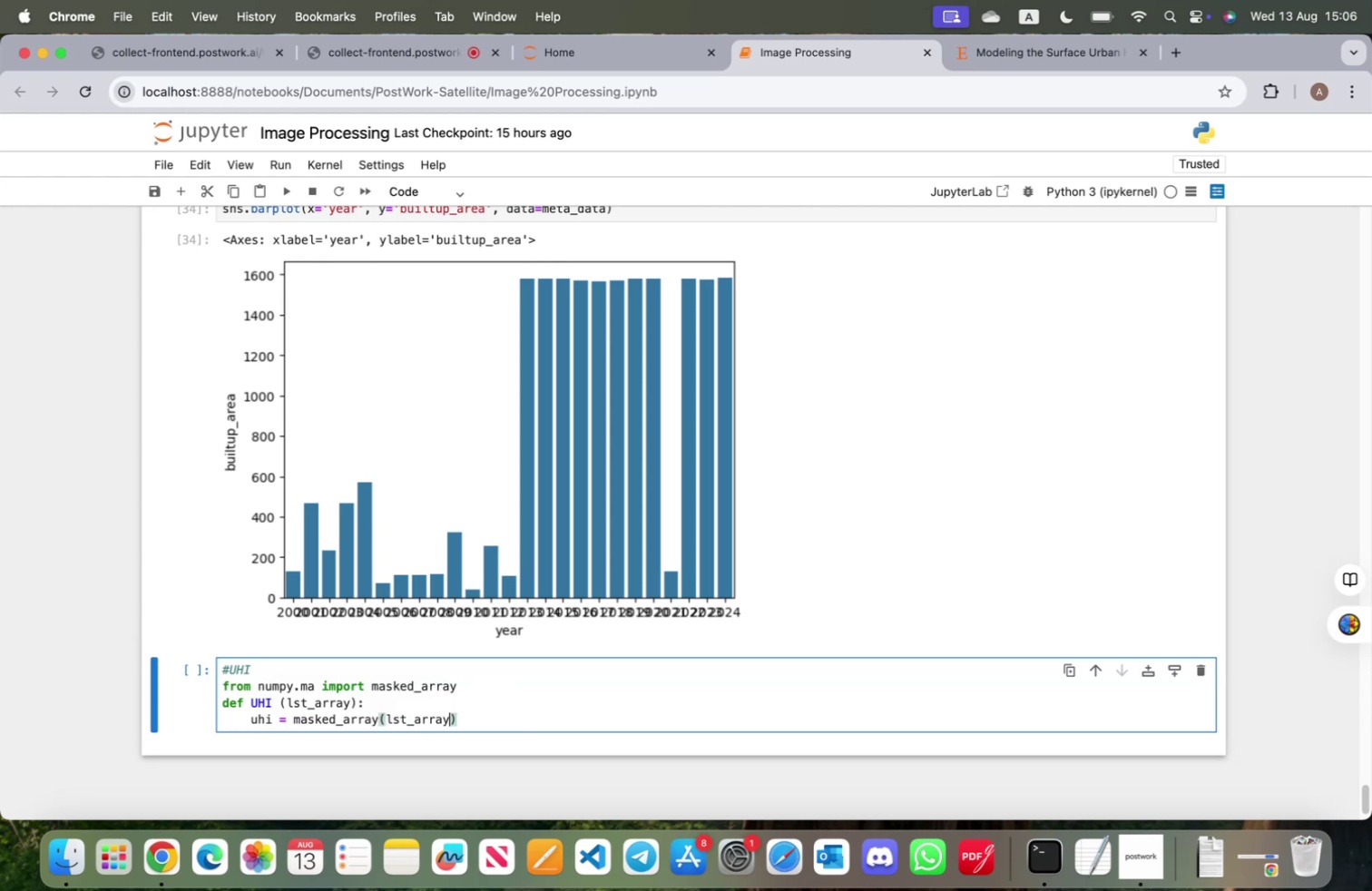 
type(, lst)
key(Tab)
 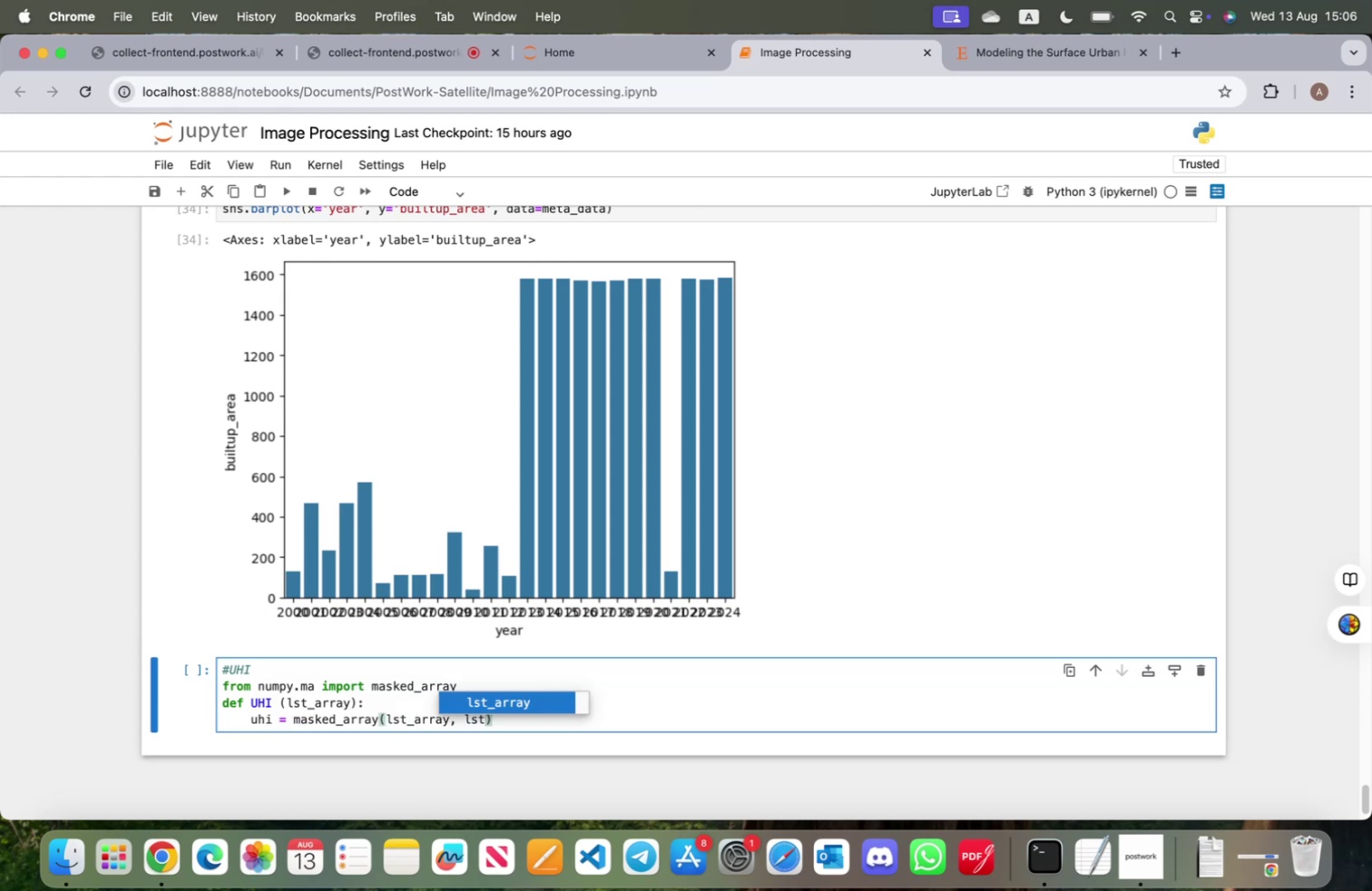 
key(Enter)
 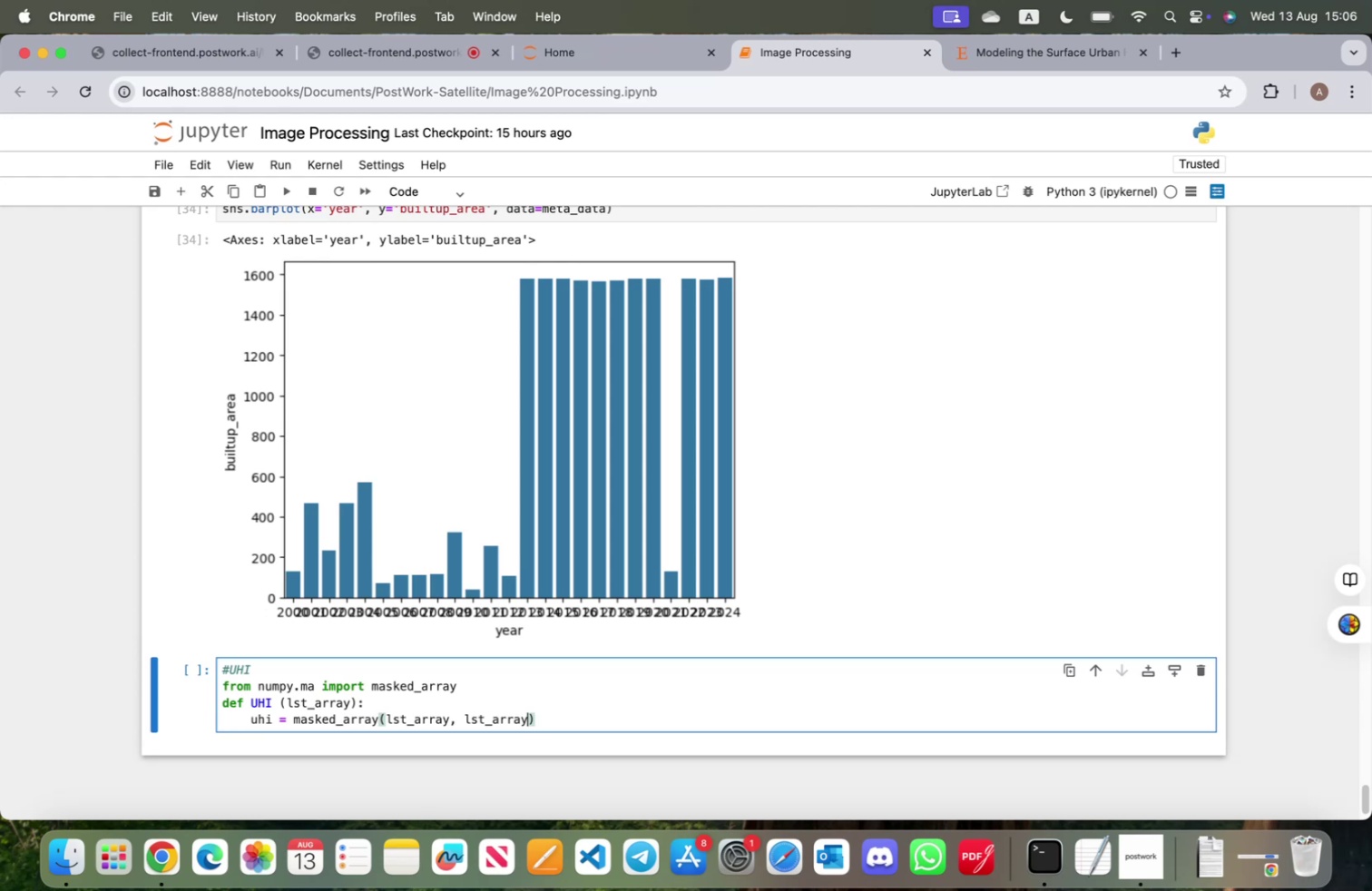 
key(Shift+ShiftRight)
 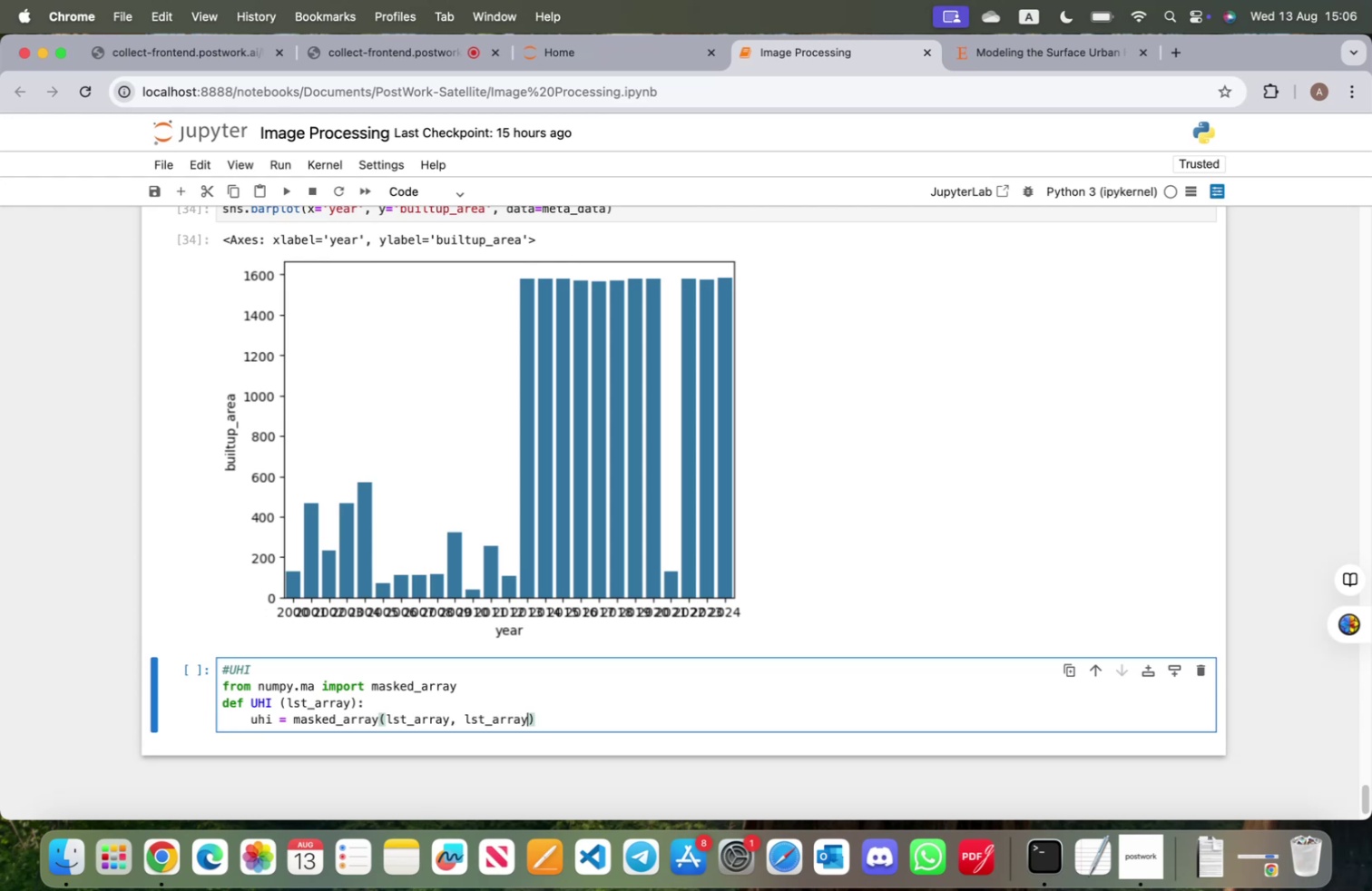 
key(Shift+Period)
 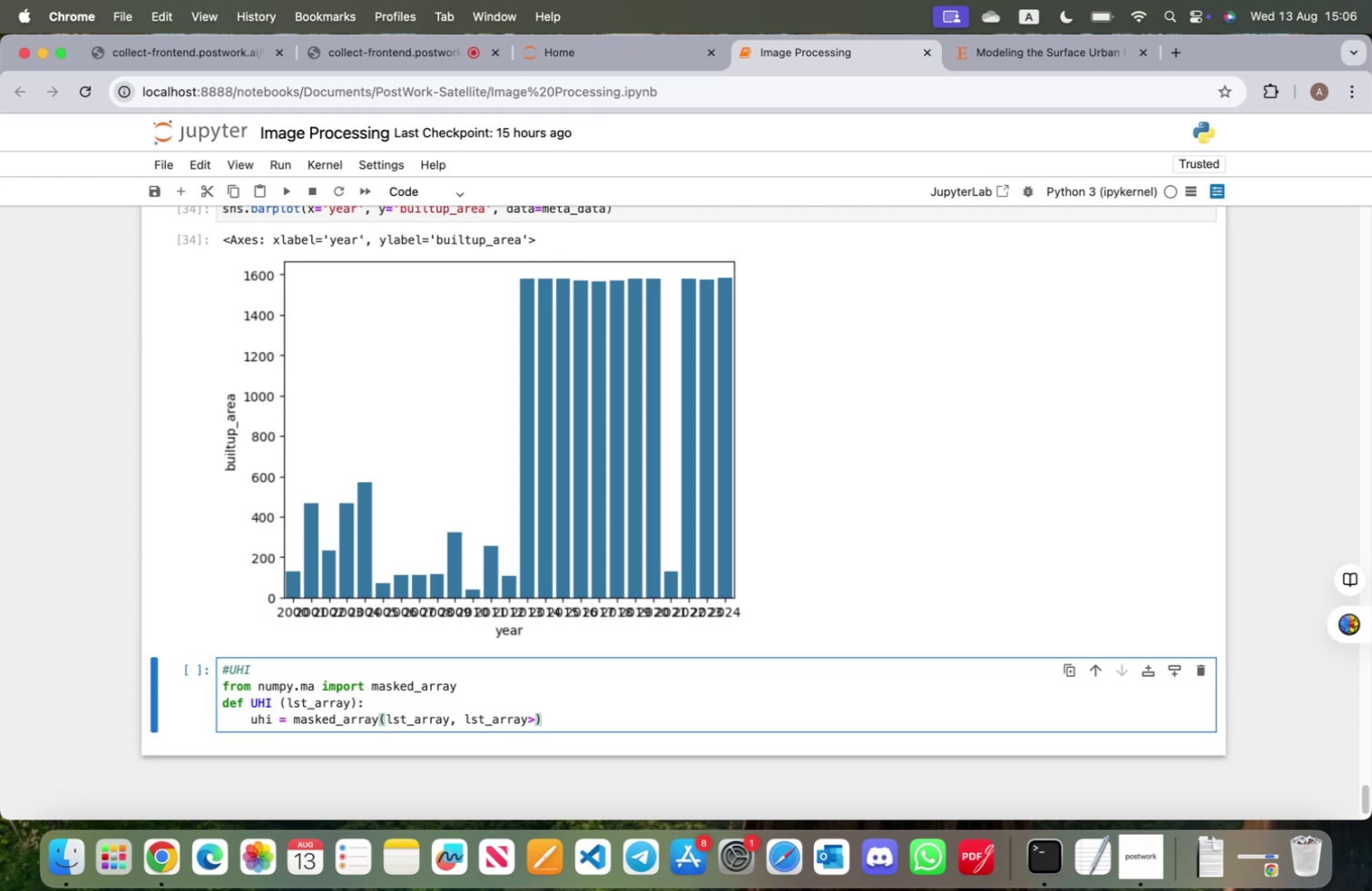 
wait(5.03)
 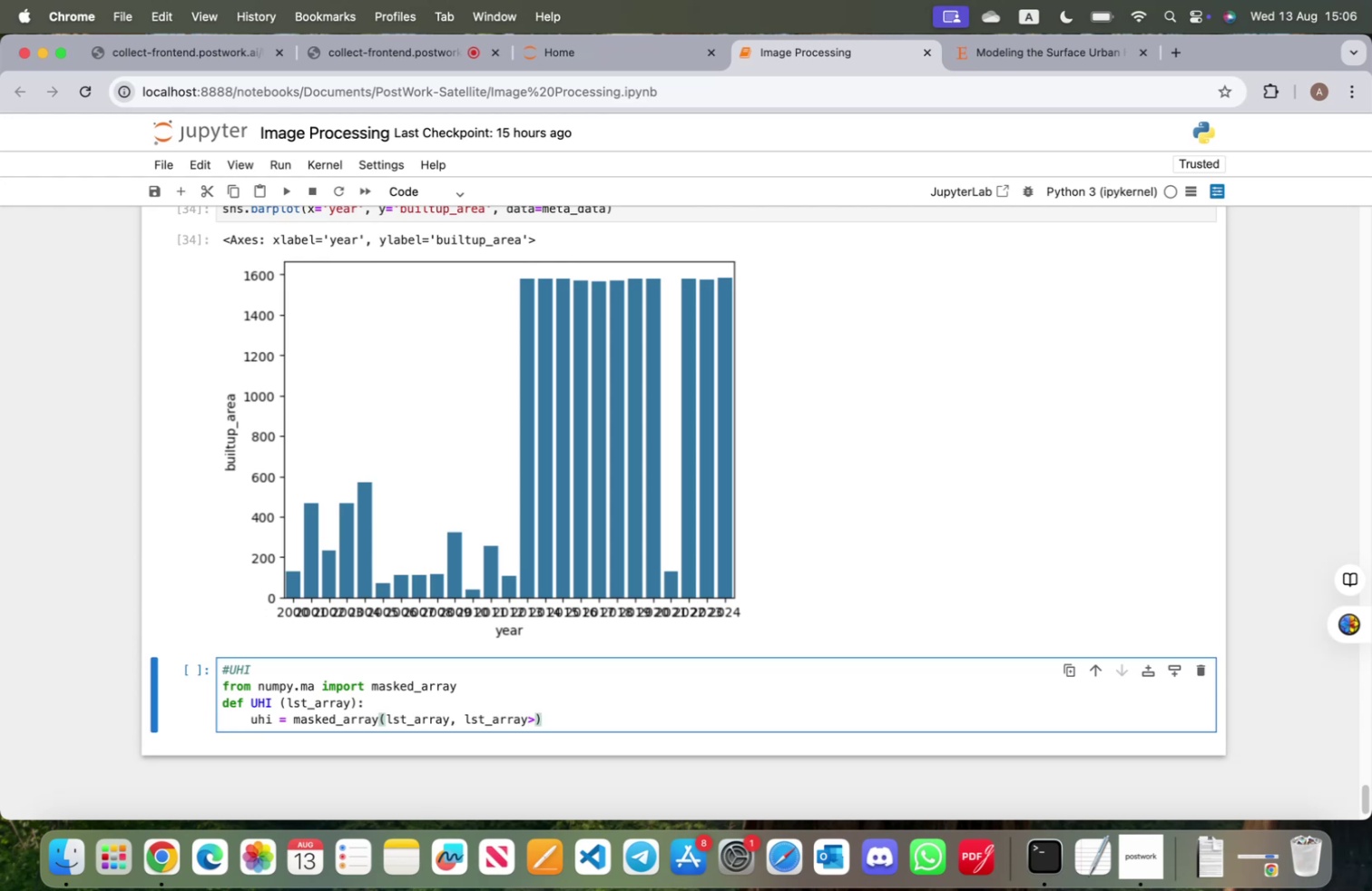 
type((np.nanmen)
key(Backspace)
type(an(lst)
key(Tab)
 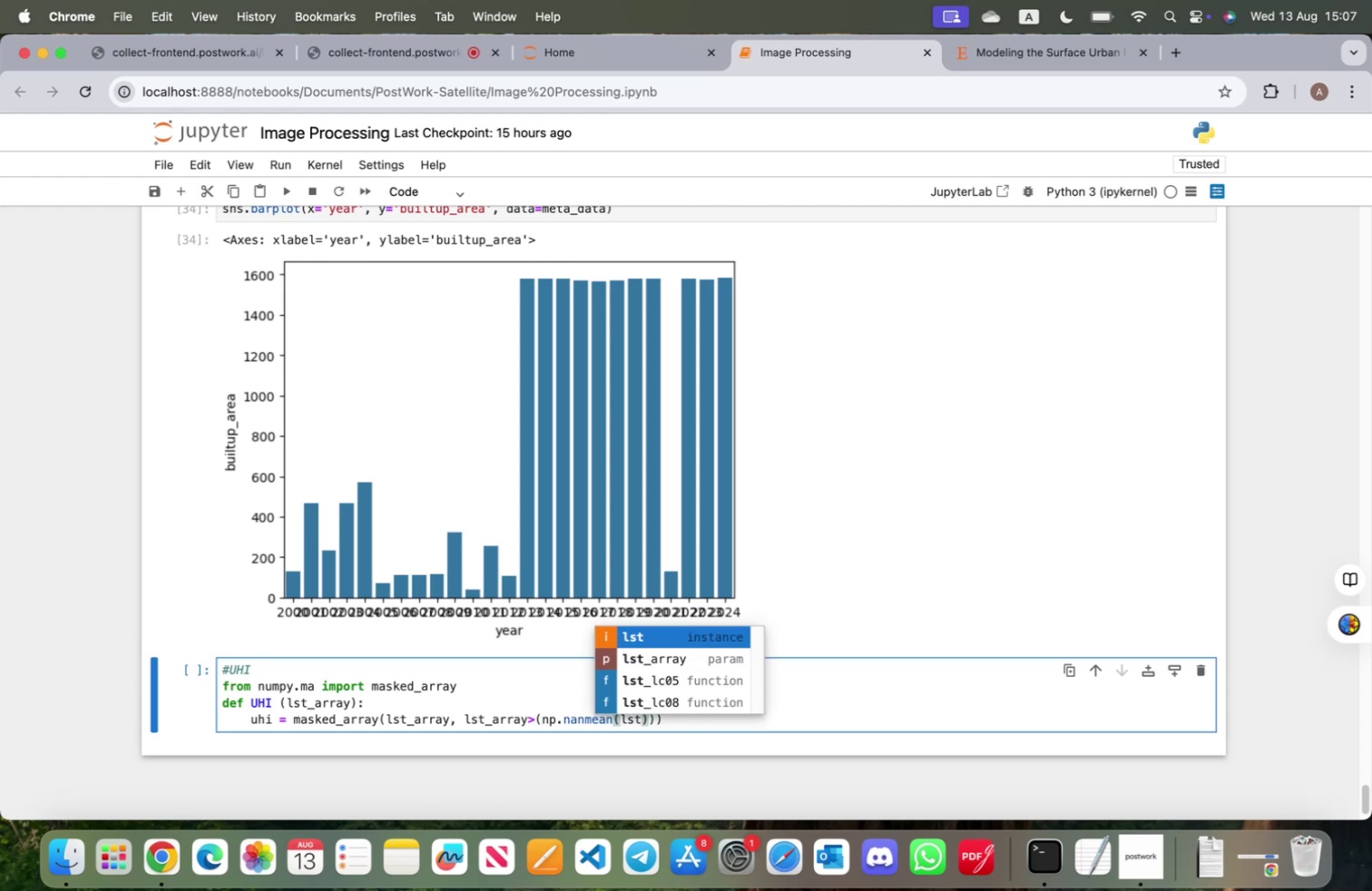 
key(ArrowDown)
 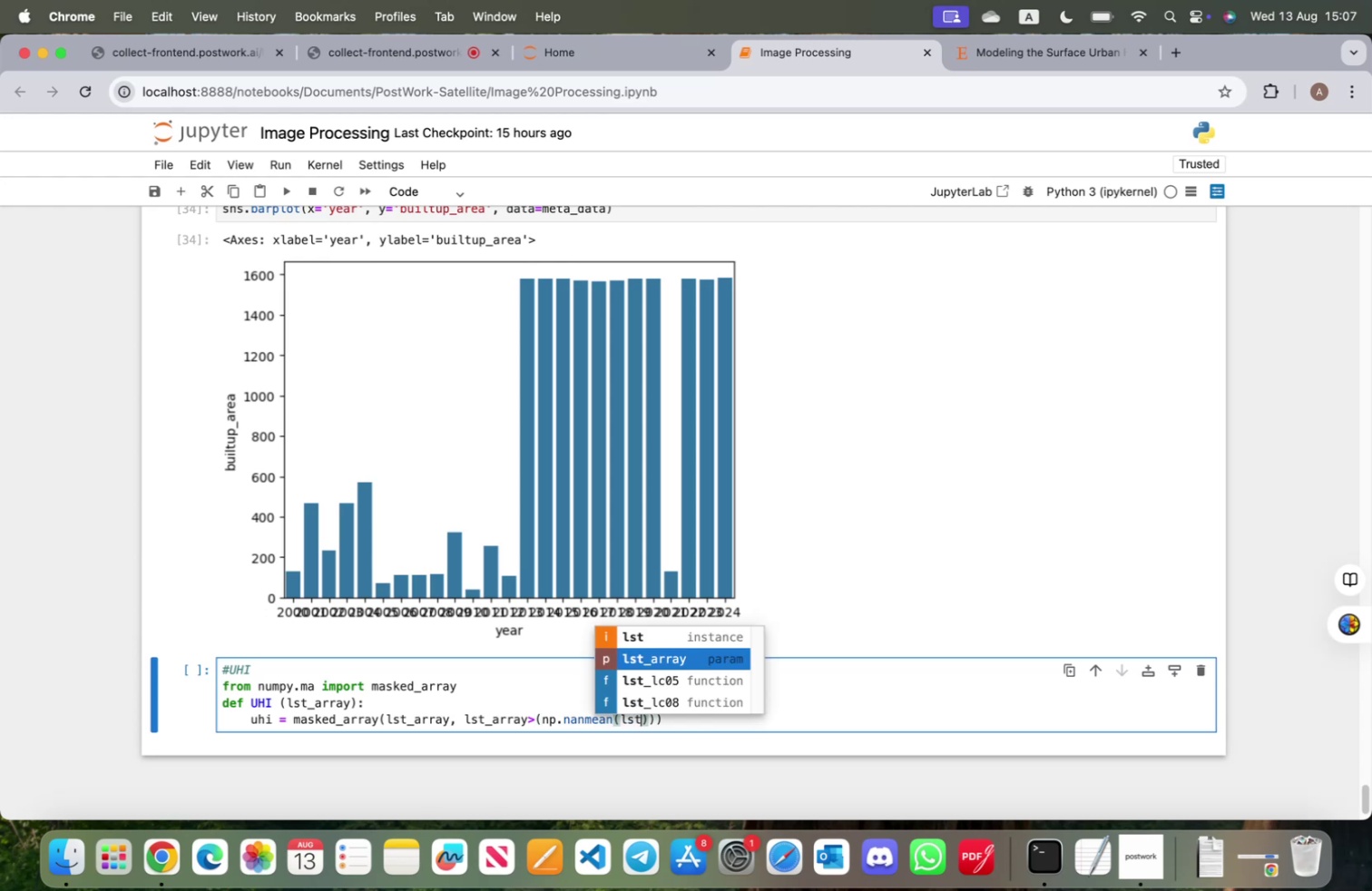 
key(Enter)
 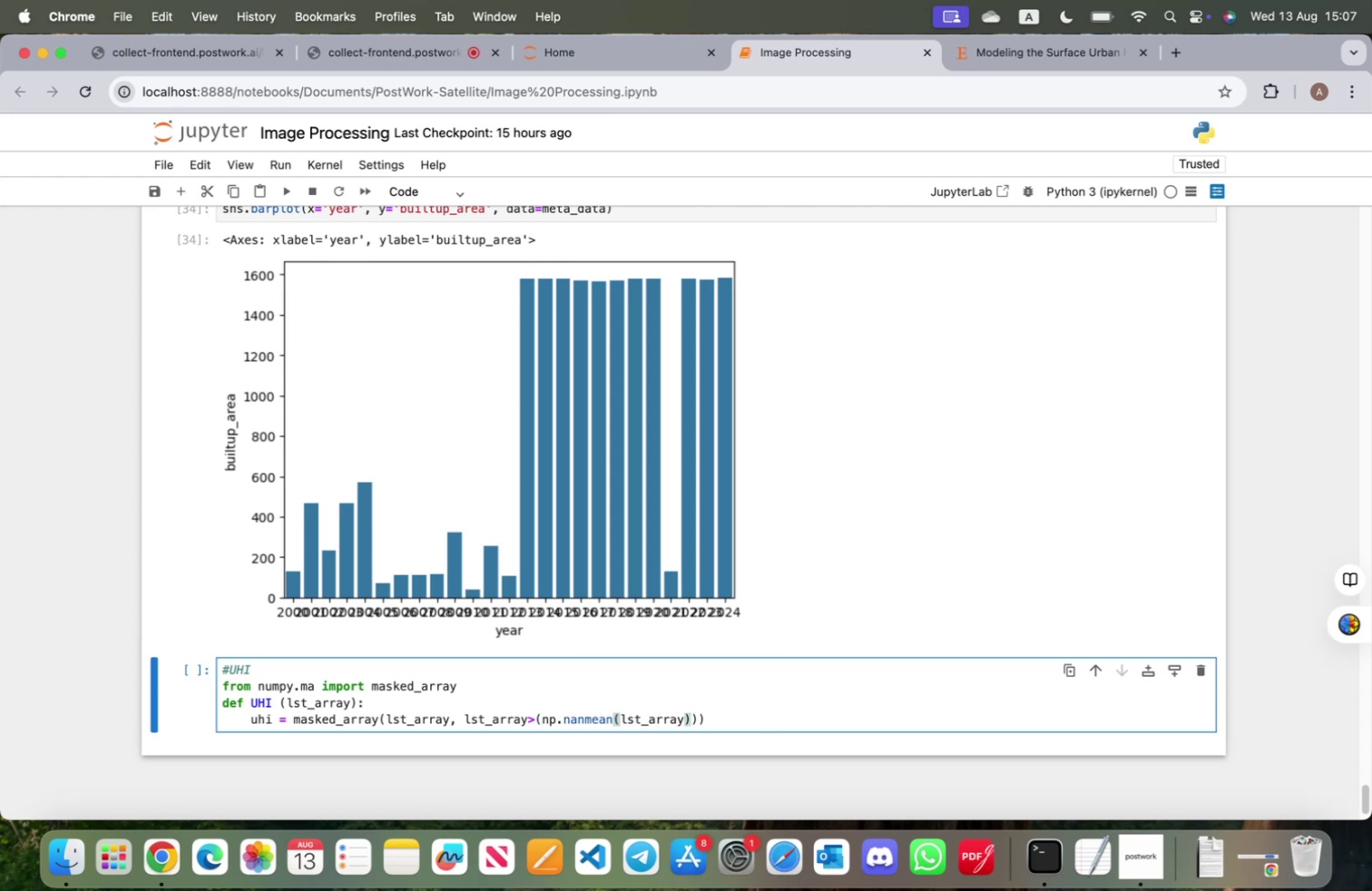 
key(ArrowRight)
 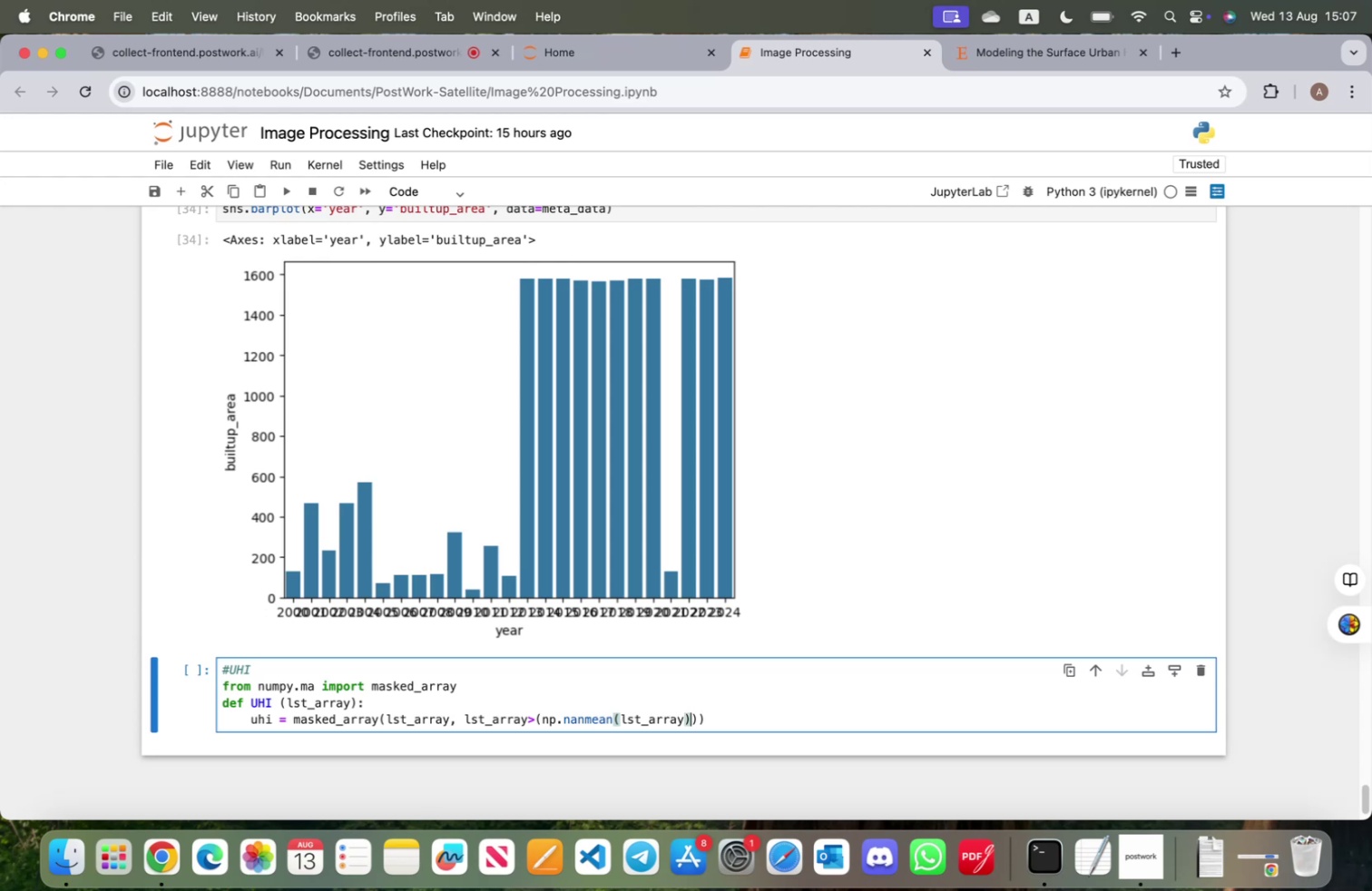 
key(Shift+Equal)
 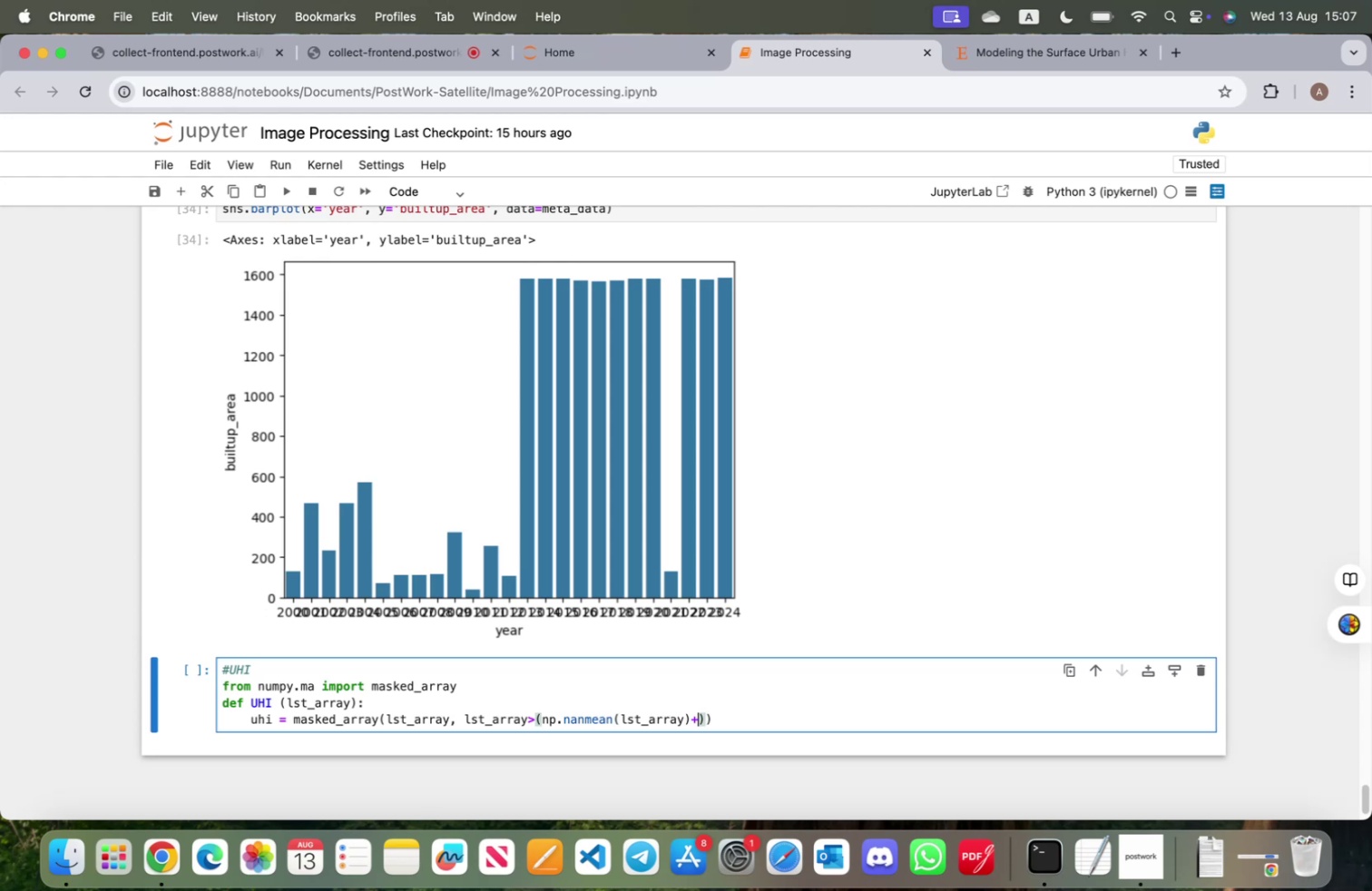 
key(0)
 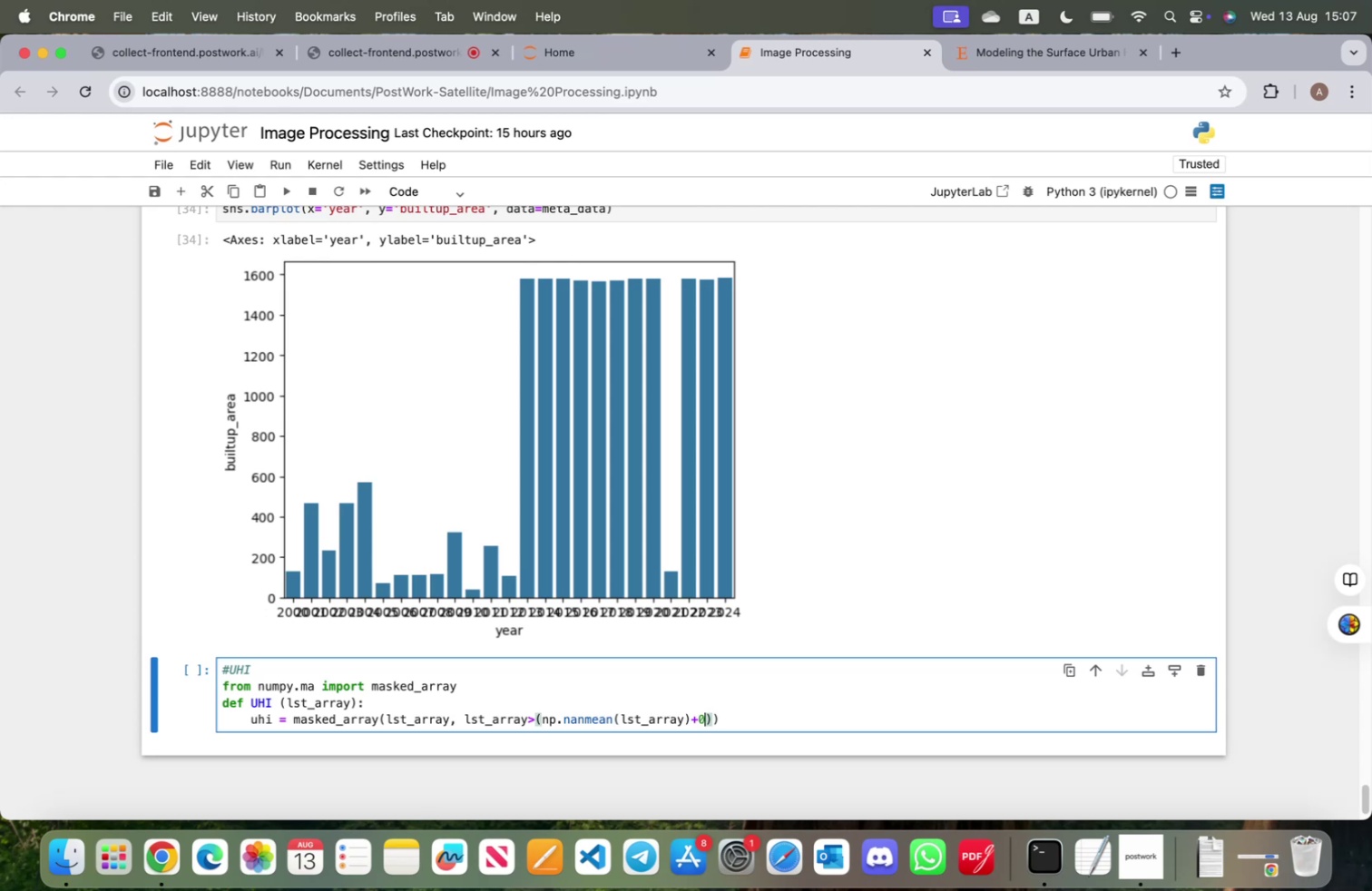 
key(Period)
 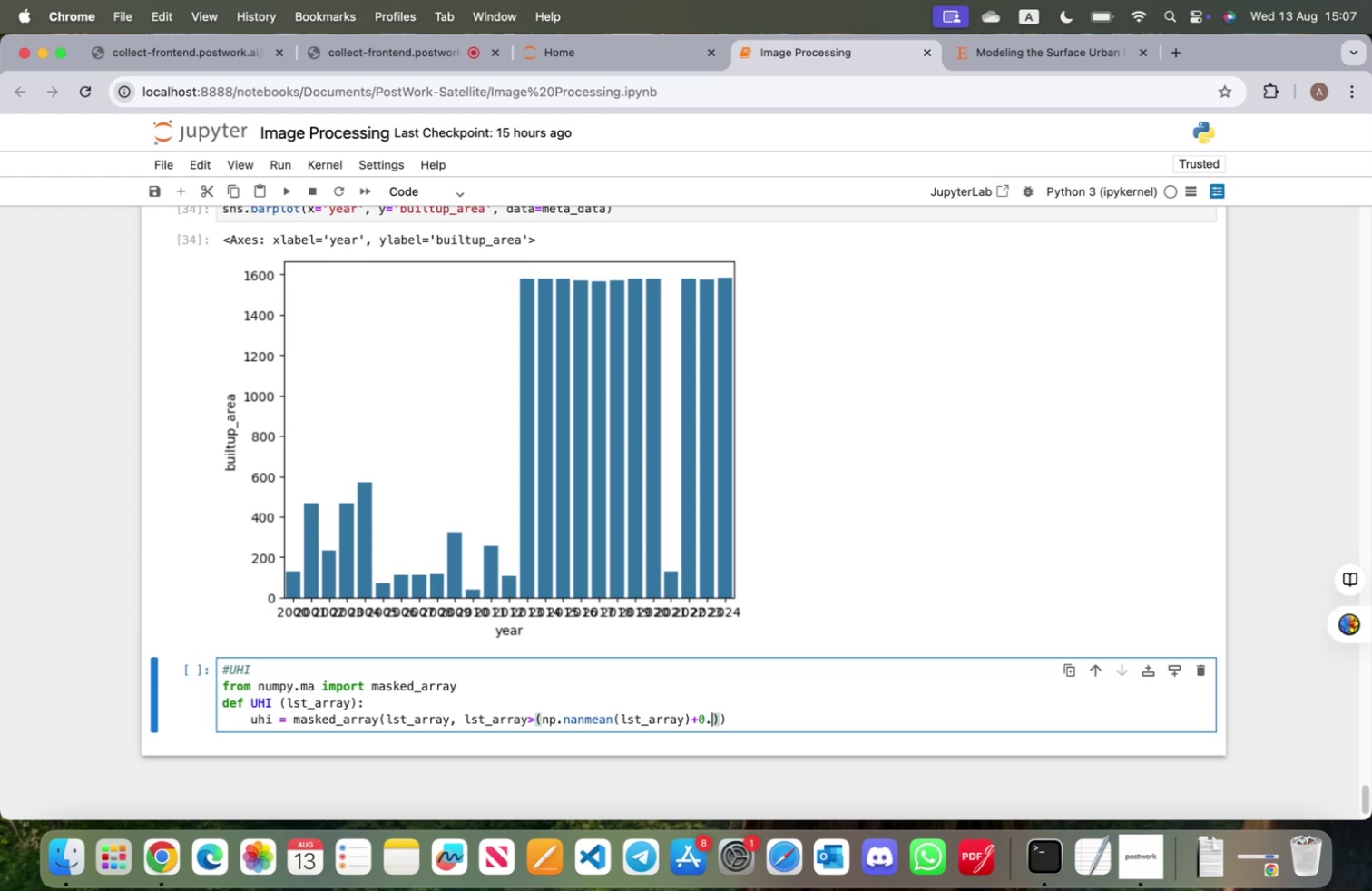 
key(5)
 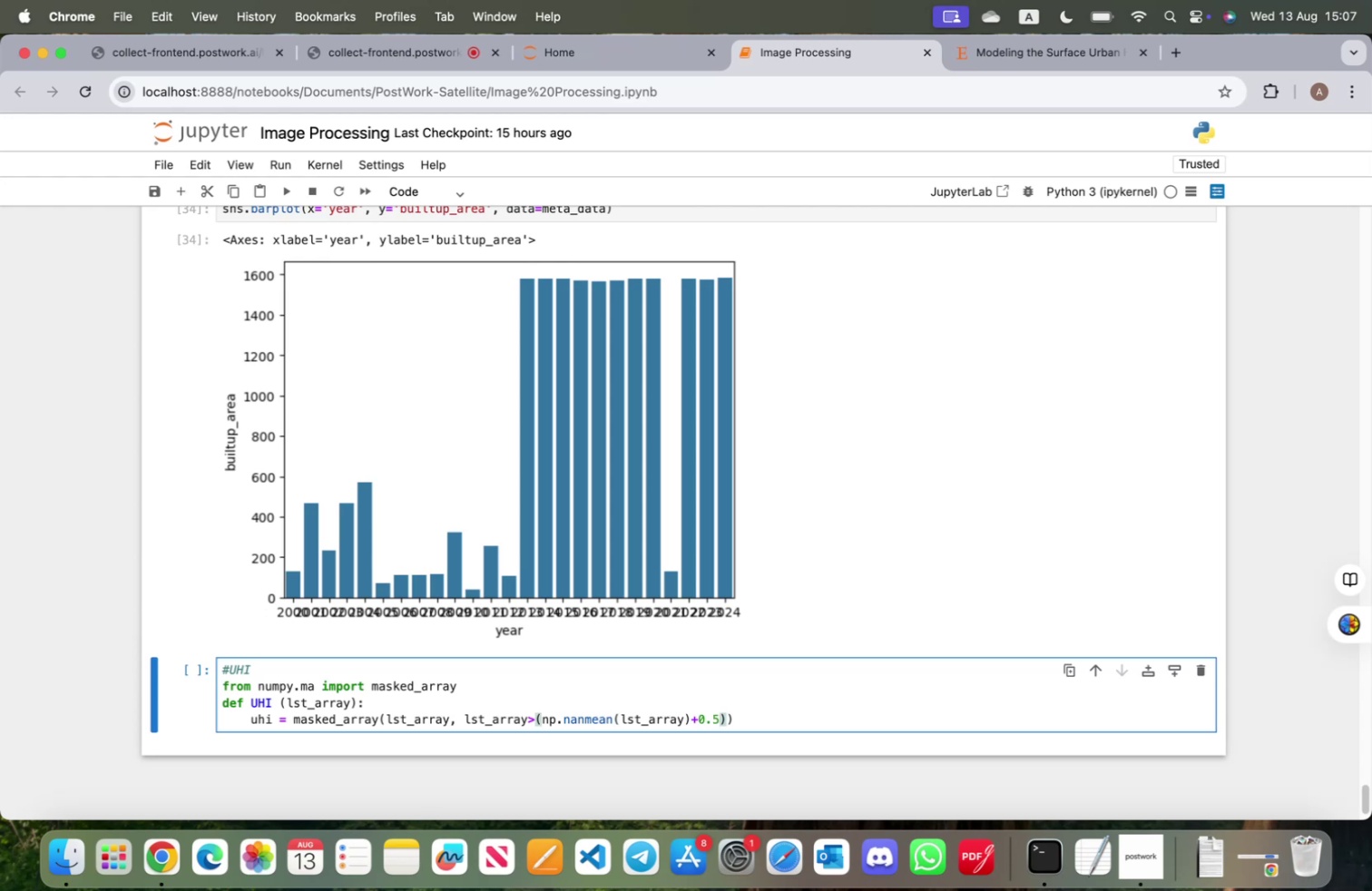 
type(*np.nanstd)
 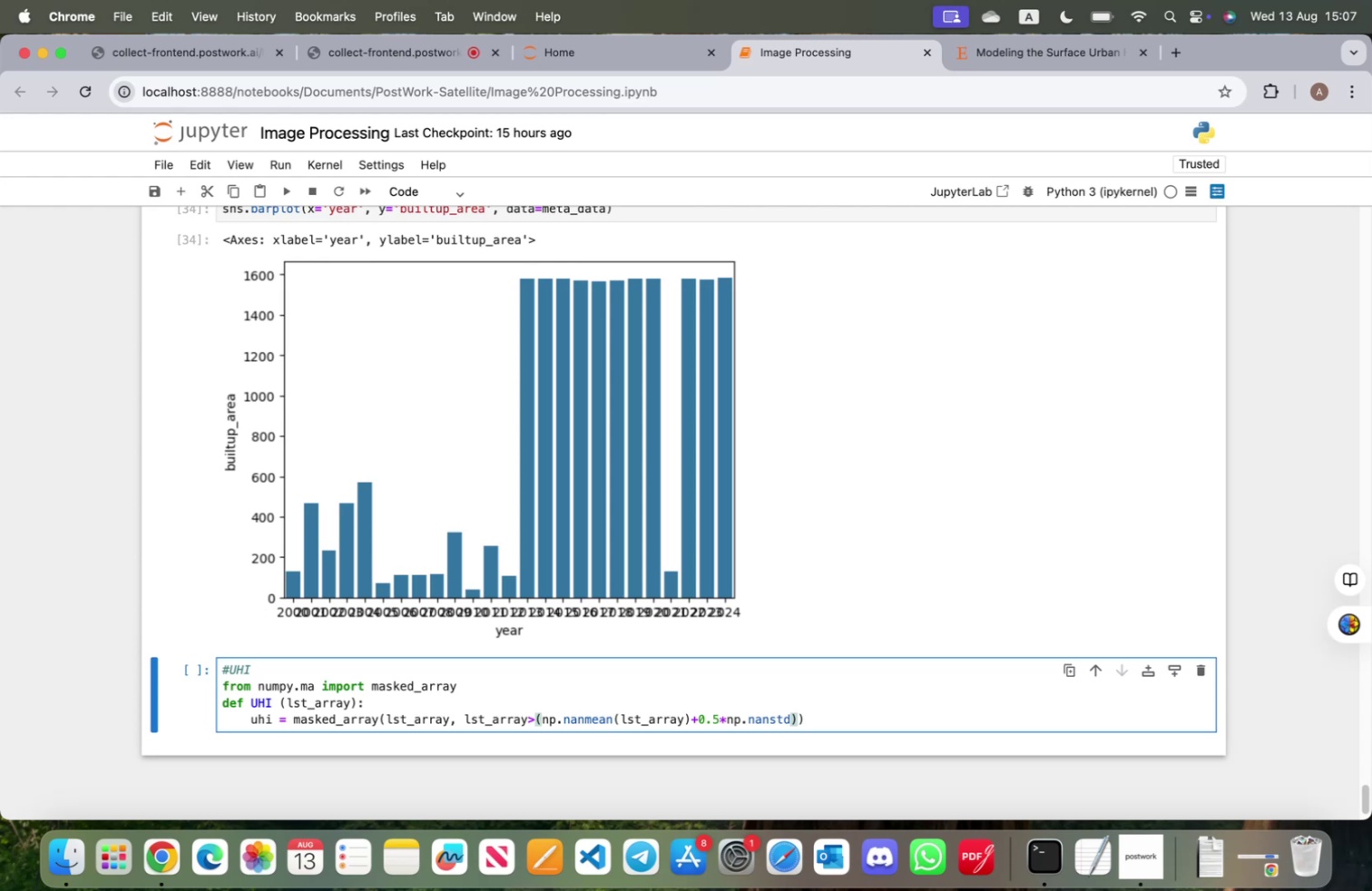 
type((lst)
key(Tab)
 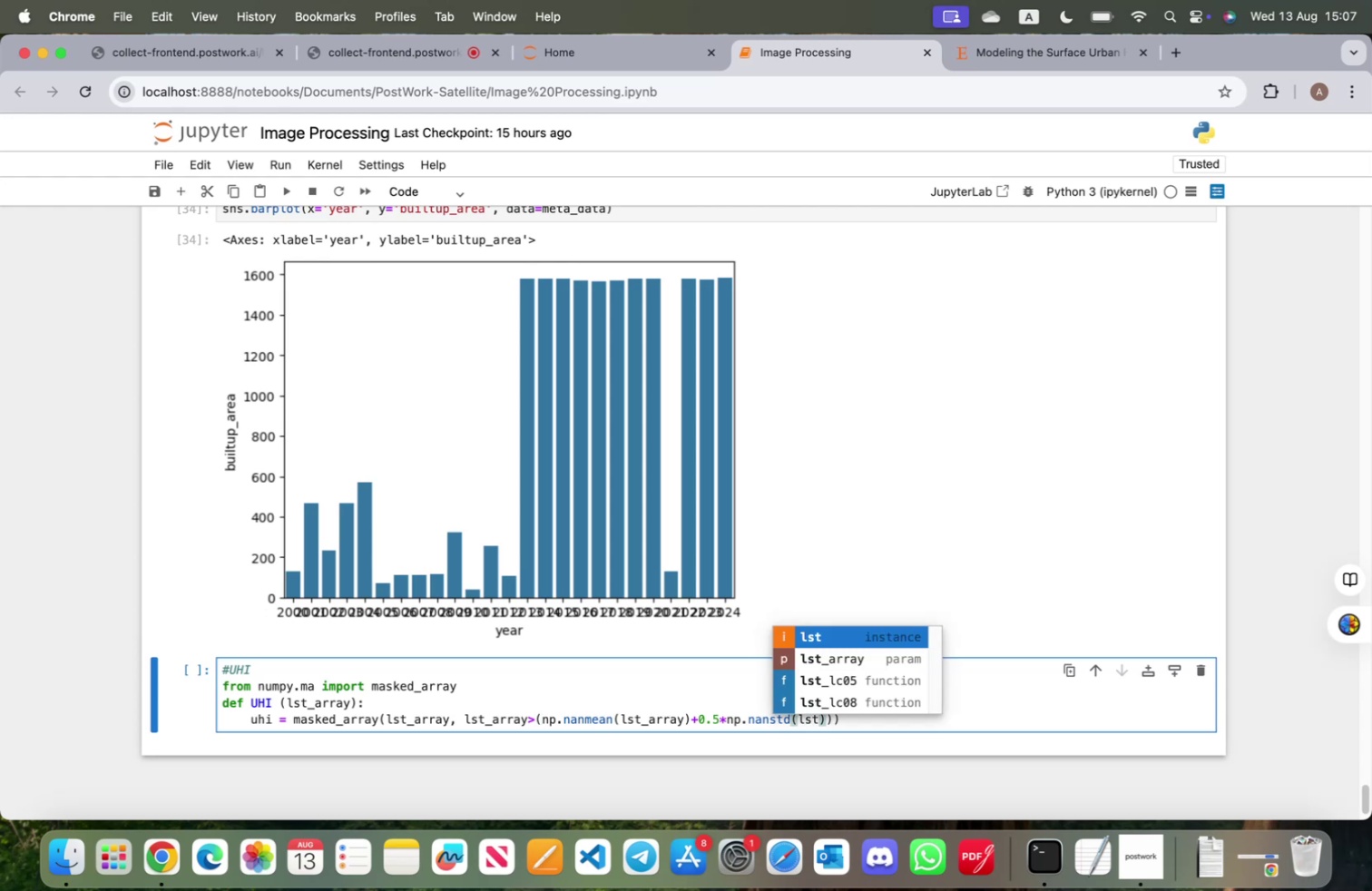 
key(ArrowDown)
 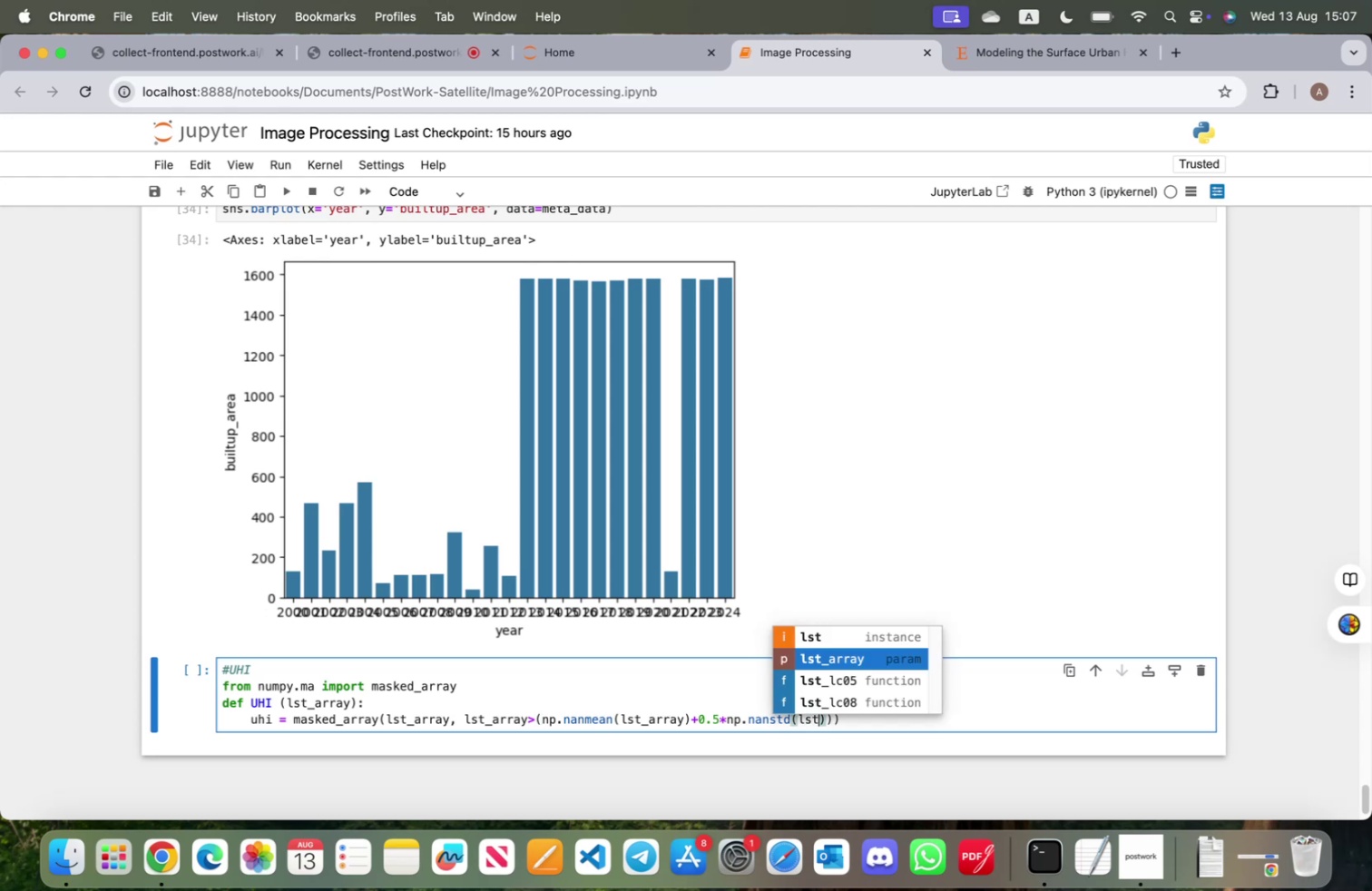 
key(Enter)
 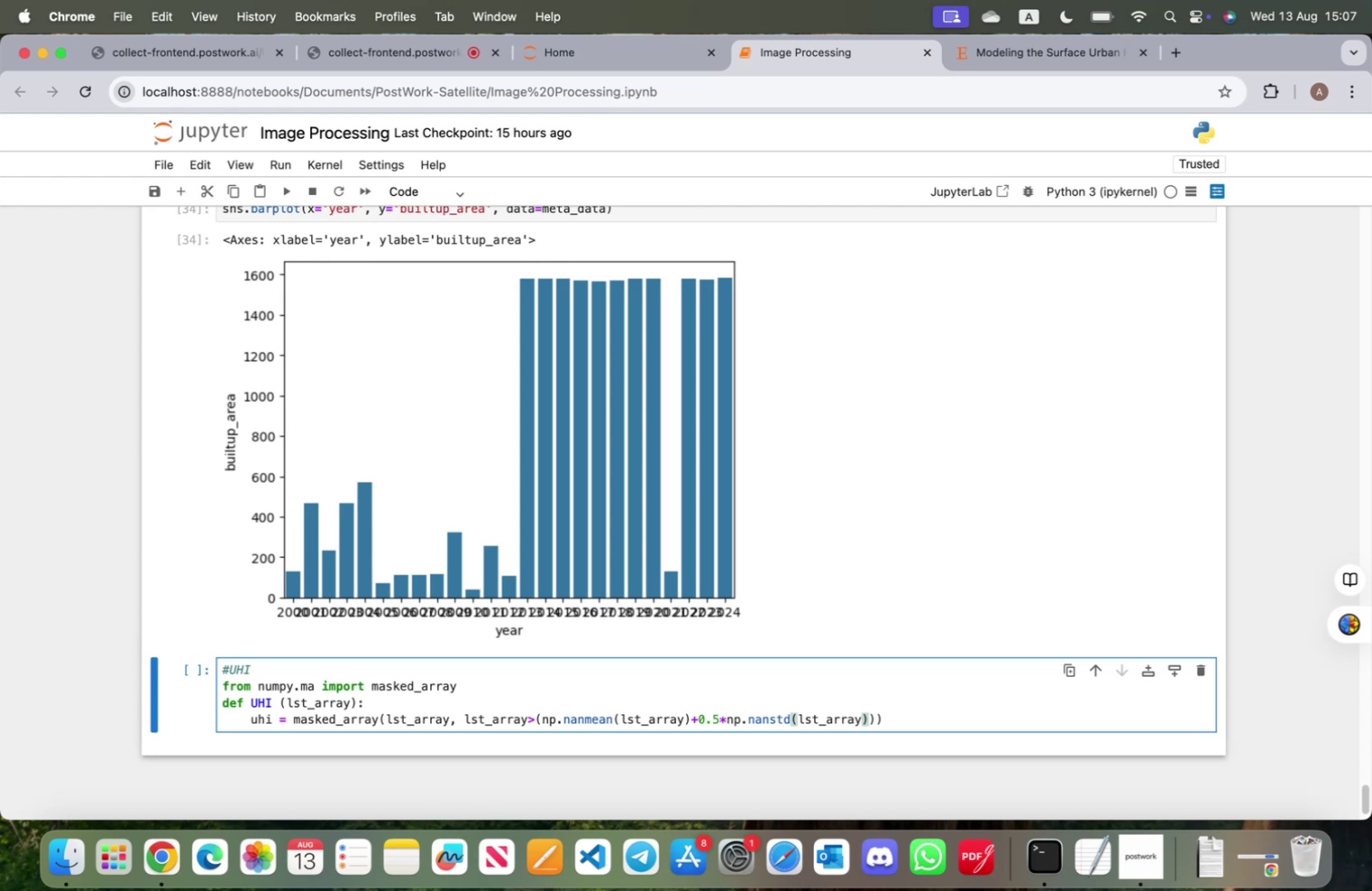 
wait(7.58)
 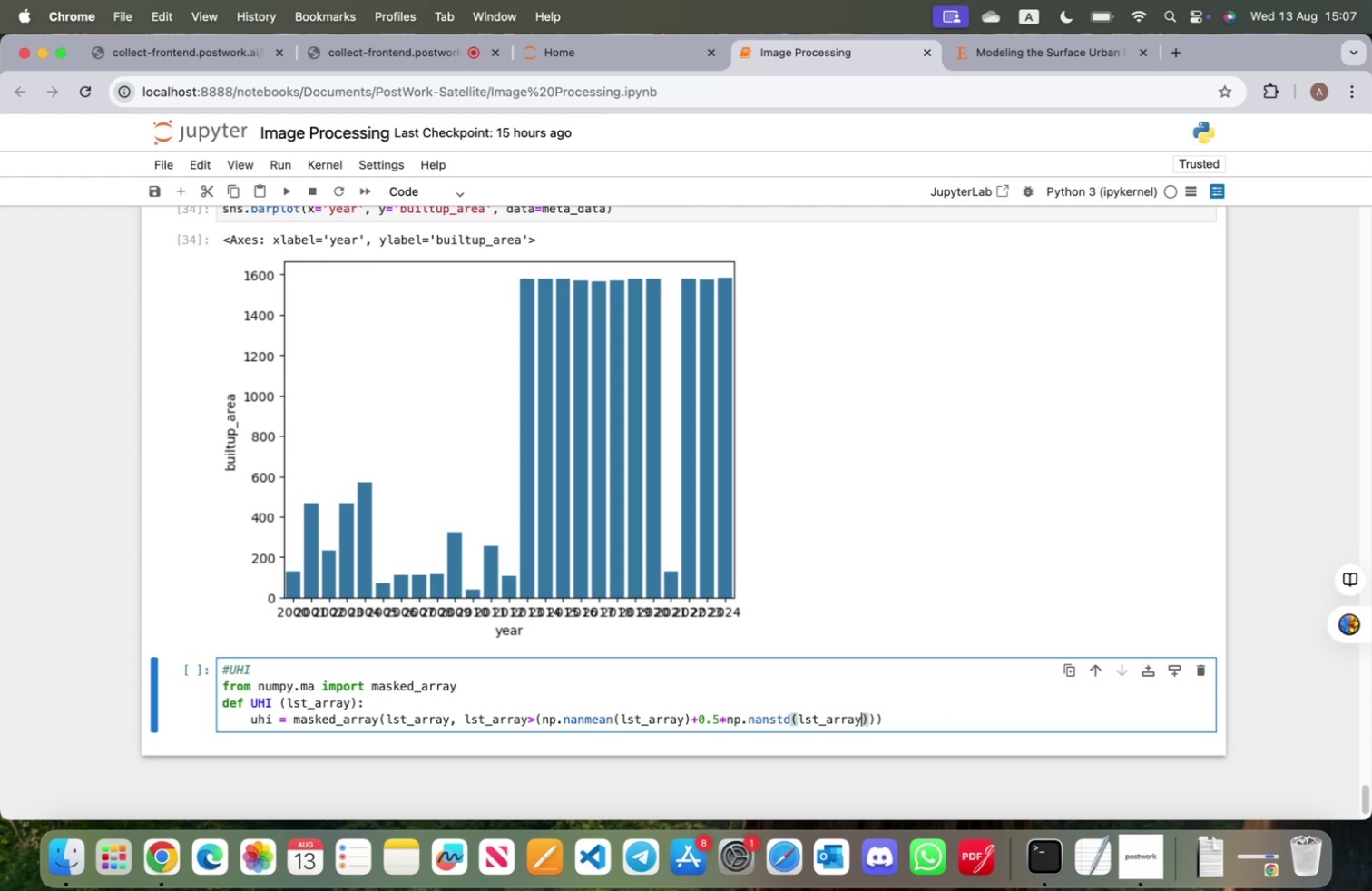 
left_click_drag(start_coordinate=[915, 719], to_coordinate=[253, 716])
 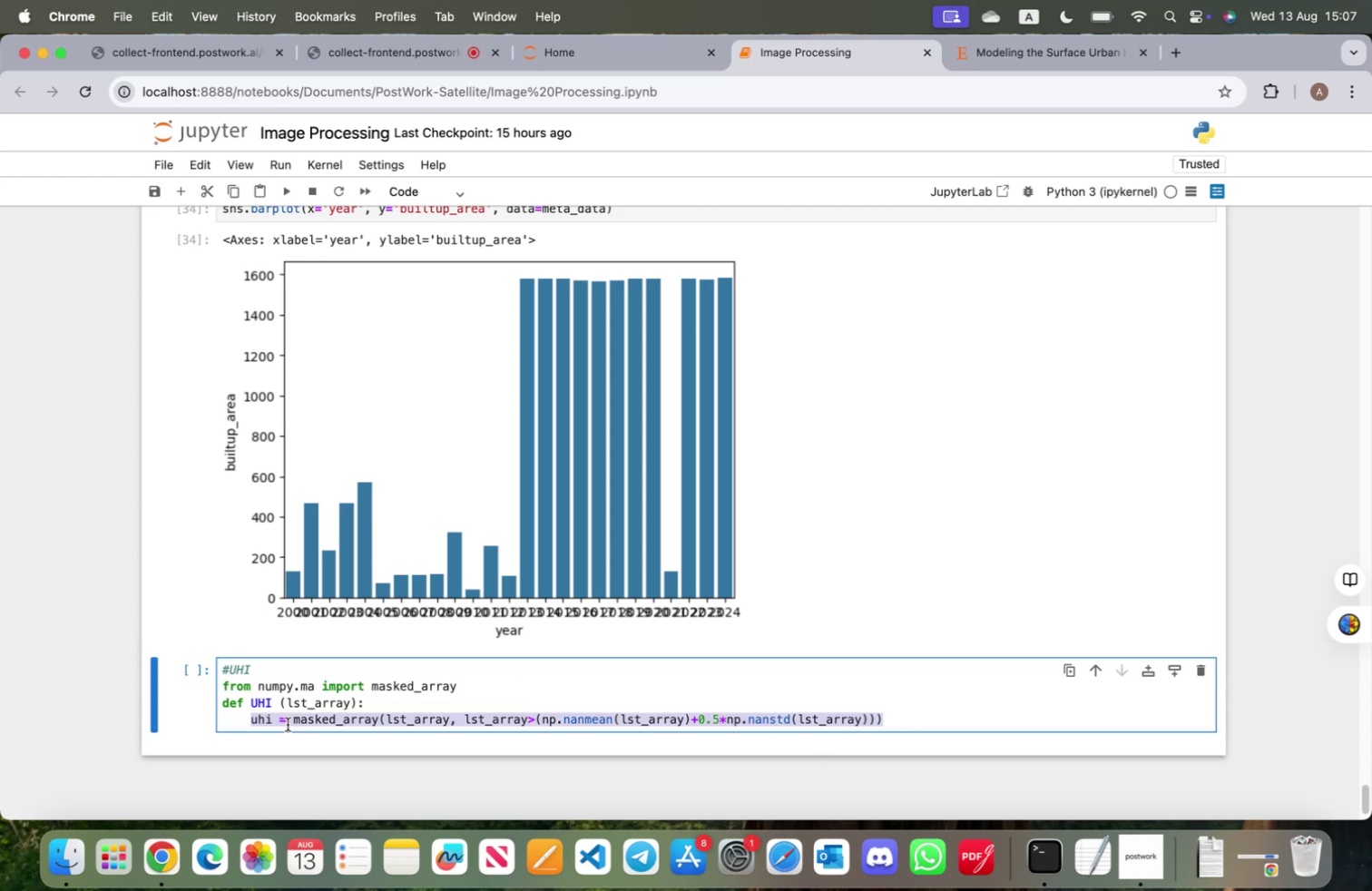 
key(Meta+CommandLeft)
 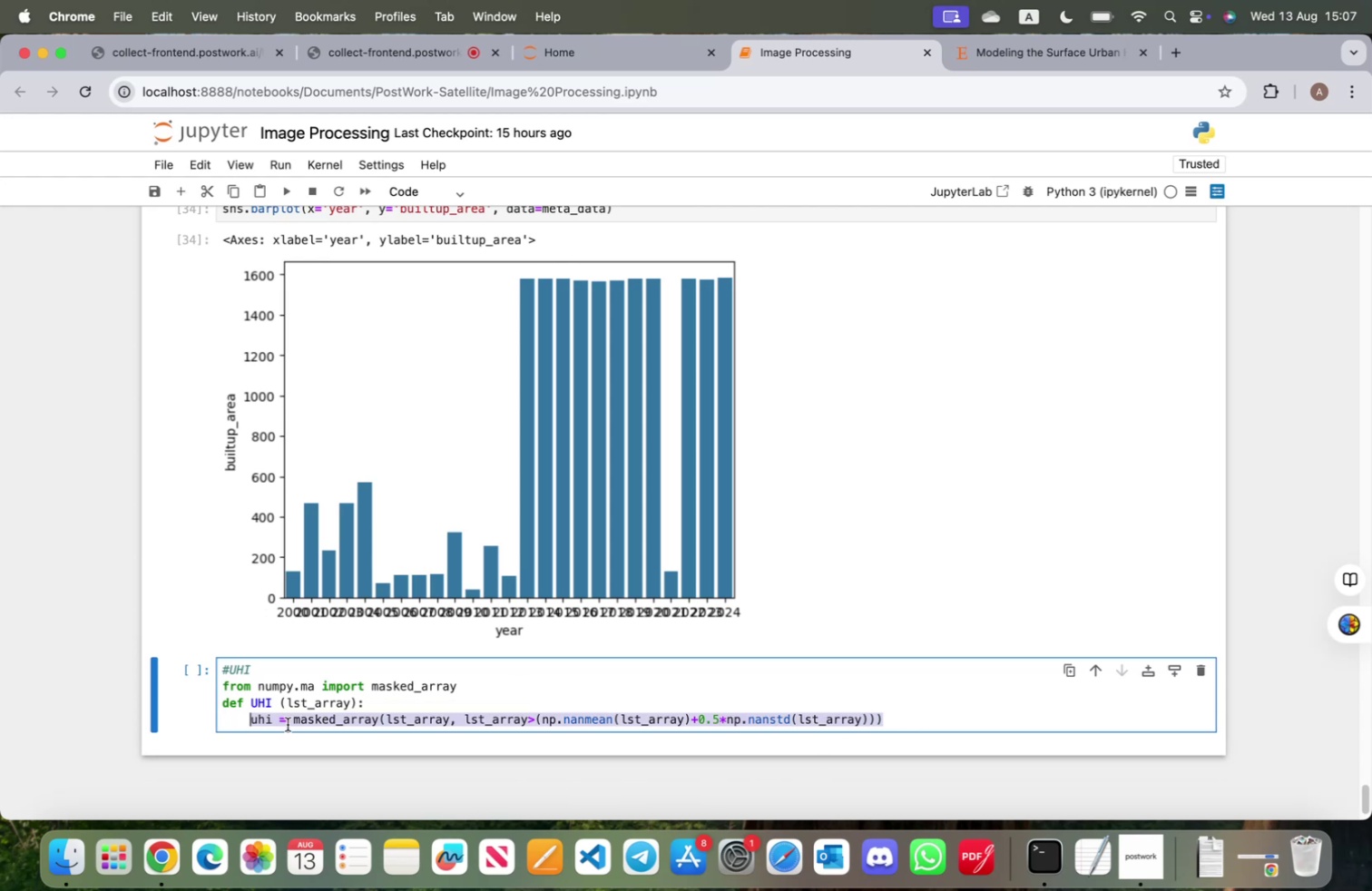 
key(Meta+C)
 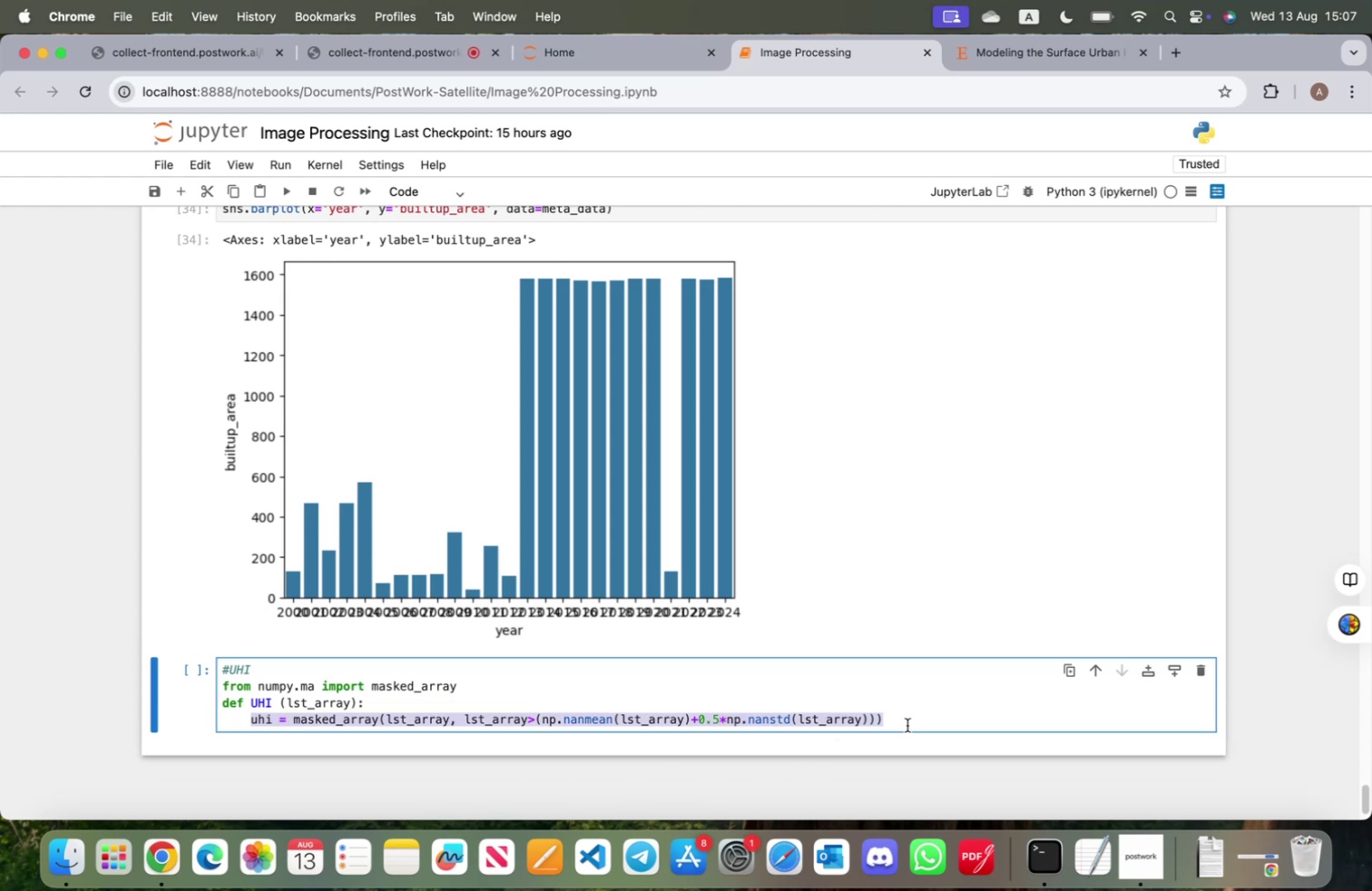 
left_click([912, 721])
 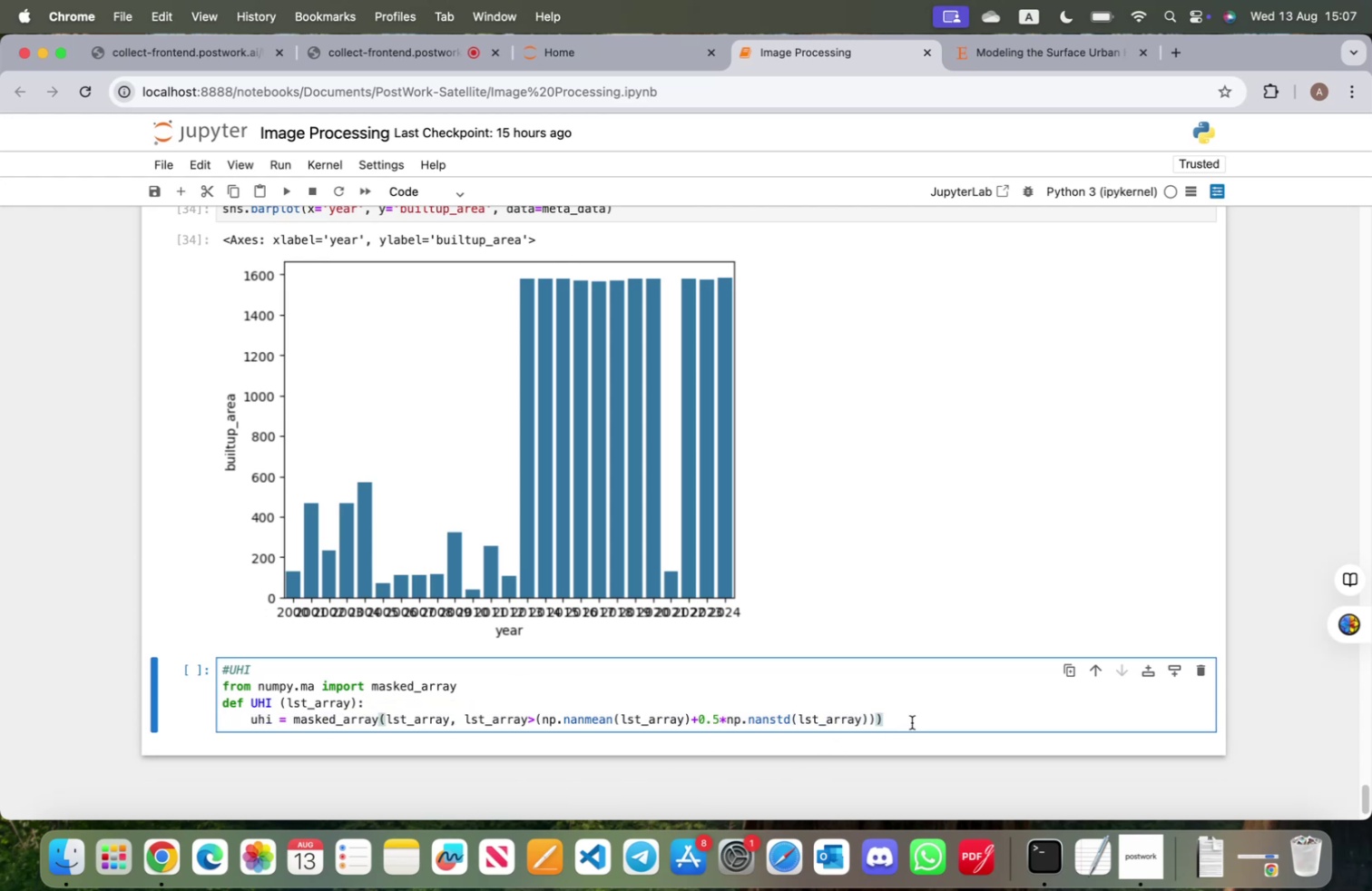 
key(Enter)
 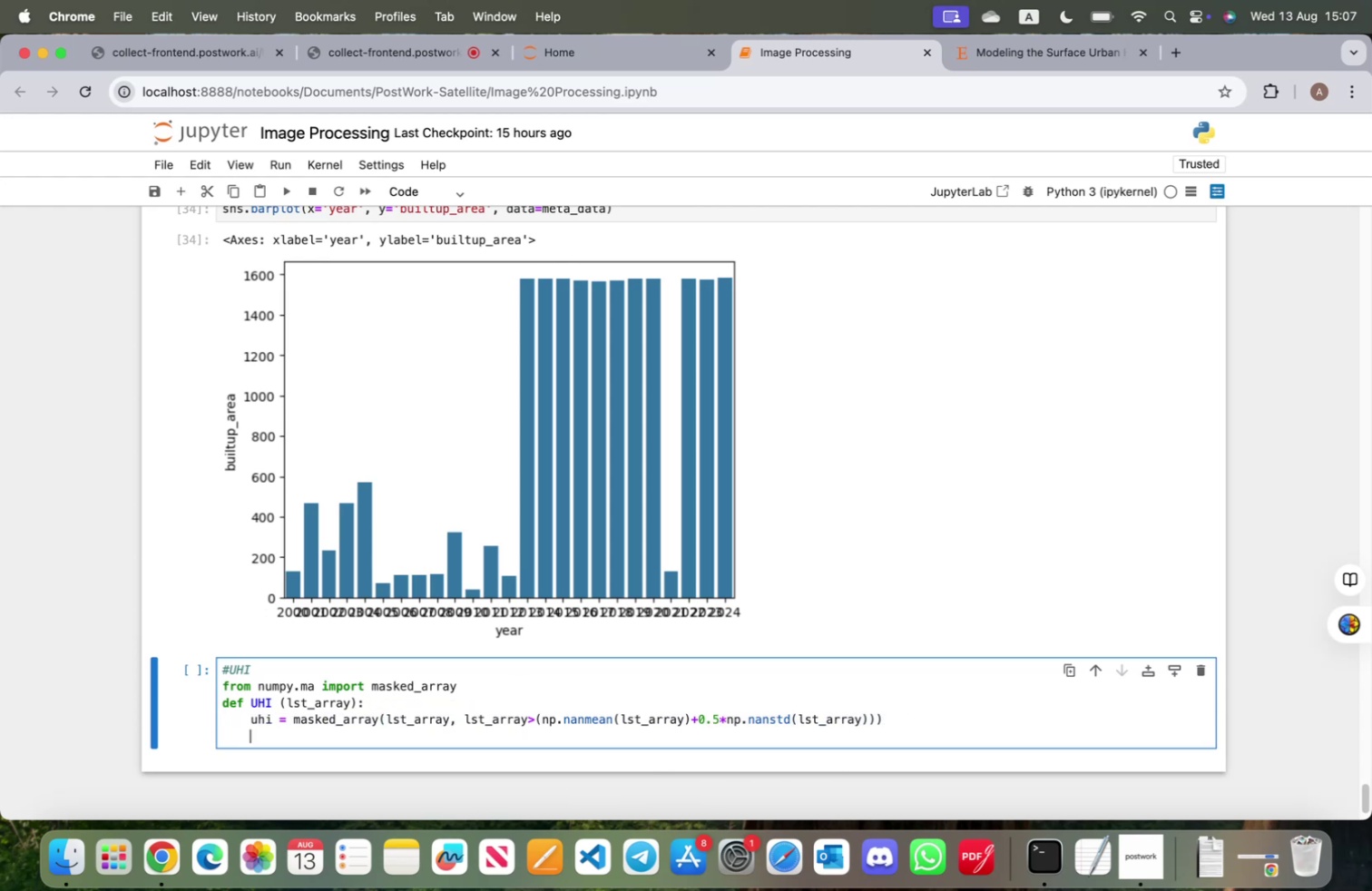 
key(Meta+CommandLeft)
 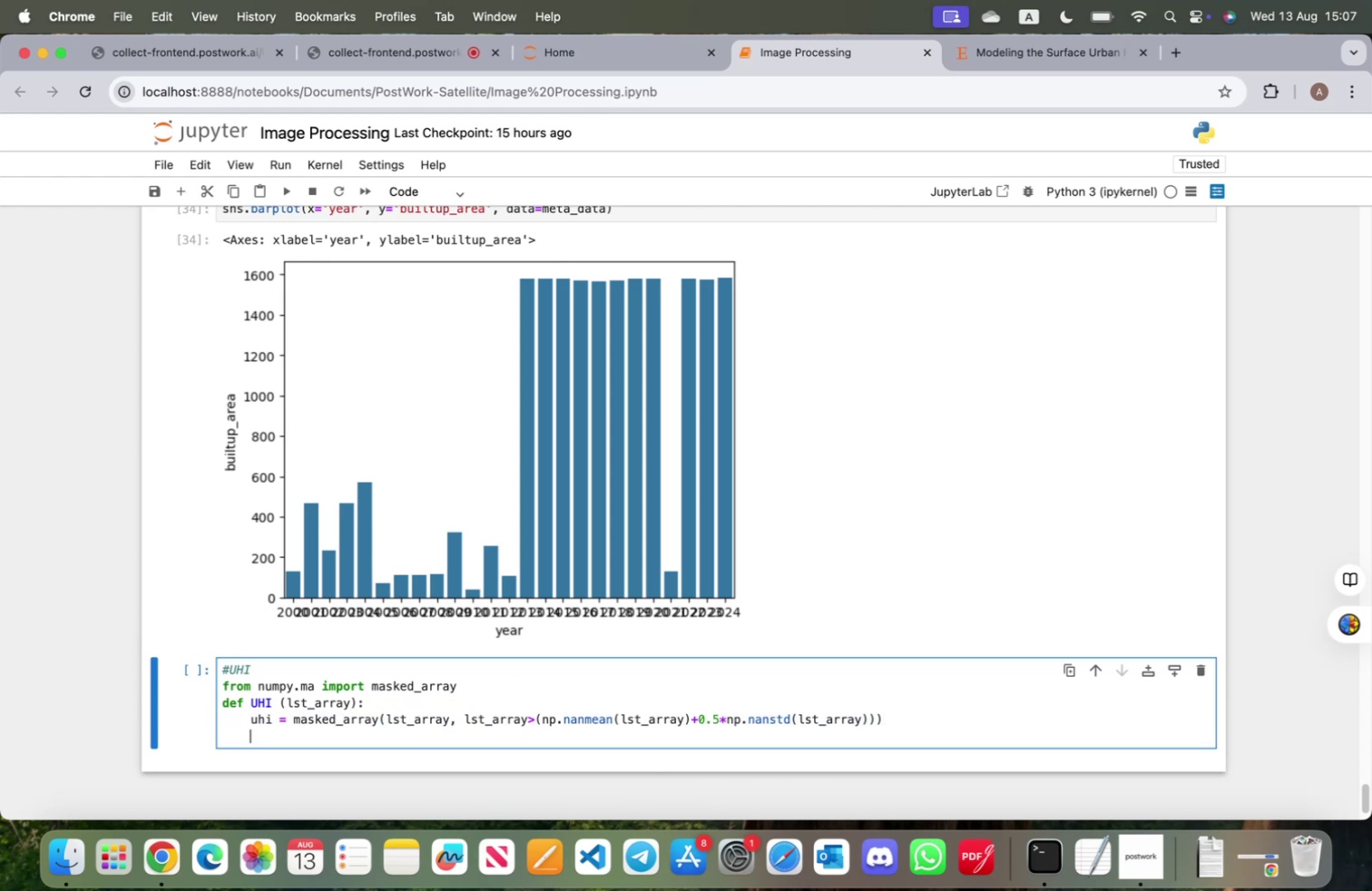 
key(Meta+V)
 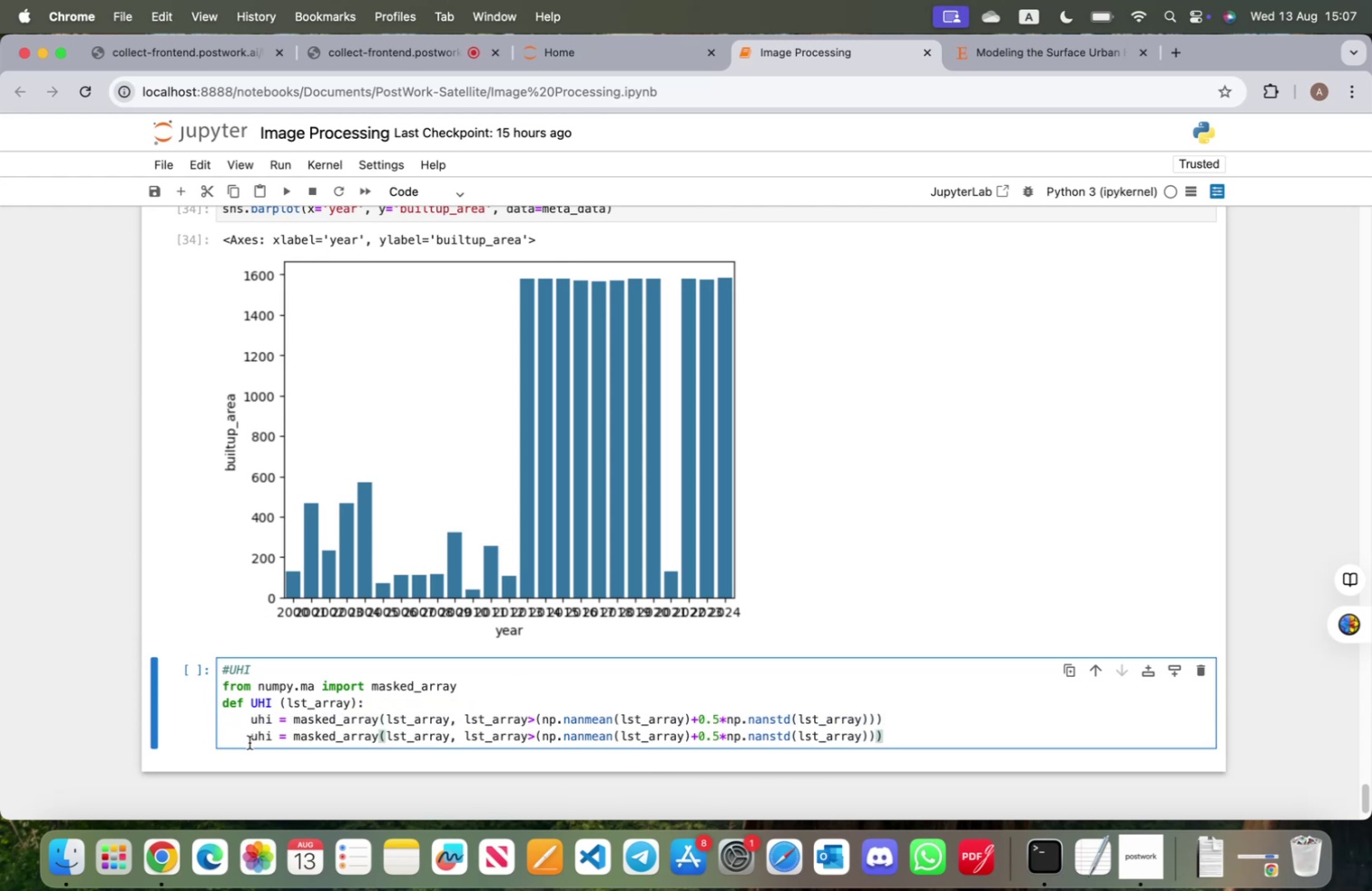 
left_click([252, 738])
 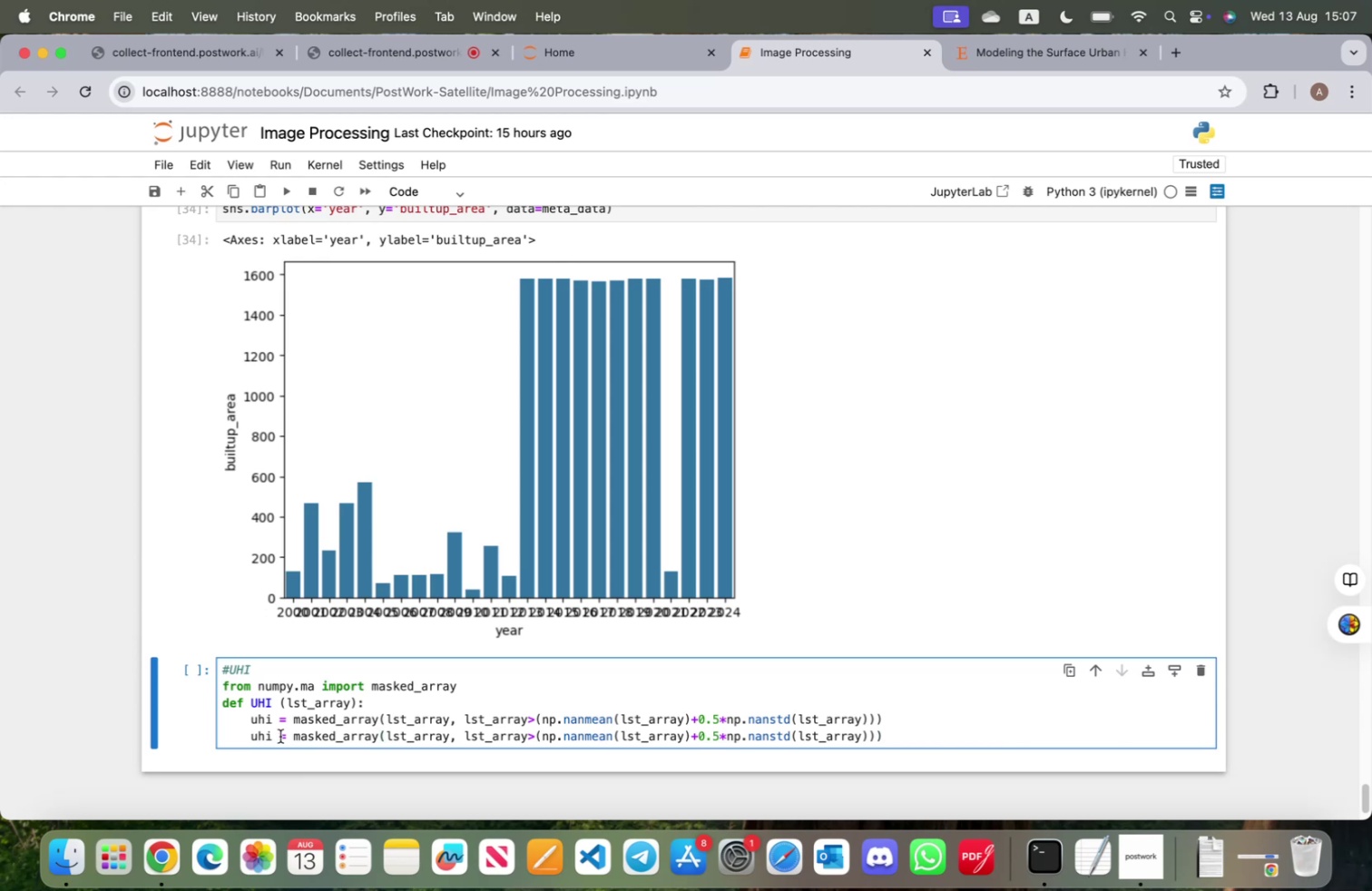 
type(non_)
 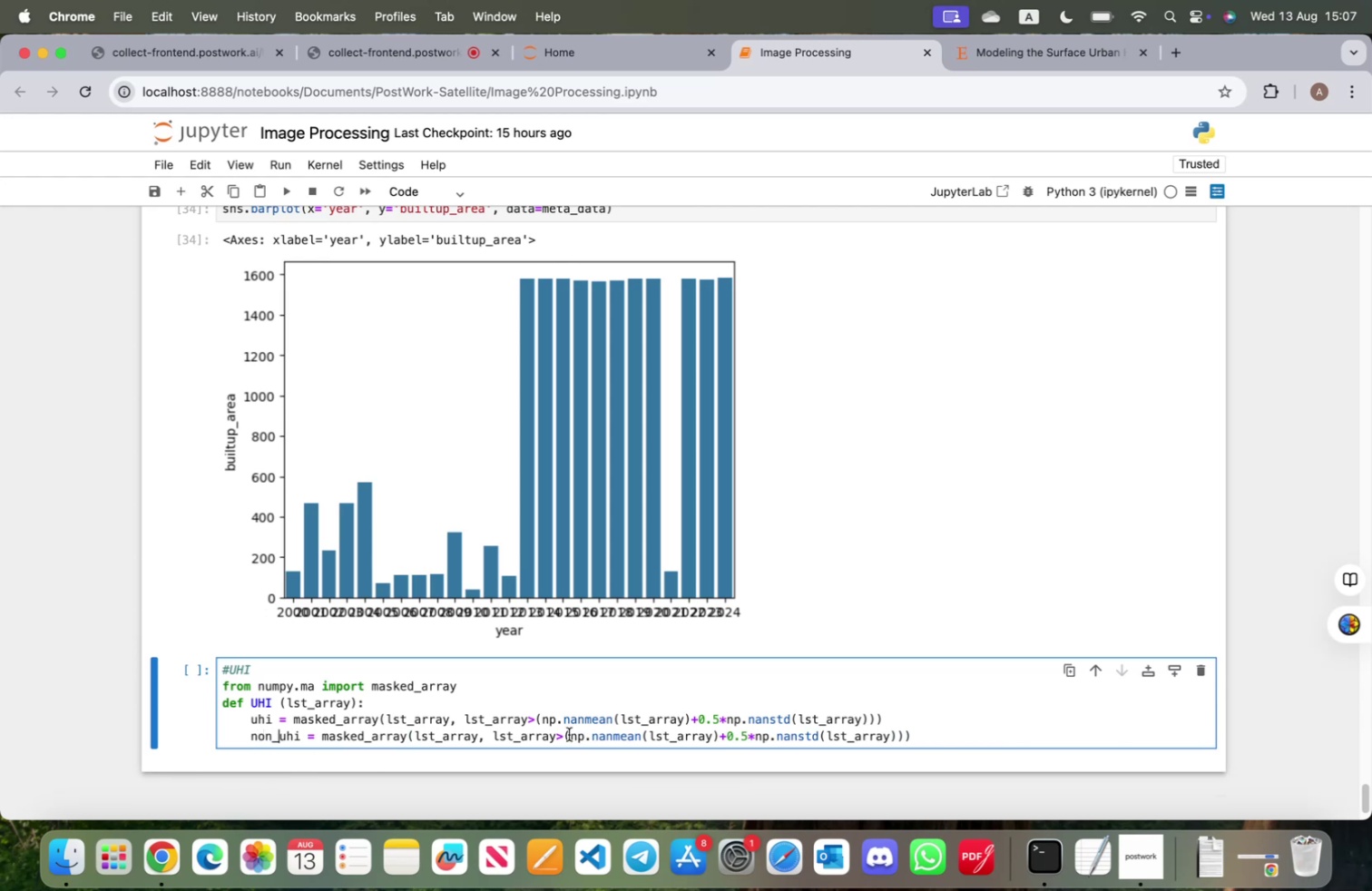 
left_click([564, 732])
 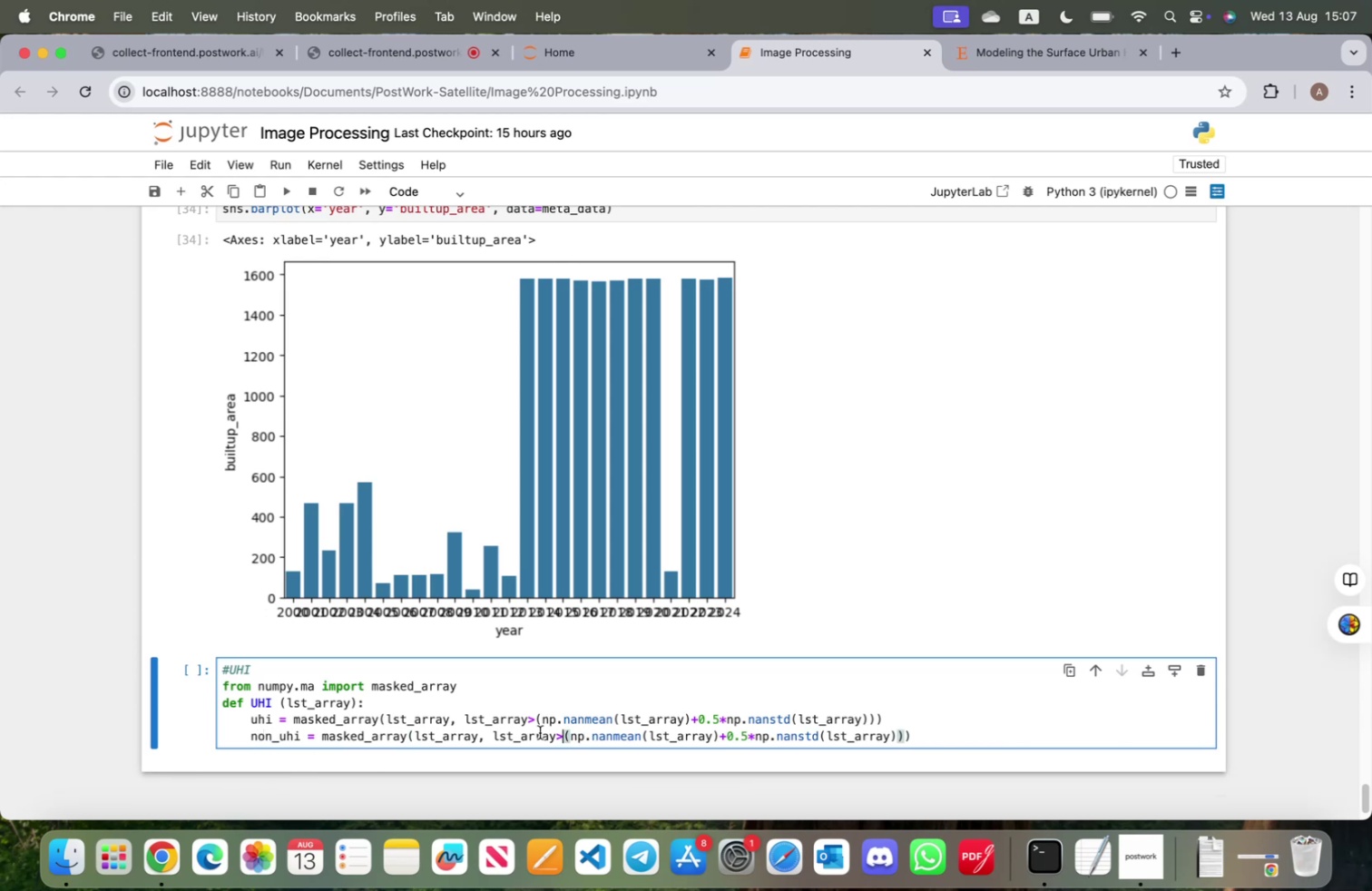 
key(Backspace)
 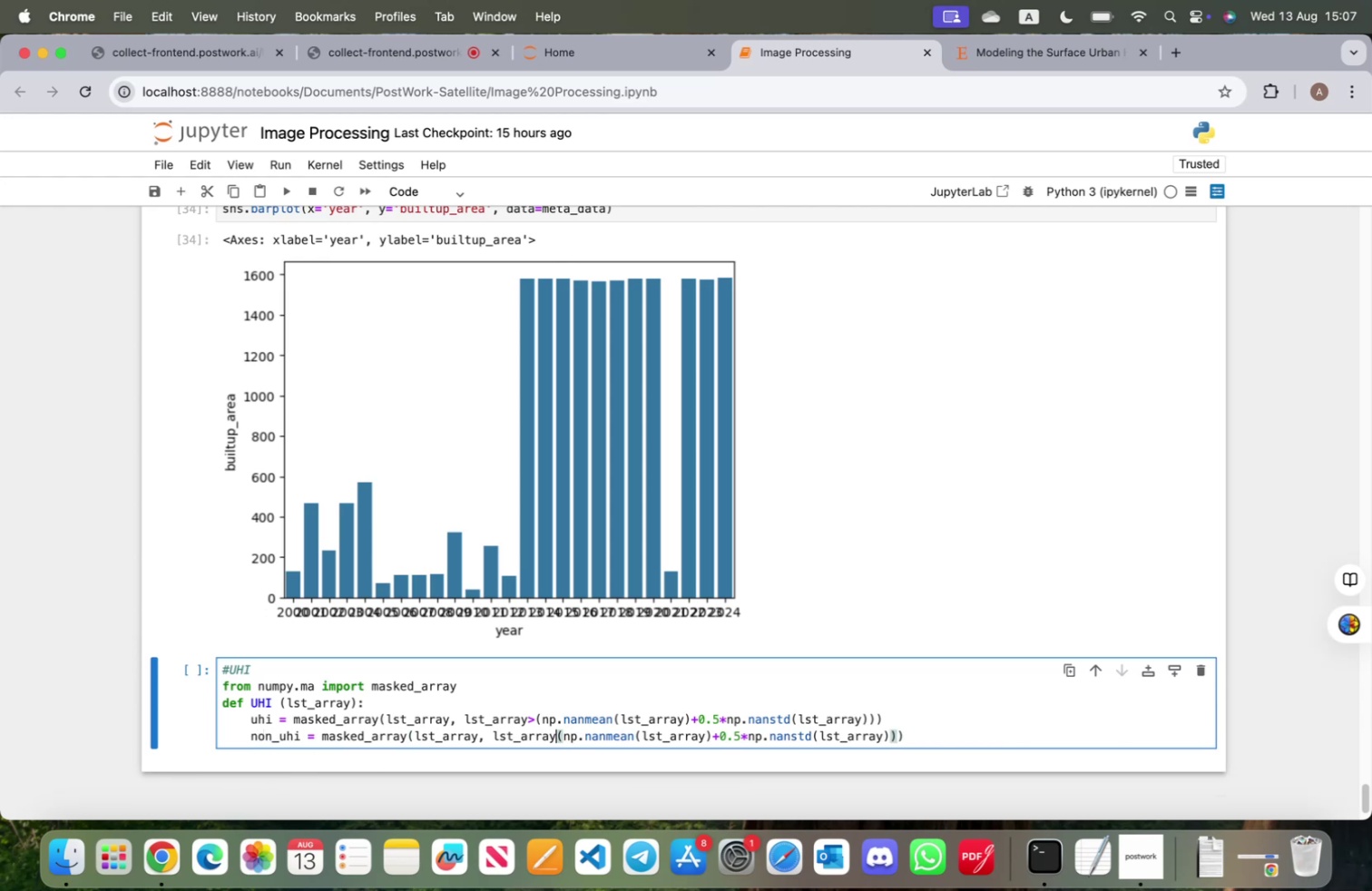 
key(Shift+ShiftRight)
 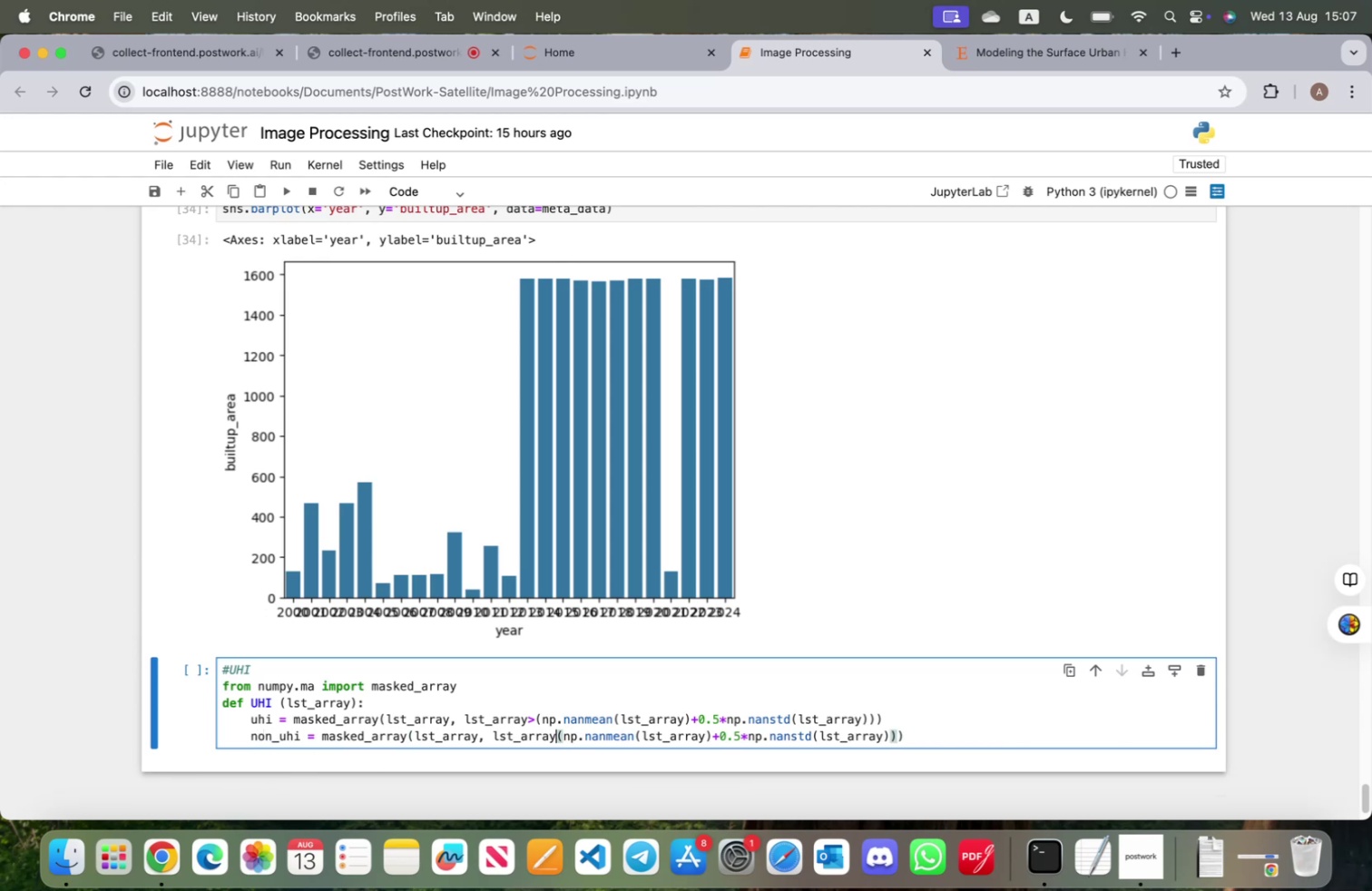 
key(Shift+Comma)
 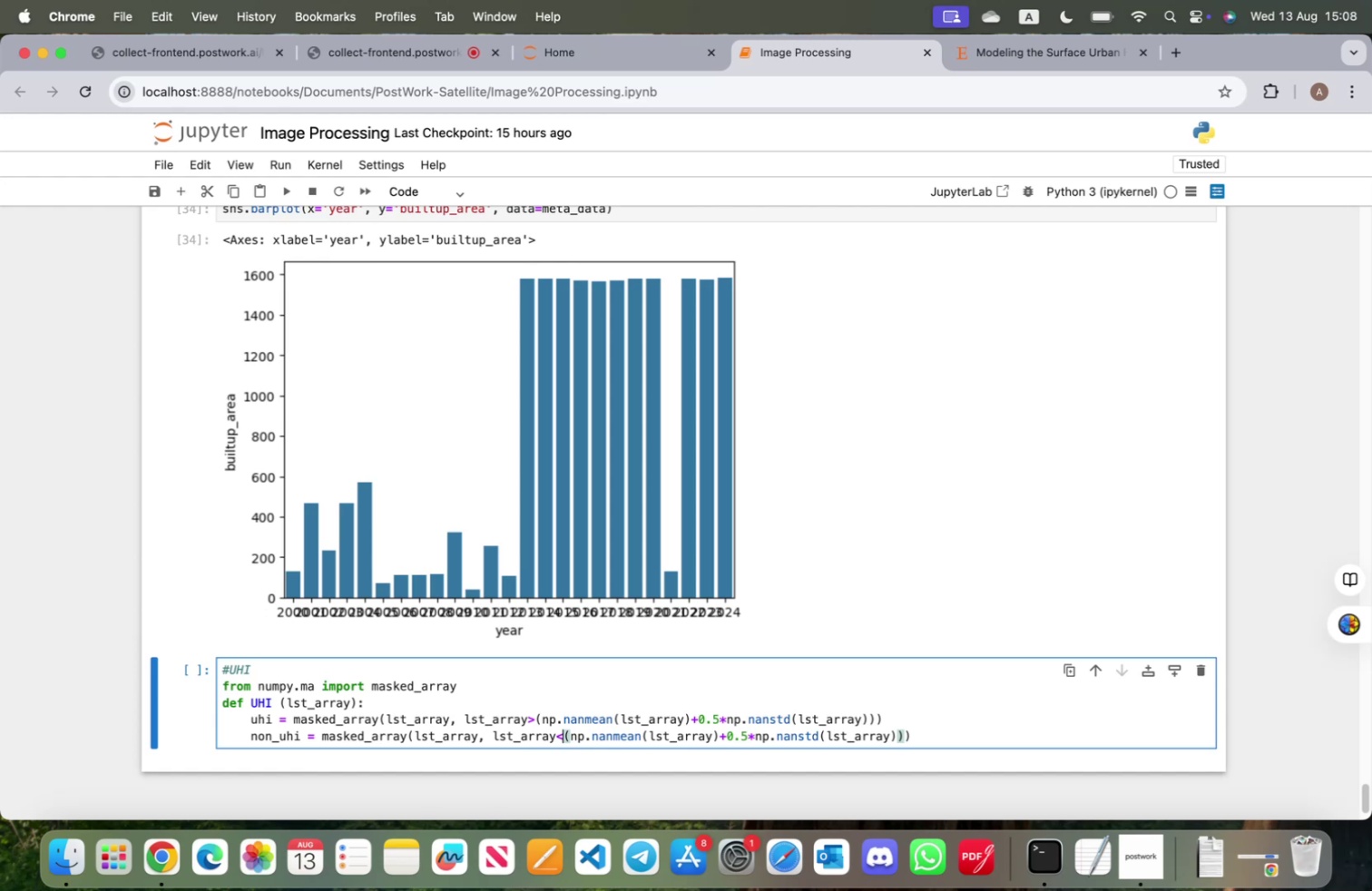 
wait(59.58)
 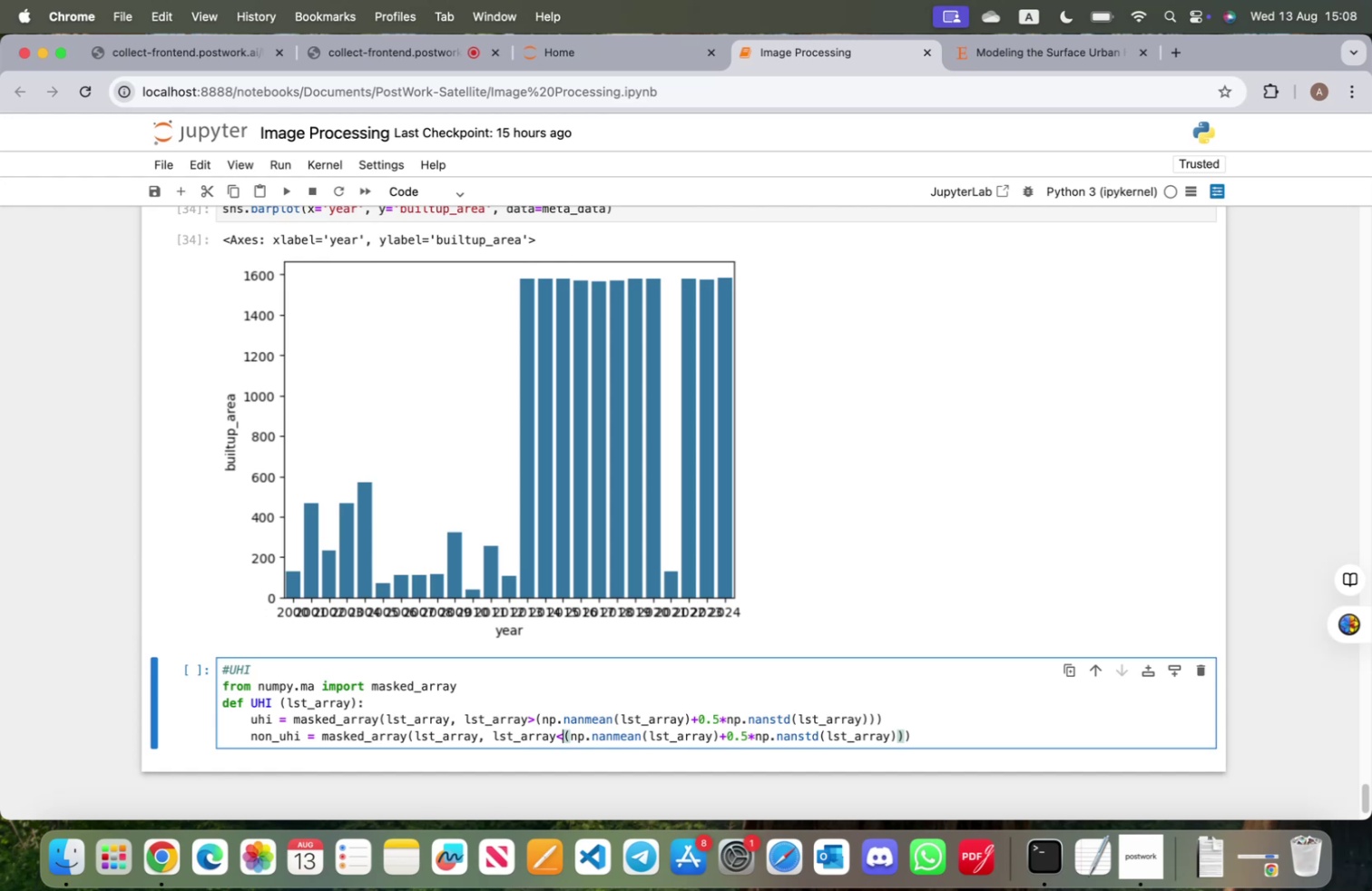 
key(Shift+ShiftRight)
 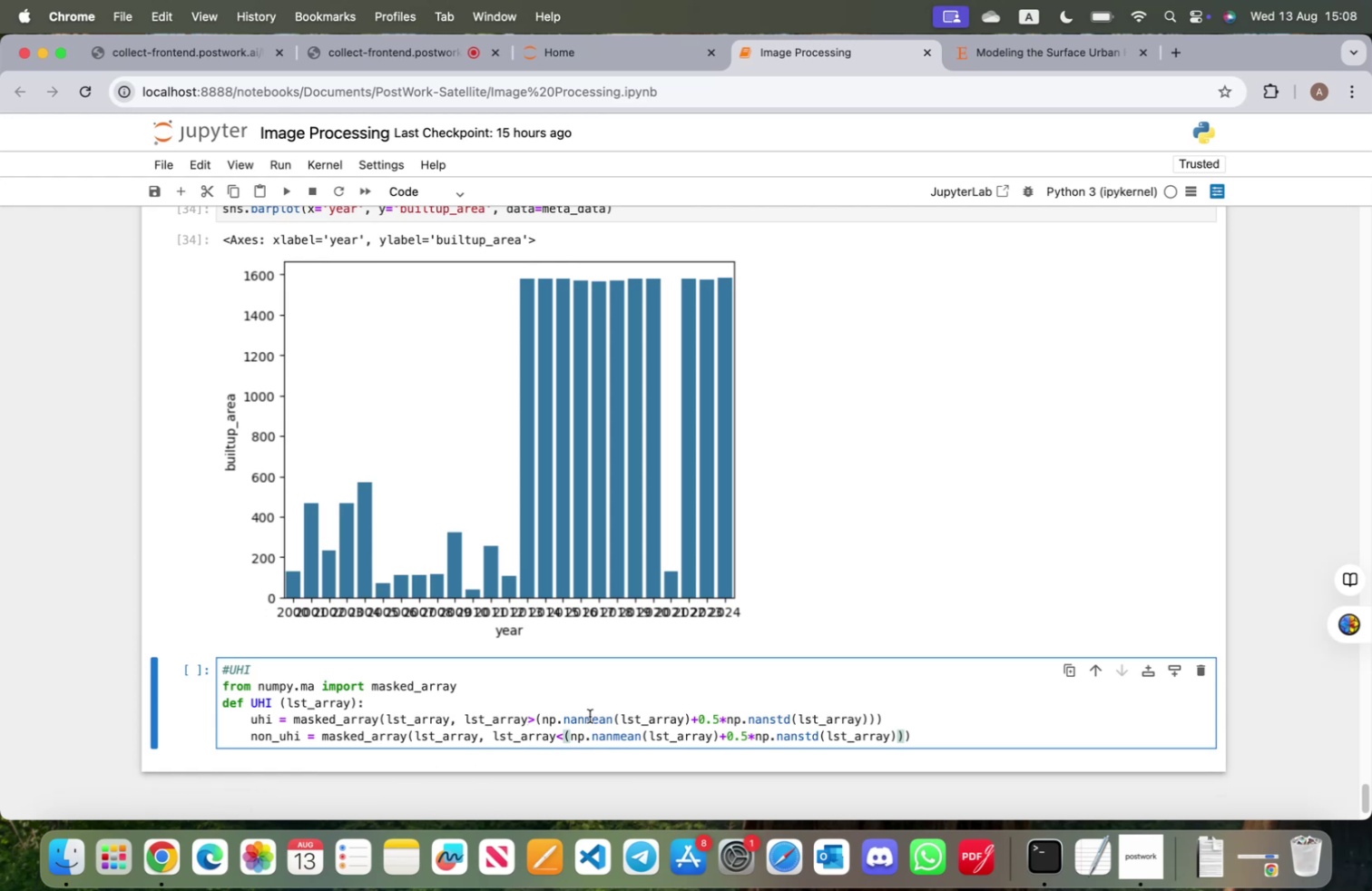 
key(Shift+Enter)
 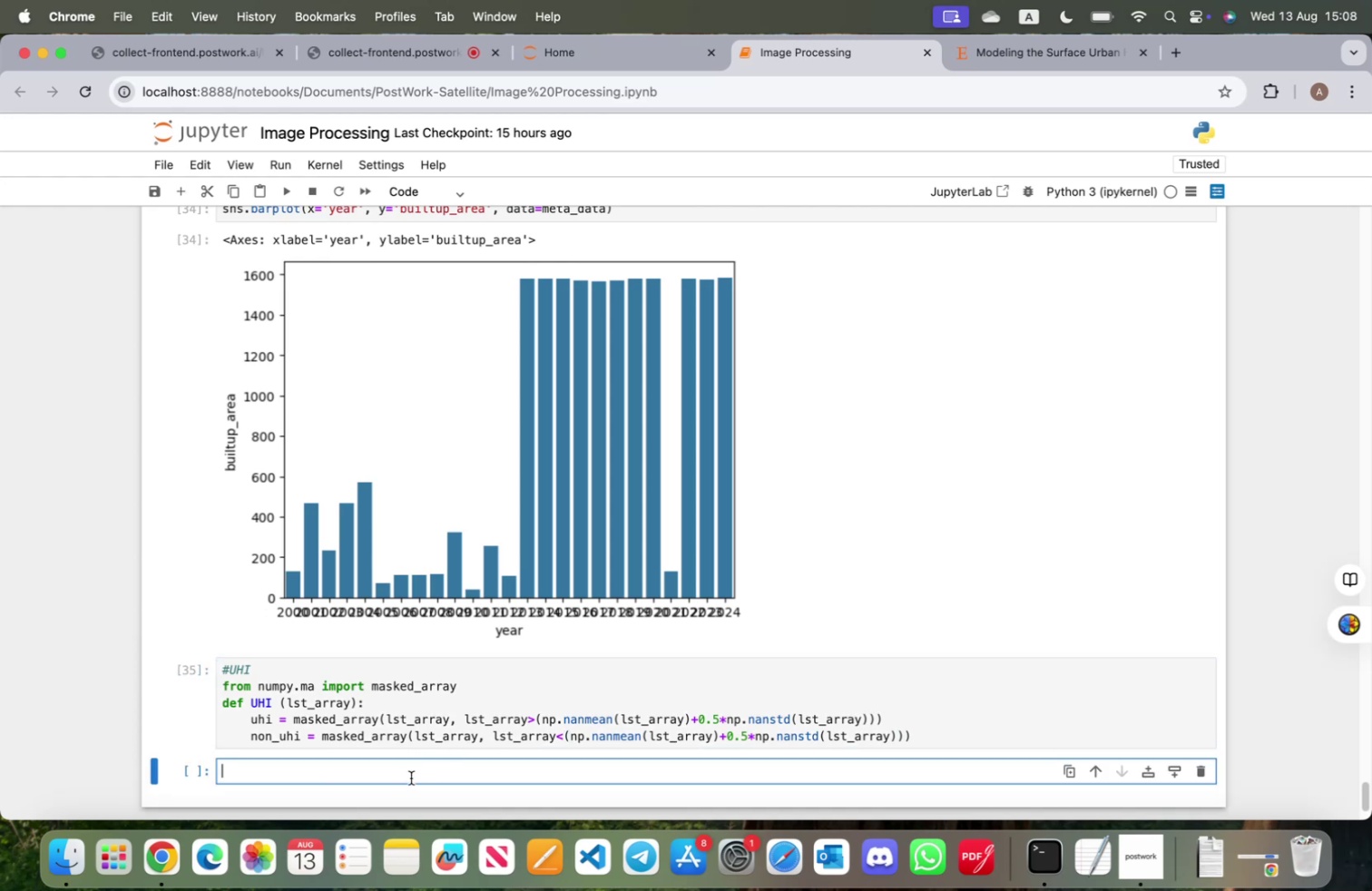 
type(uhi_dic={)
 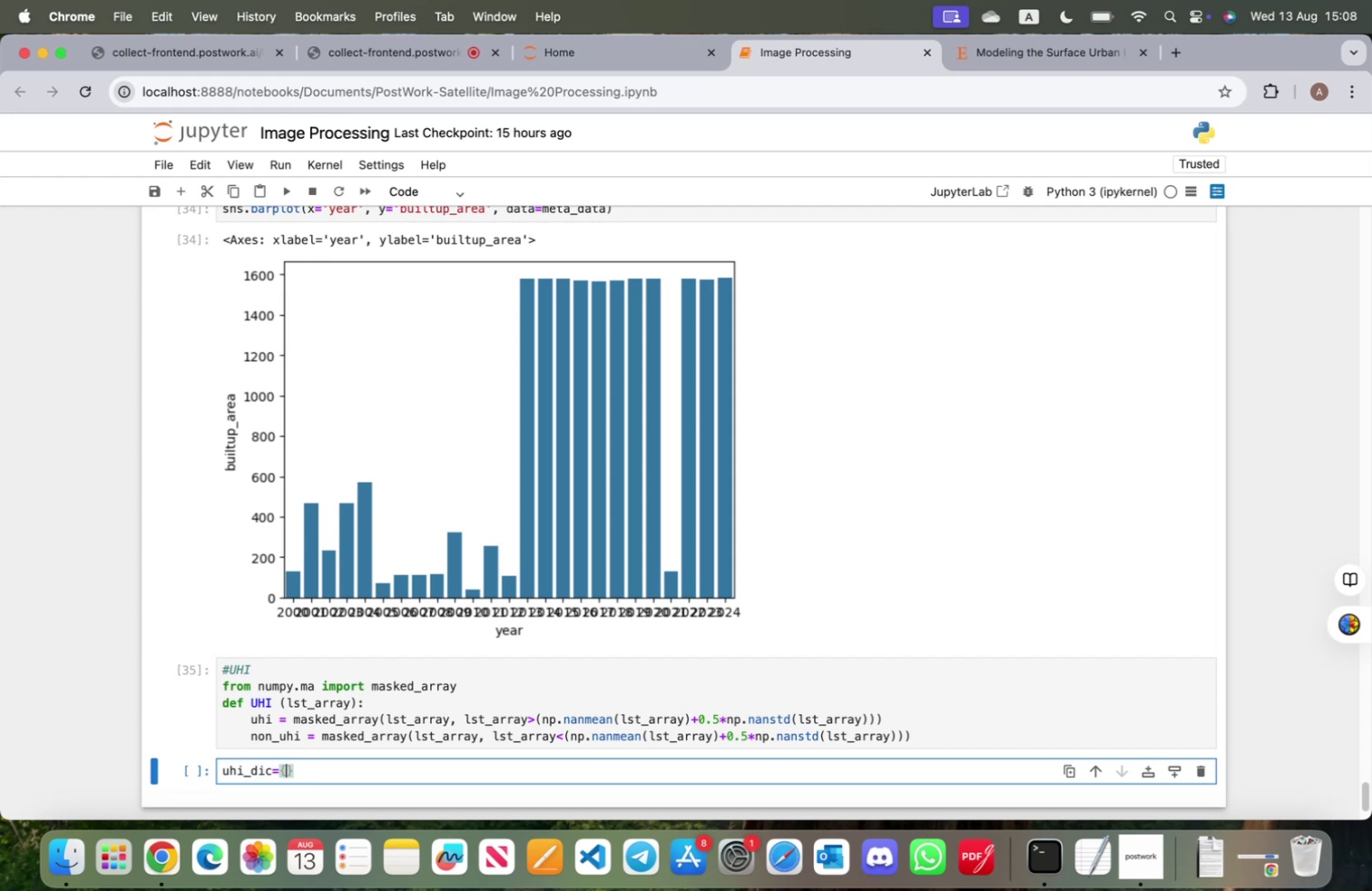 
key(ArrowRight)
 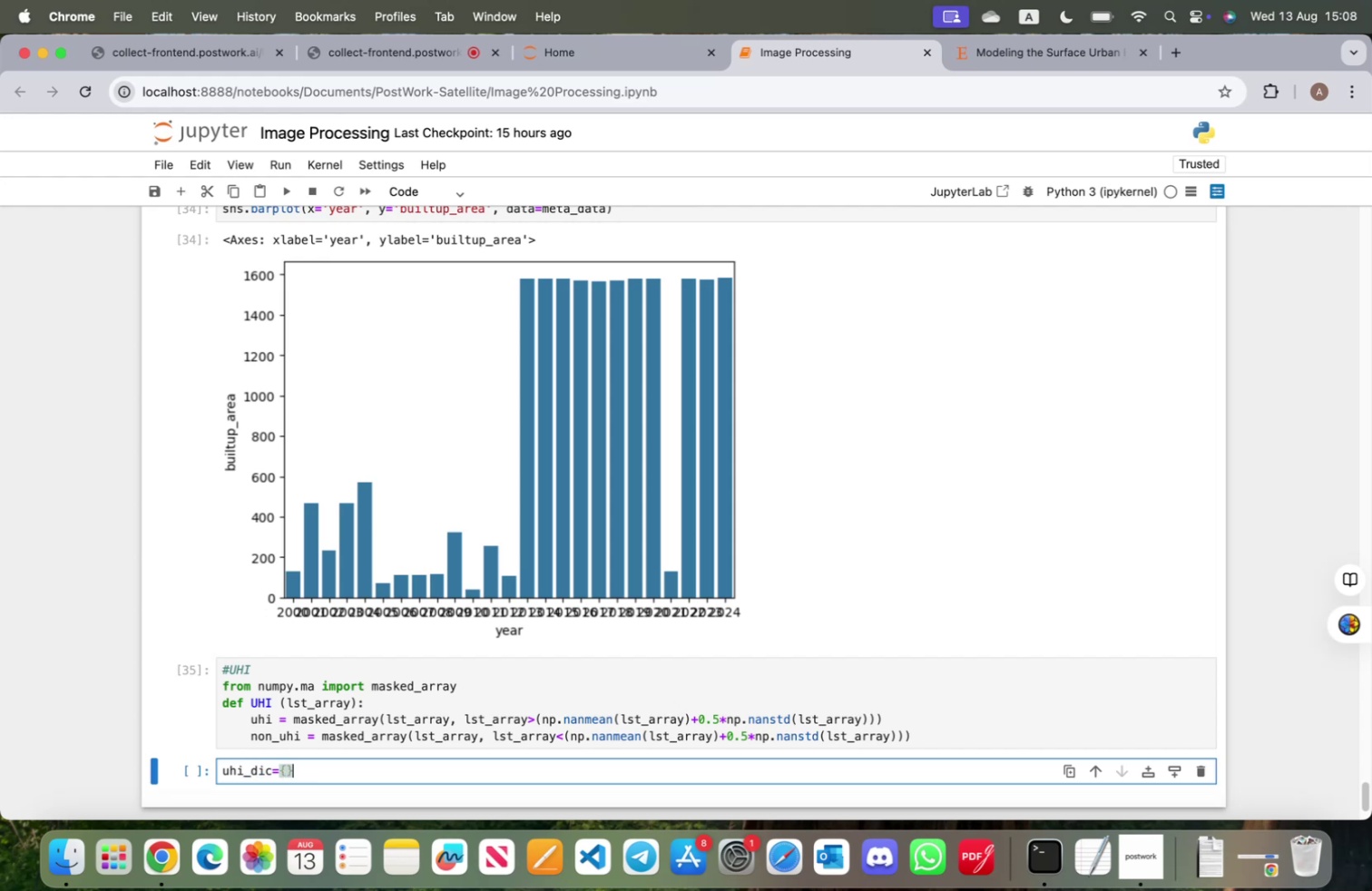 
key(Enter)
 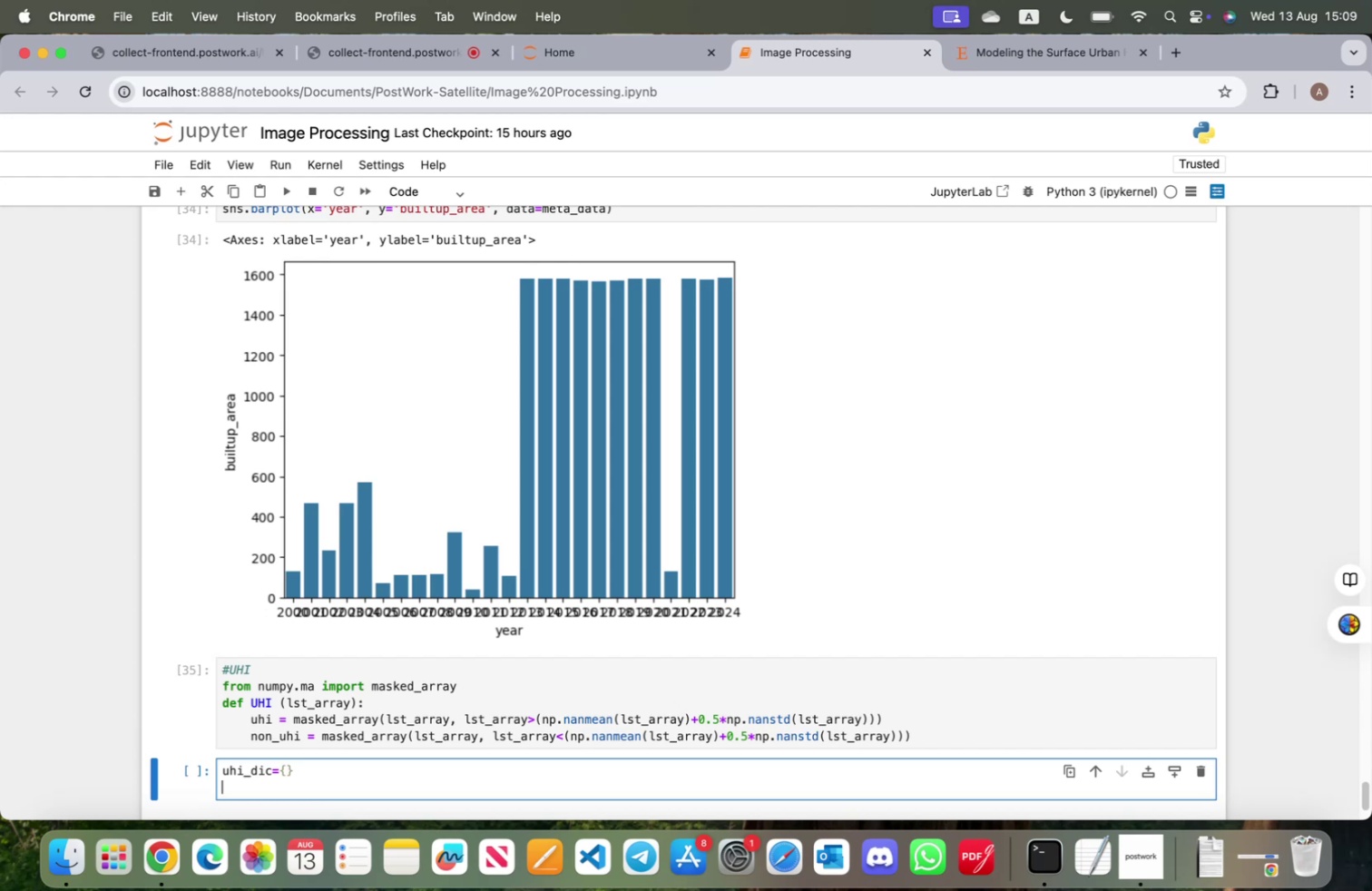 
wait(25.56)
 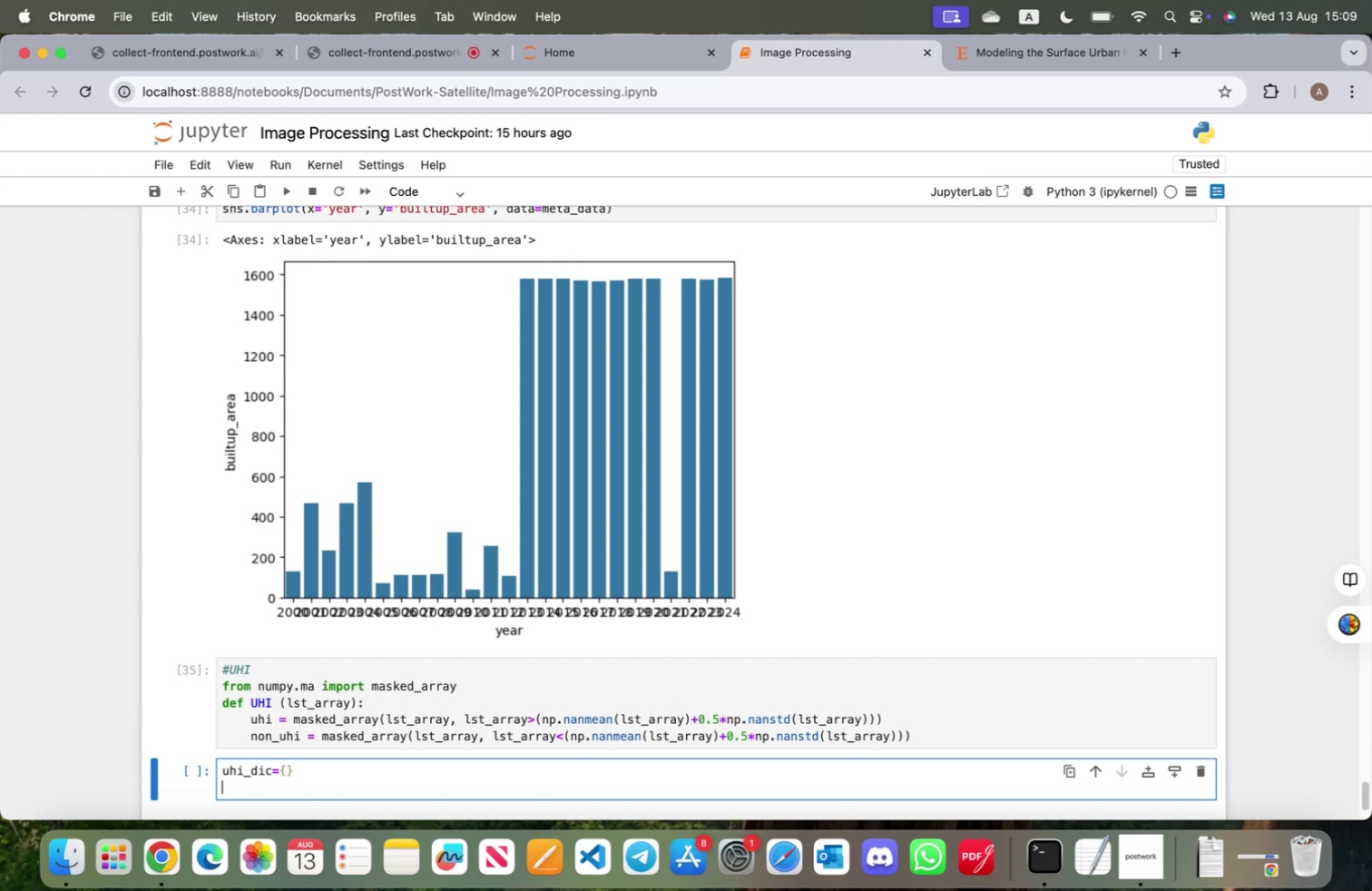 
scroll: coordinate [436, 563], scroll_direction: up, amount: 44.0
 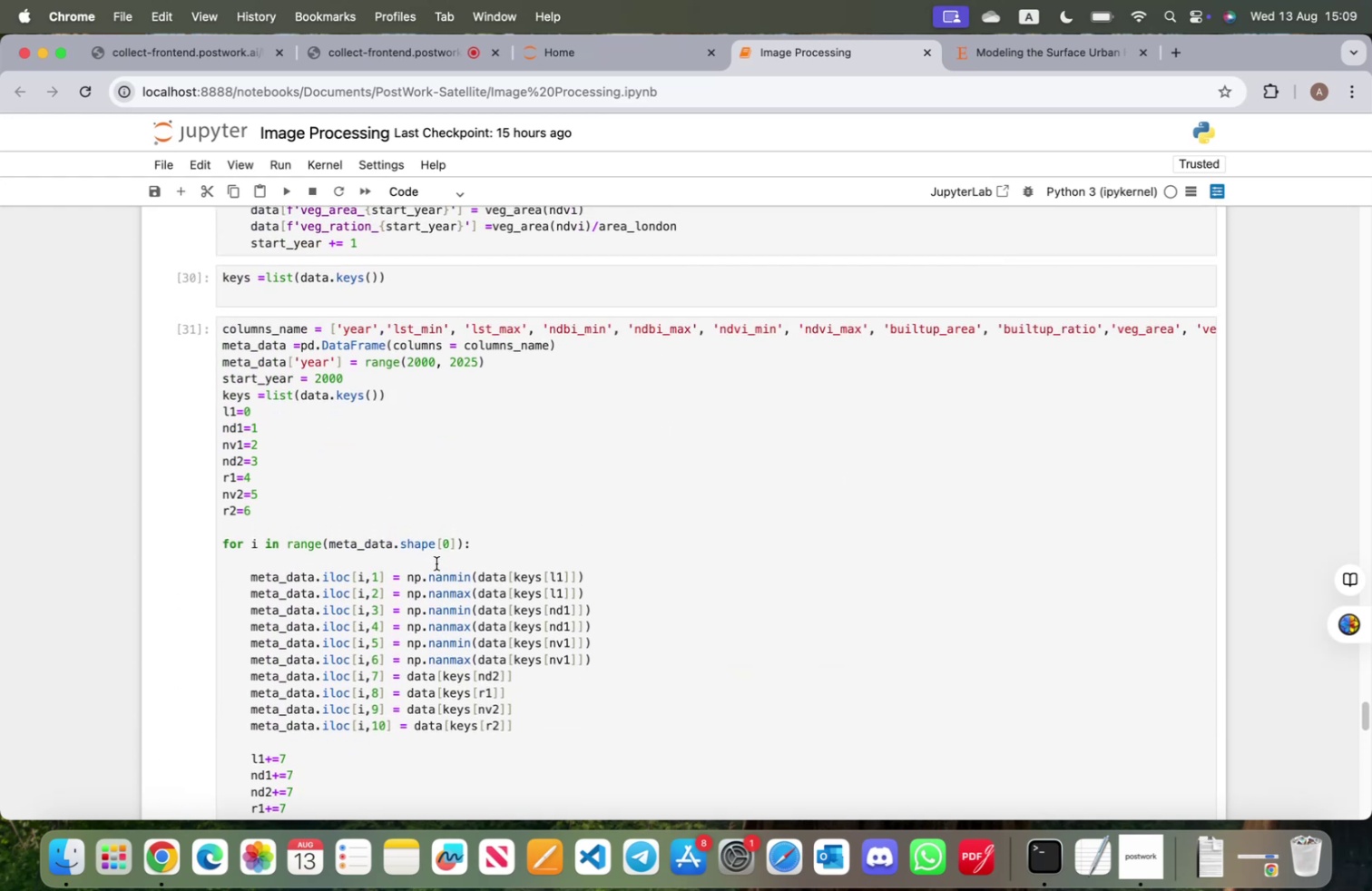 
scroll: coordinate [437, 564], scroll_direction: down, amount: 5.0
 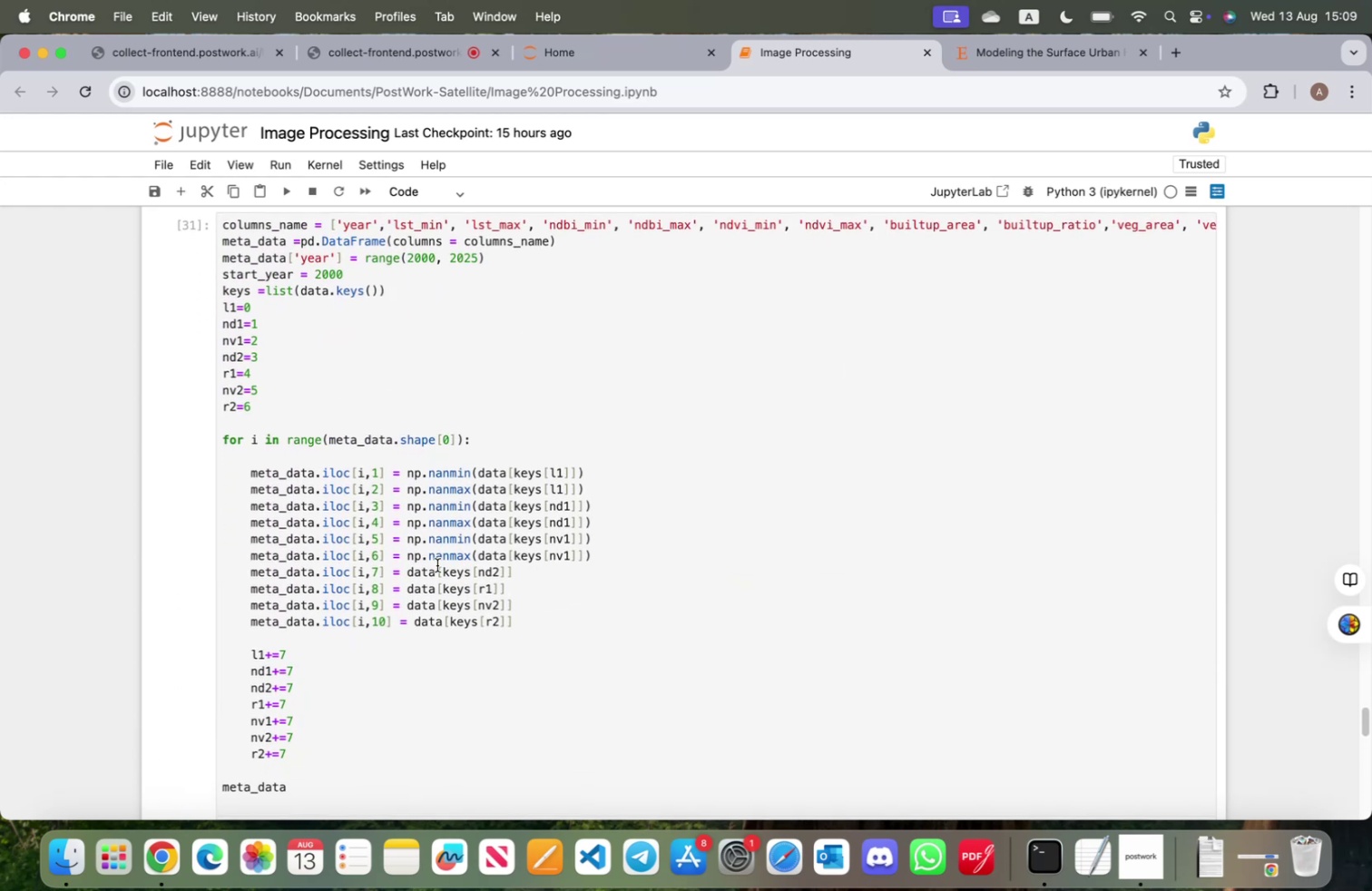 
scroll: coordinate [437, 564], scroll_direction: up, amount: 5.0
 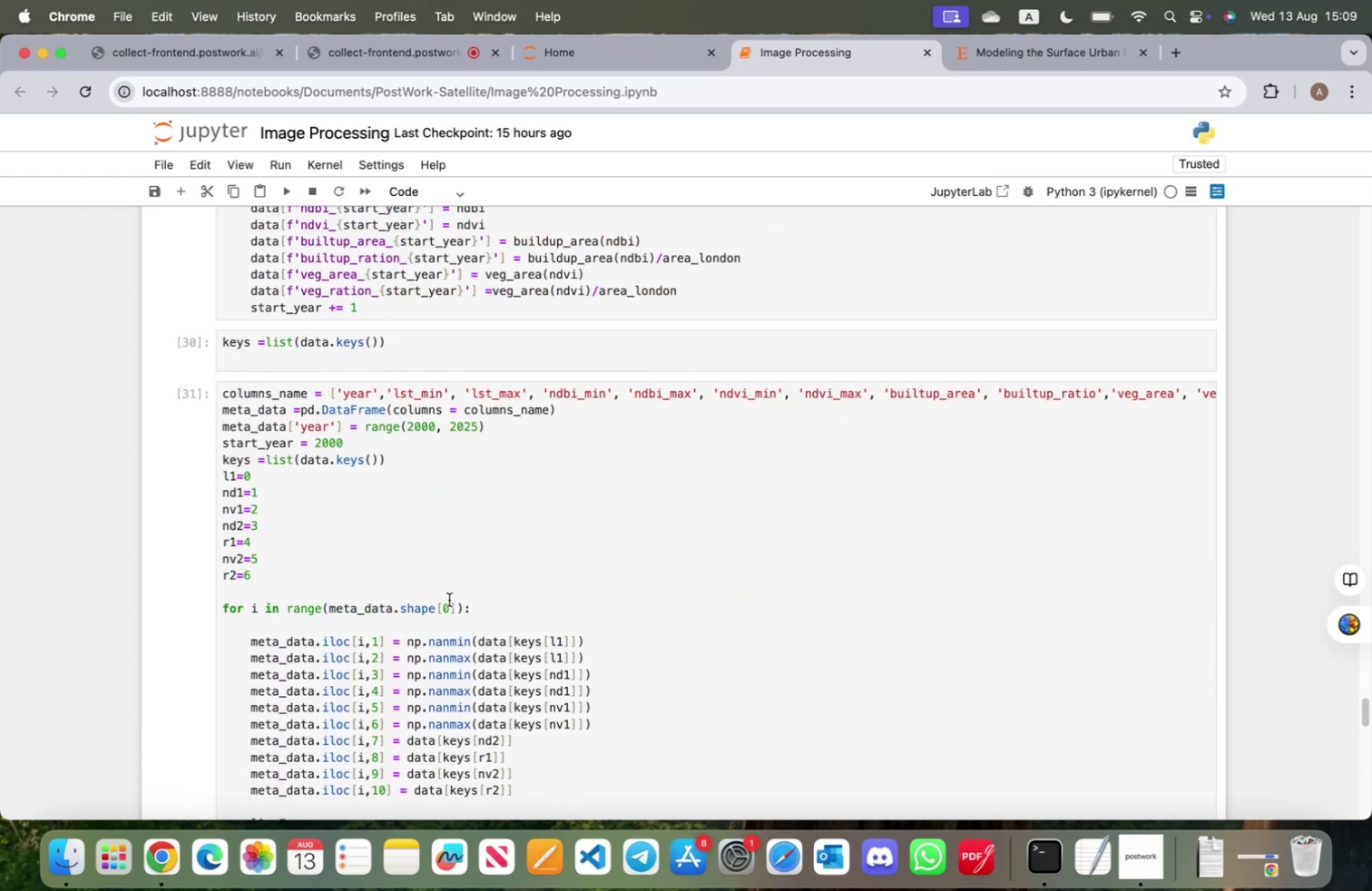 
scroll: coordinate [452, 637], scroll_direction: down, amount: 47.0
 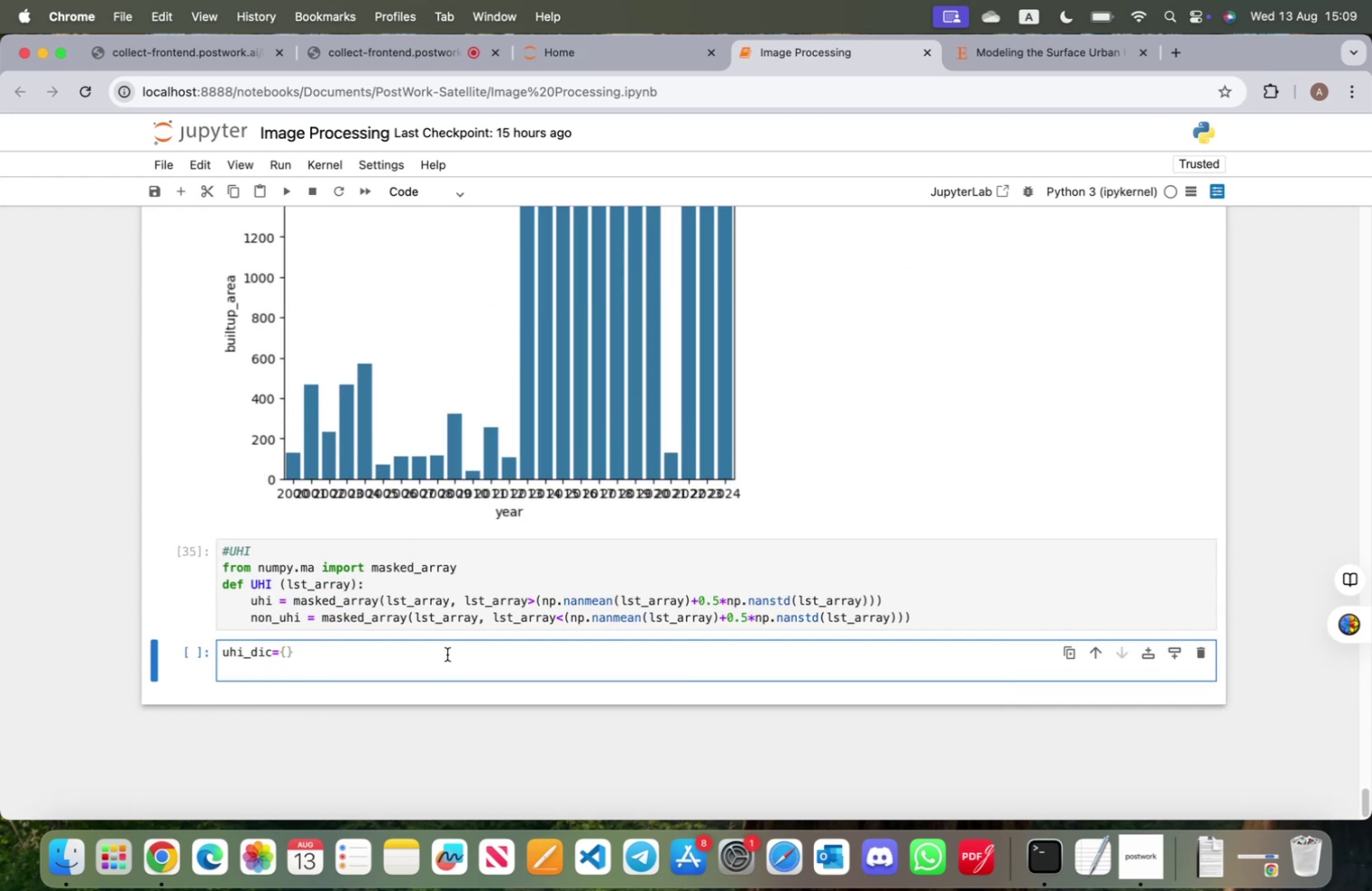 
type(for in in range(25)
 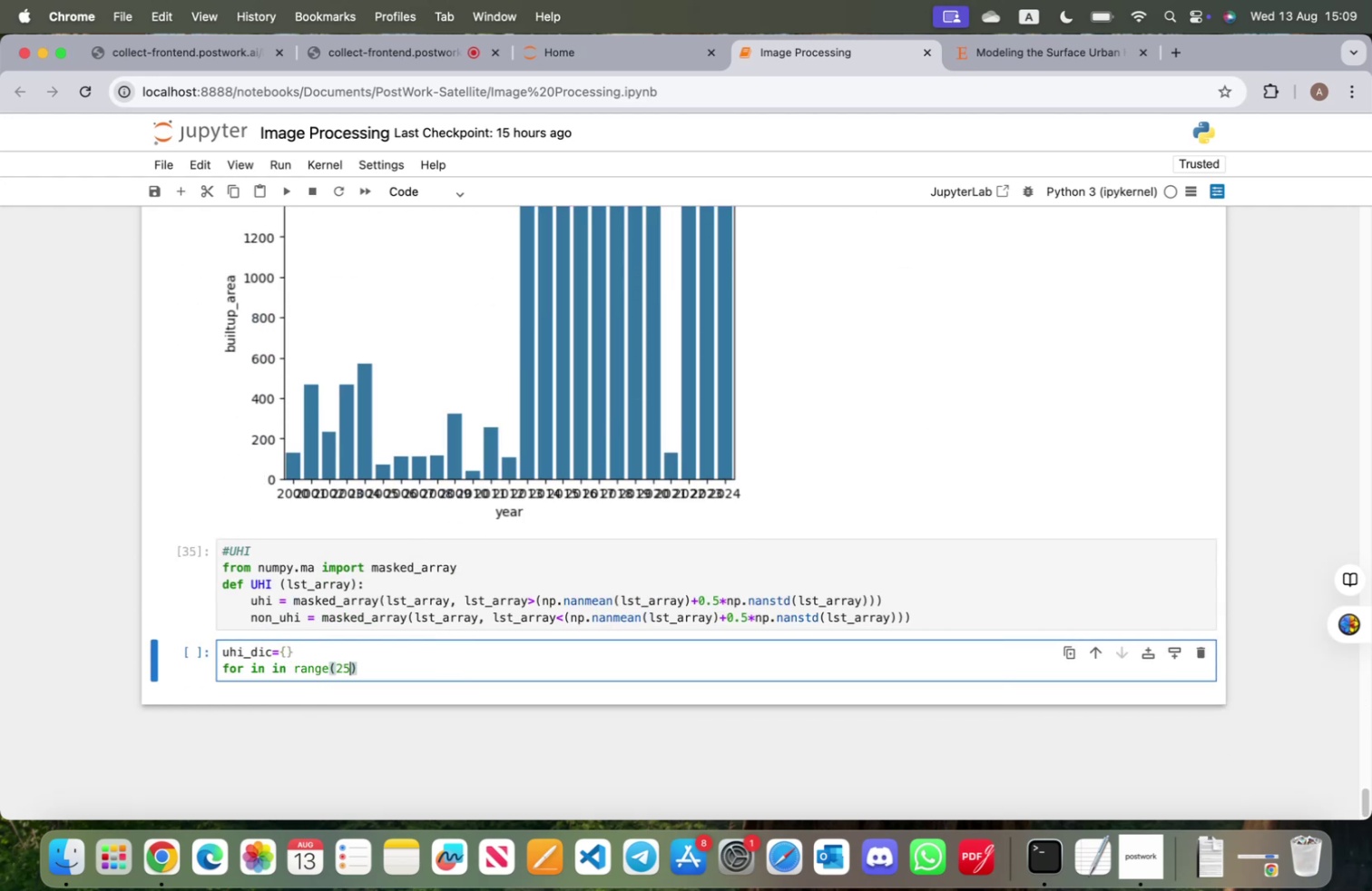 
key(ArrowRight)
 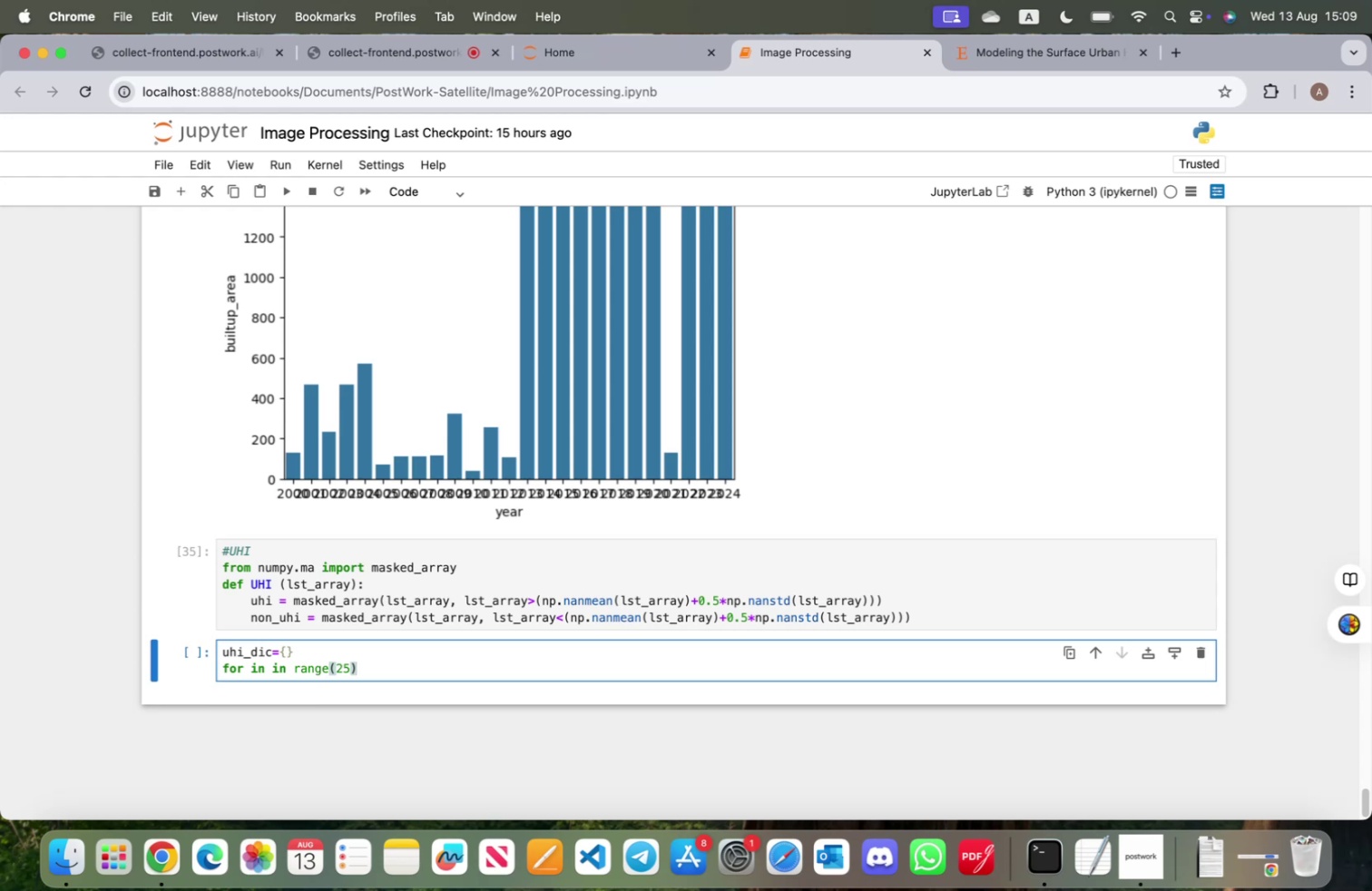 
key(Shift+ShiftRight)
 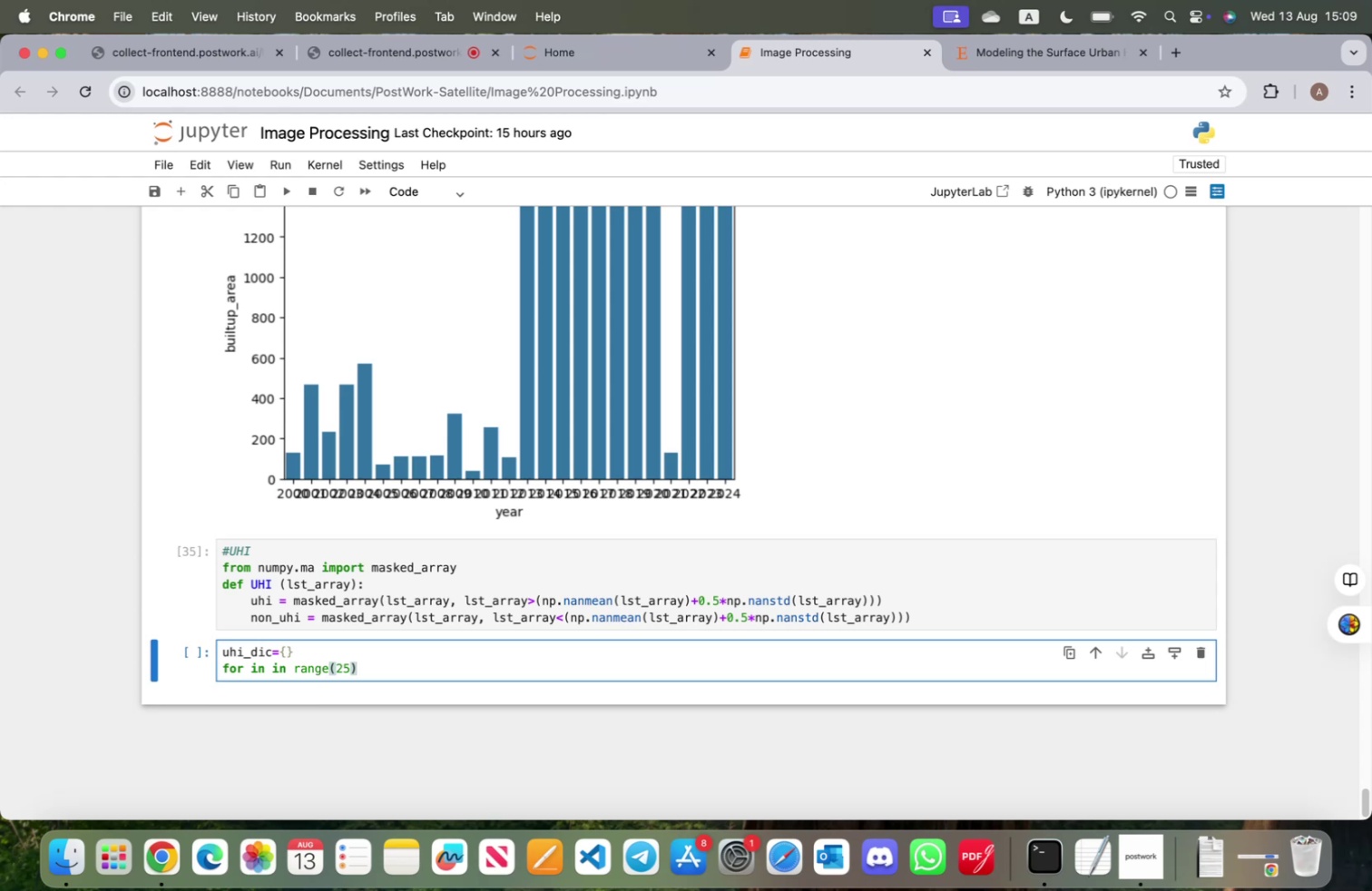 
key(Shift+Semicolon)
 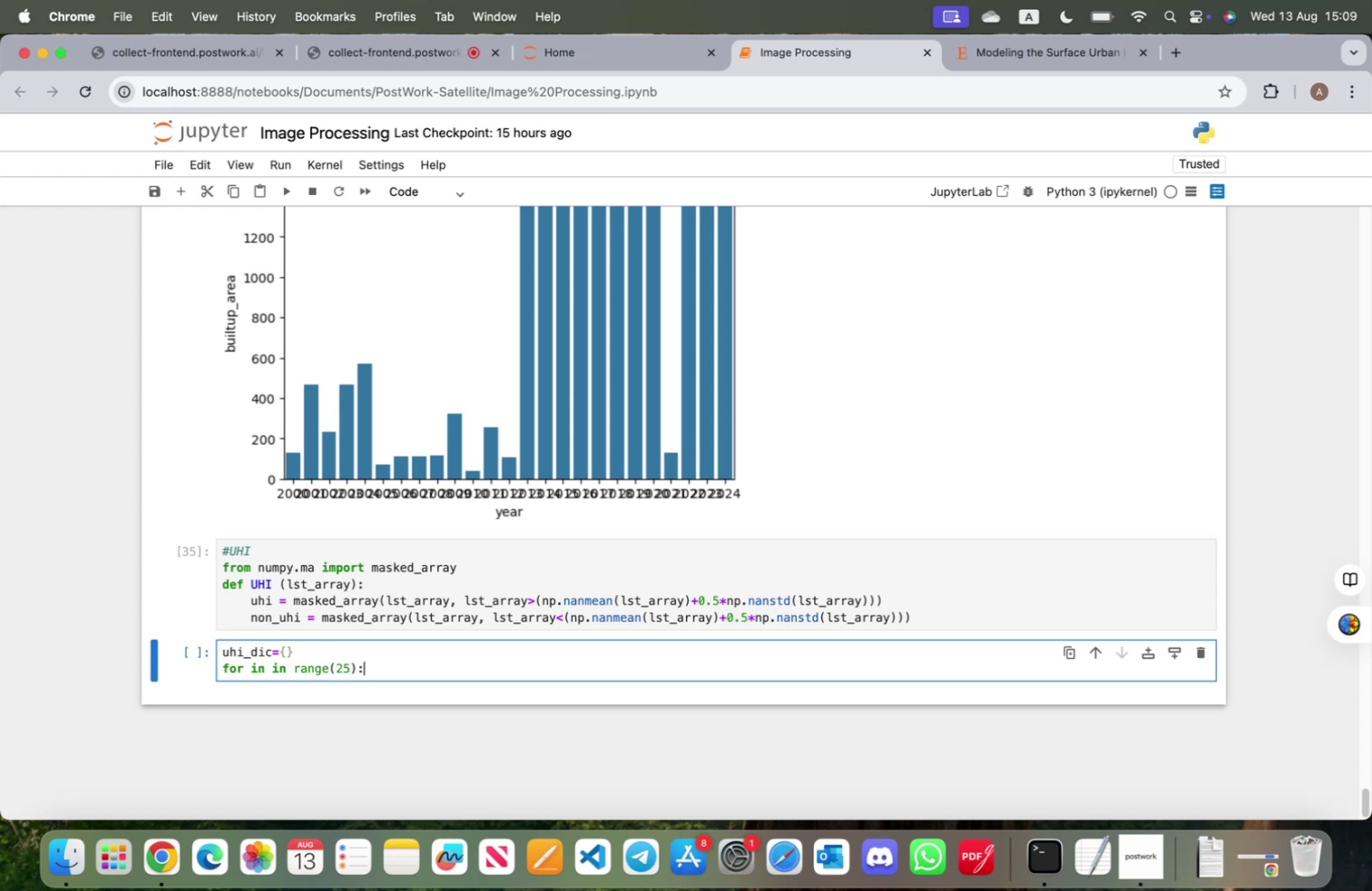 
key(Enter)
 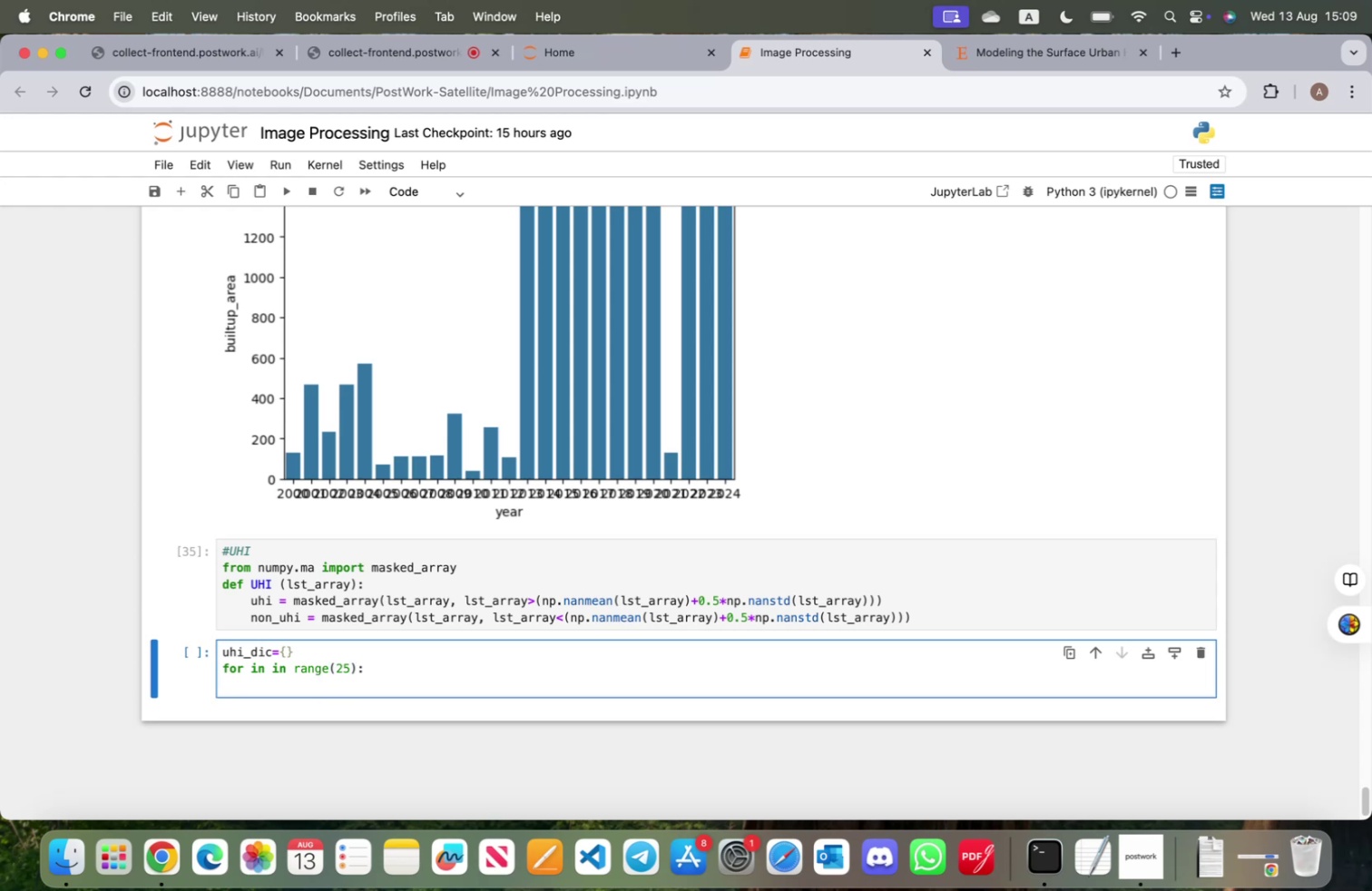 
key(ArrowUp)
 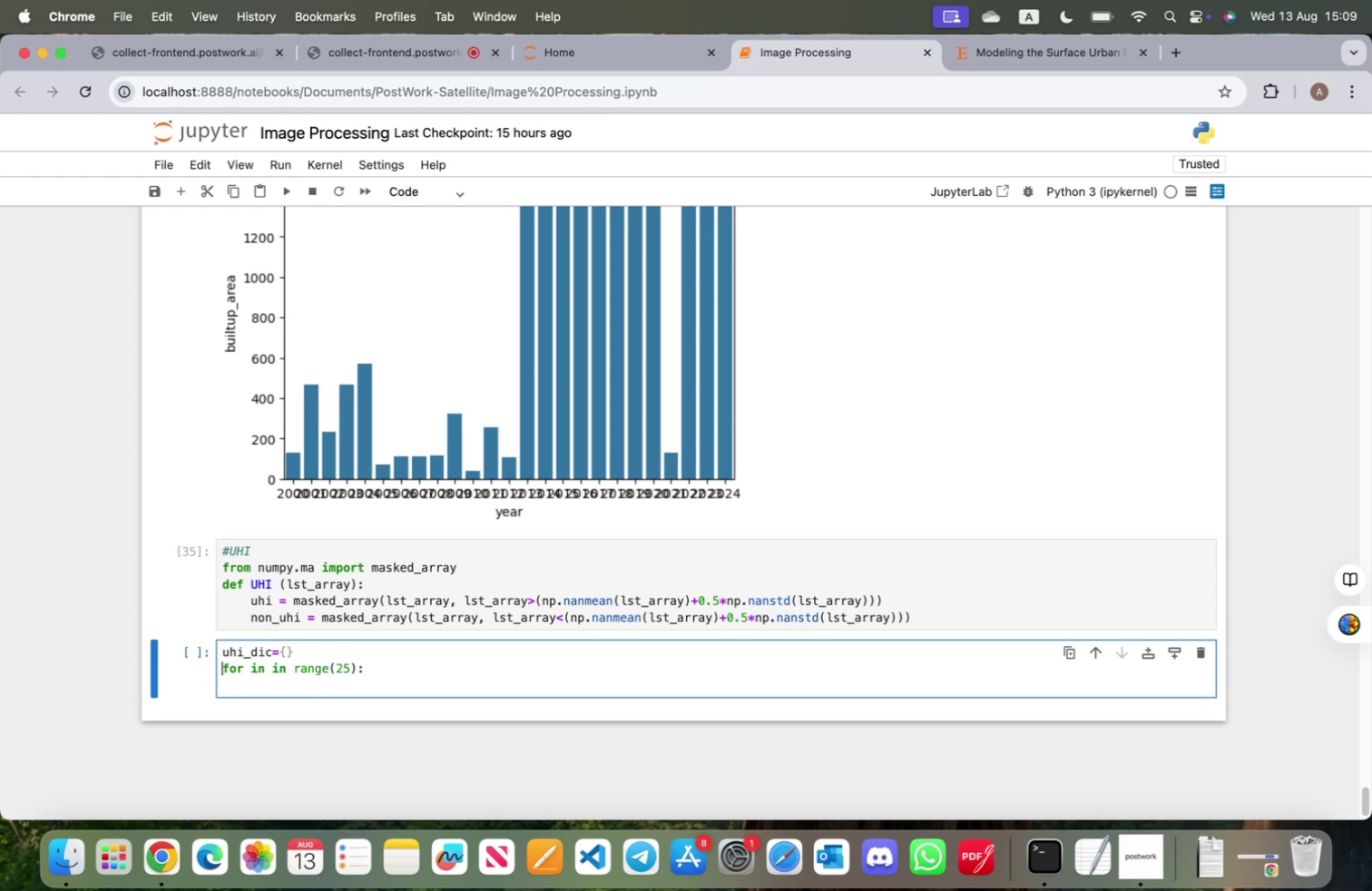 
key(ArrowRight)
 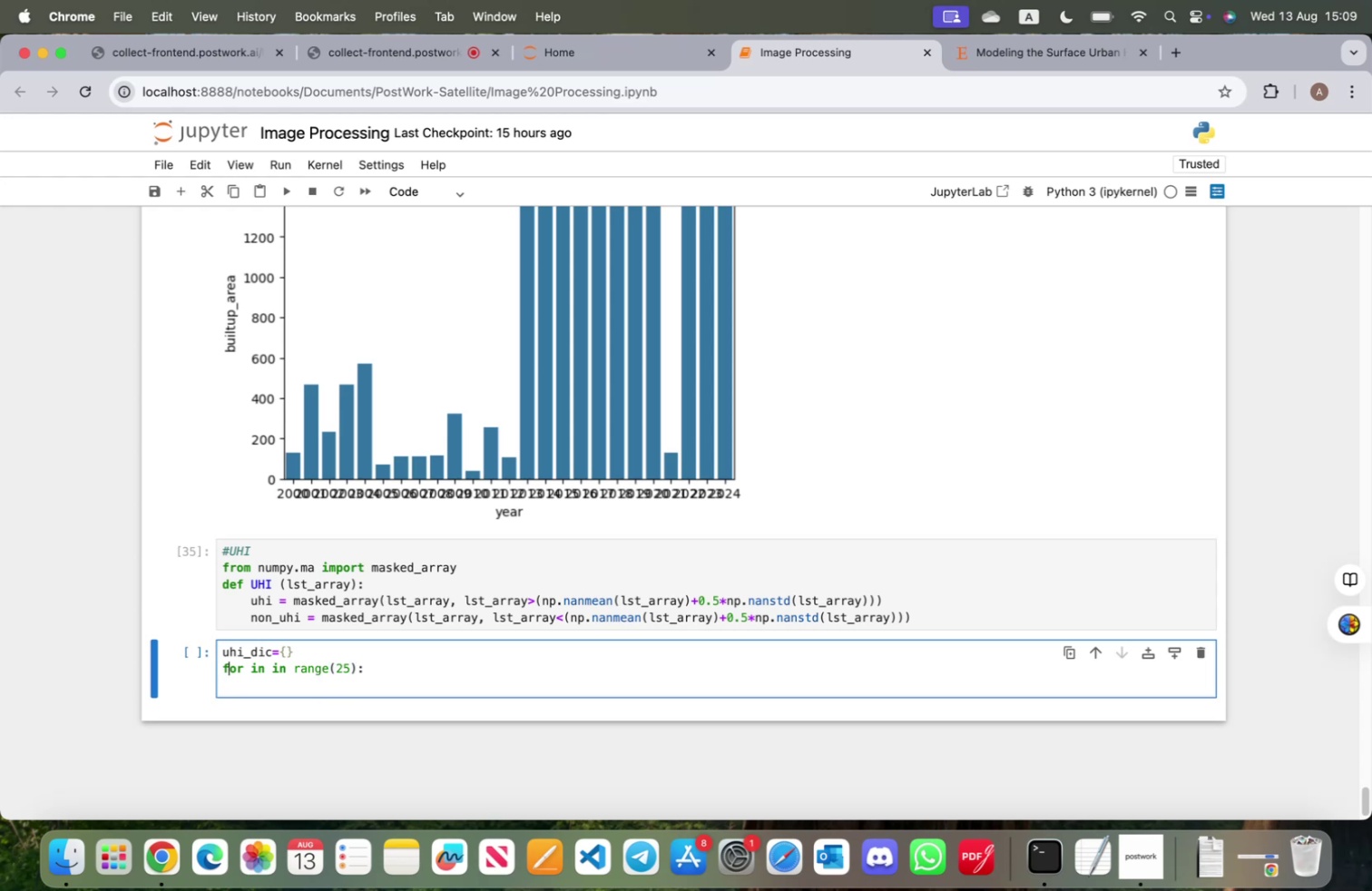 
key(ArrowRight)
 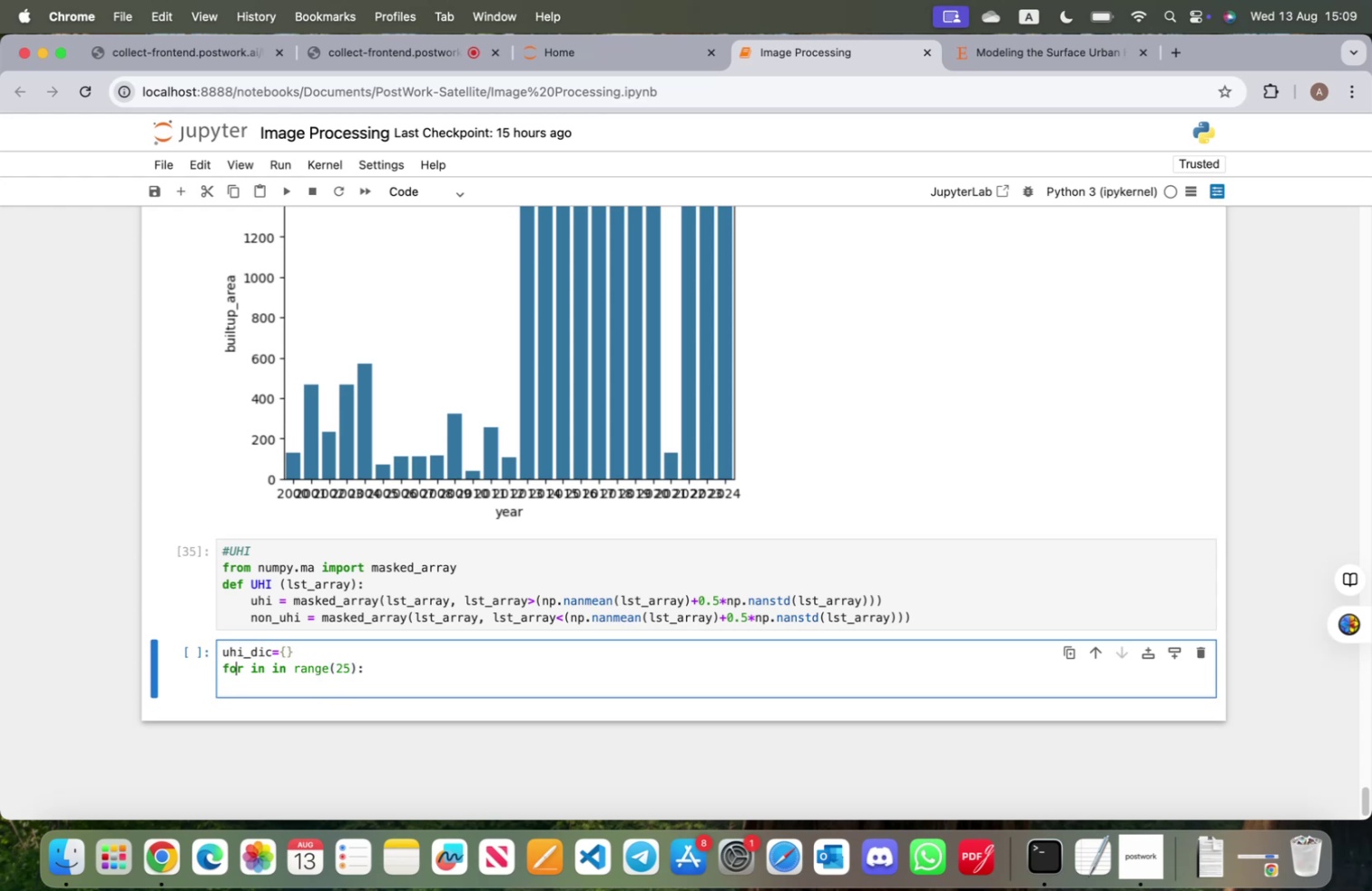 
key(ArrowRight)
 